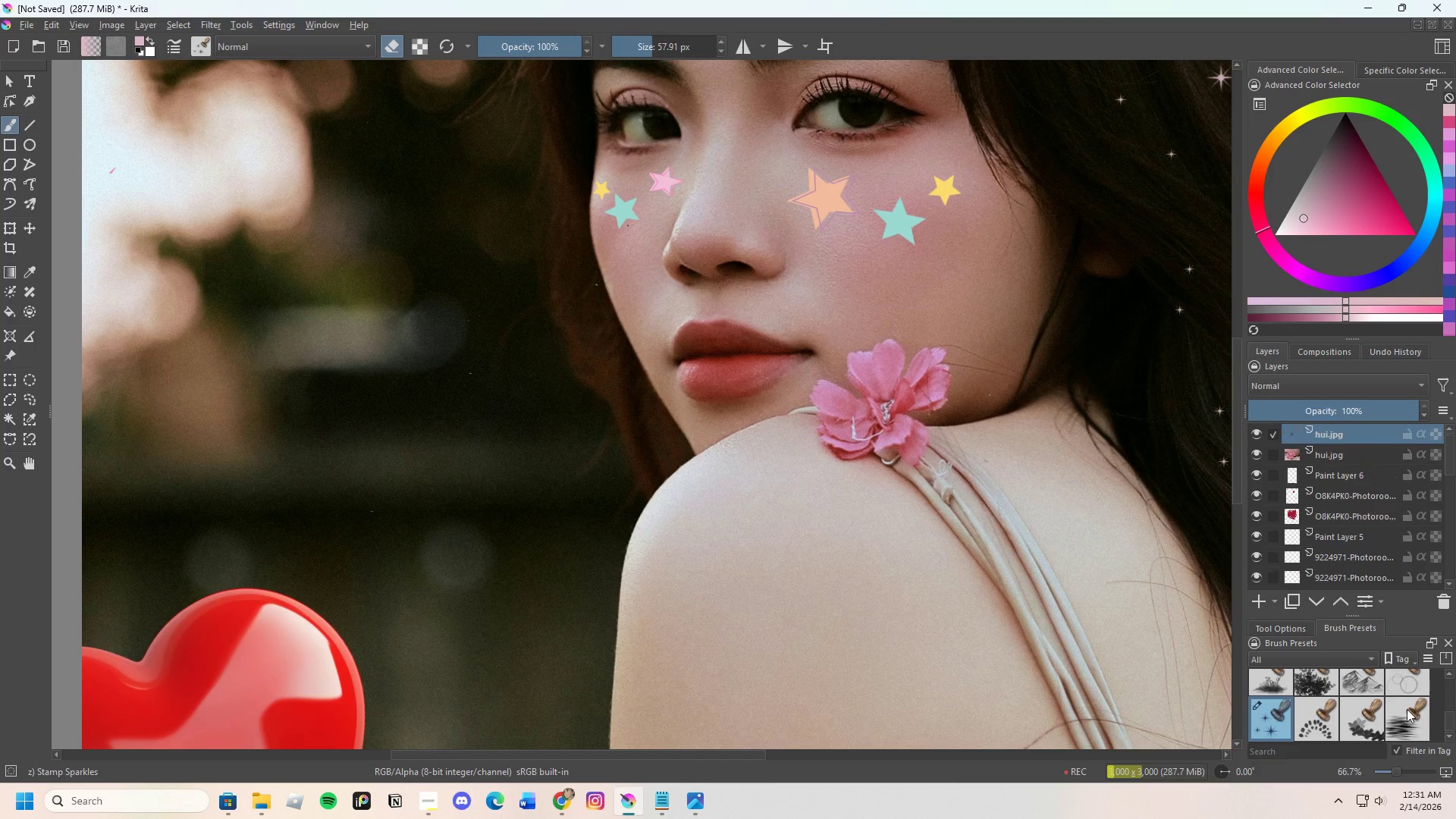 
scroll: coordinate [1372, 700], scroll_direction: up, amount: 23.0
 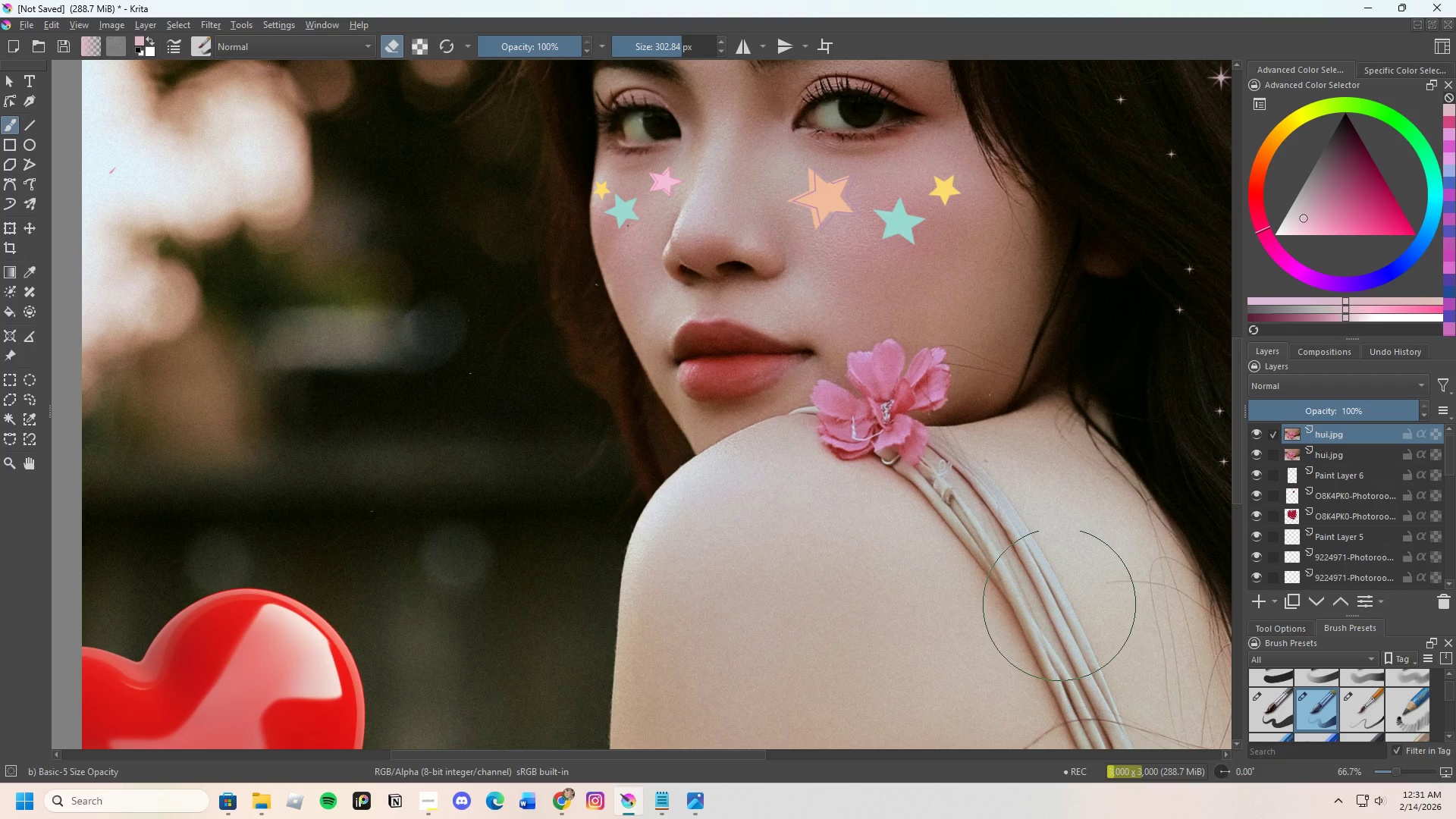 
scroll: coordinate [499, 367], scroll_direction: down, amount: 3.0
 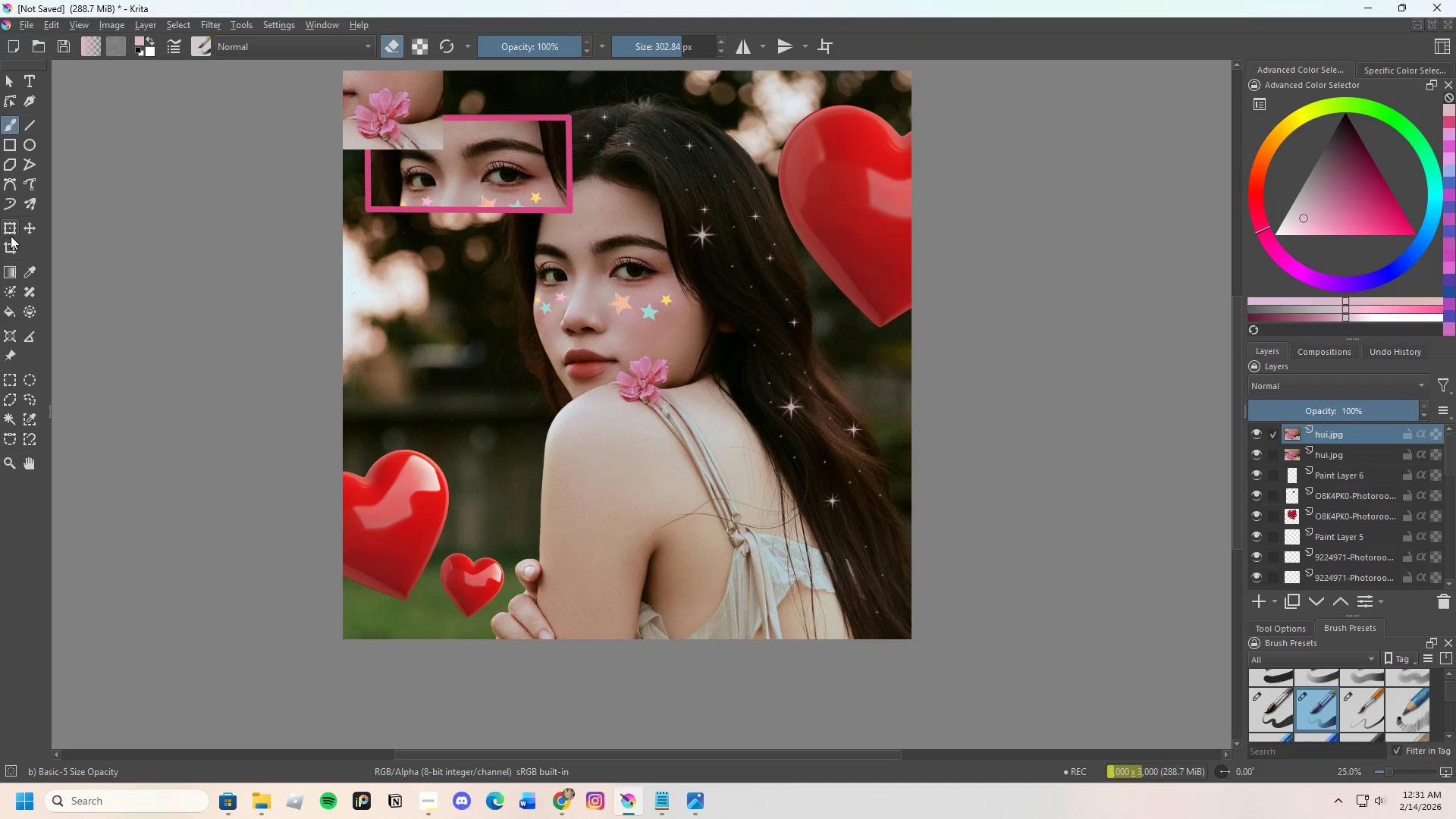 
left_click([384, 113])
 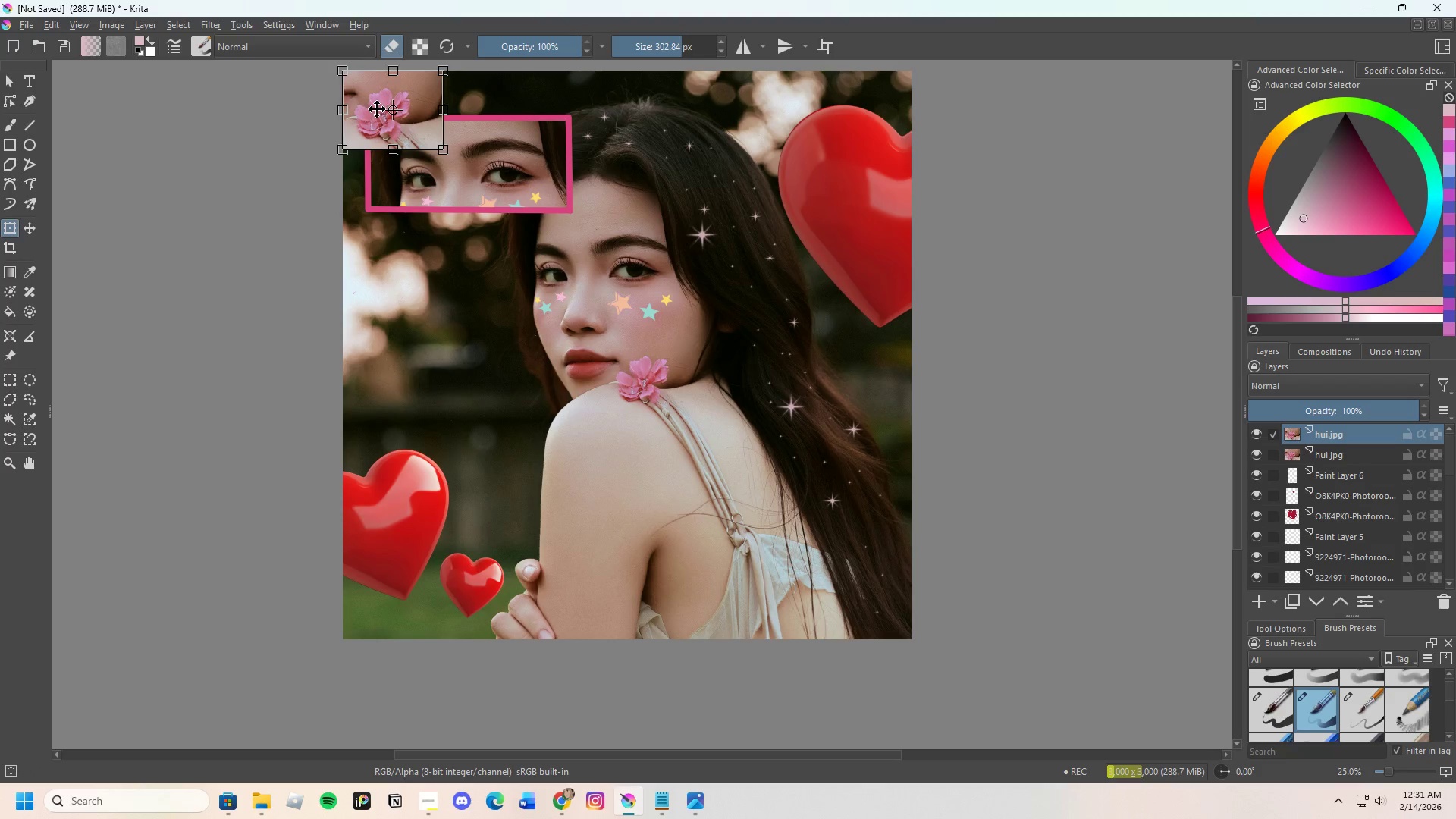 
left_click_drag(start_coordinate=[377, 109], to_coordinate=[434, 331])
 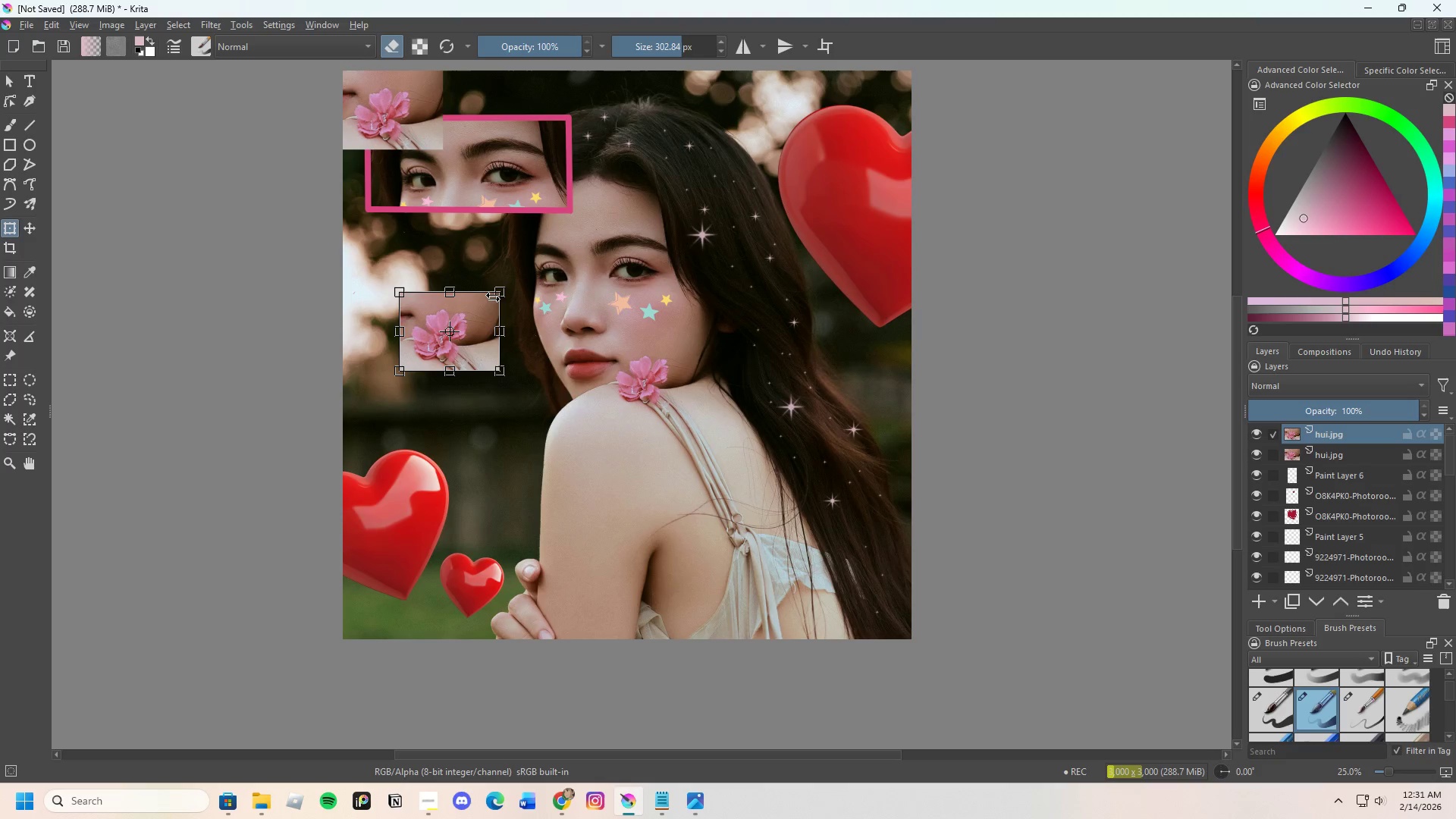 
key(Backspace)
 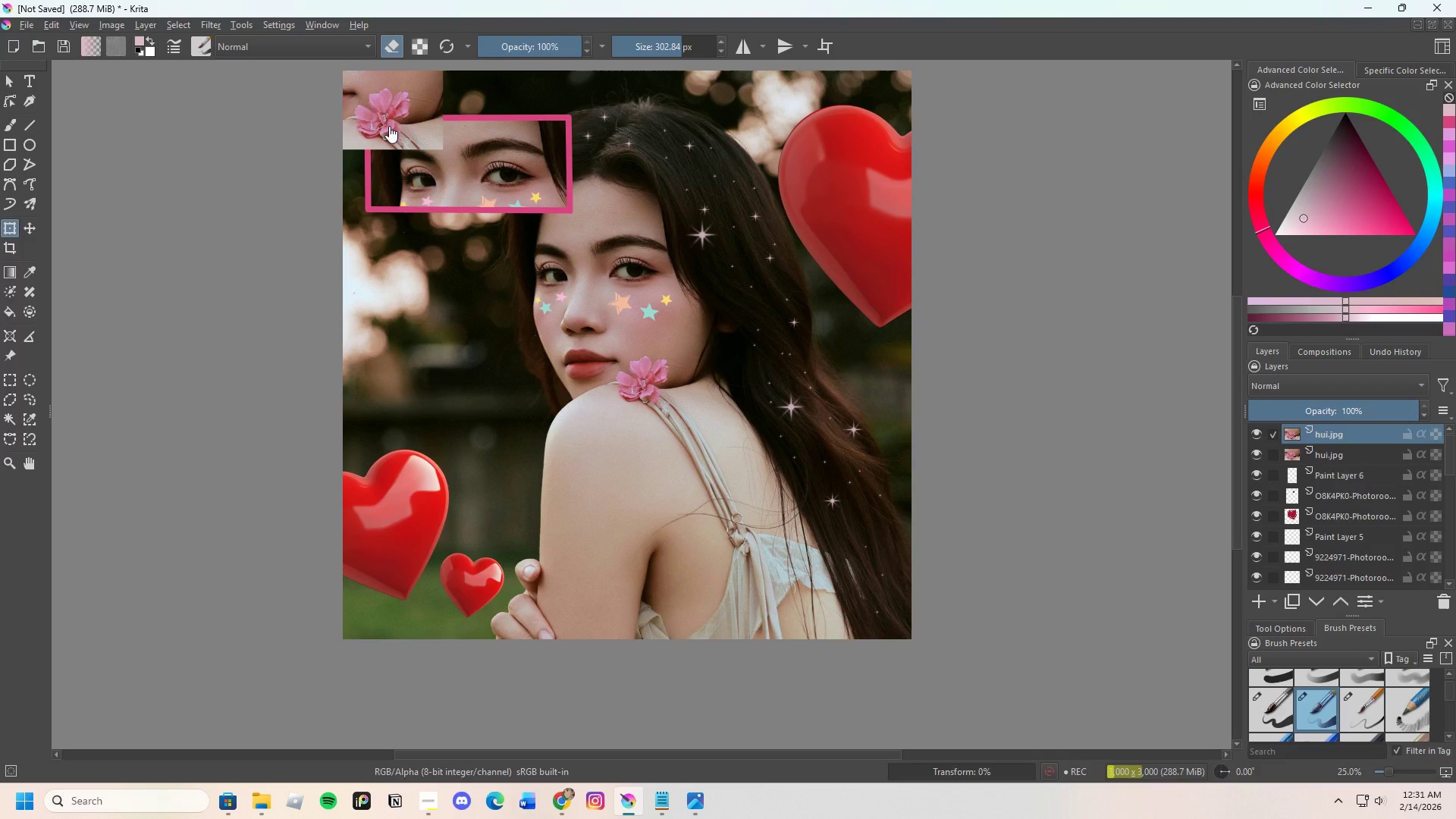 
left_click([388, 121])
 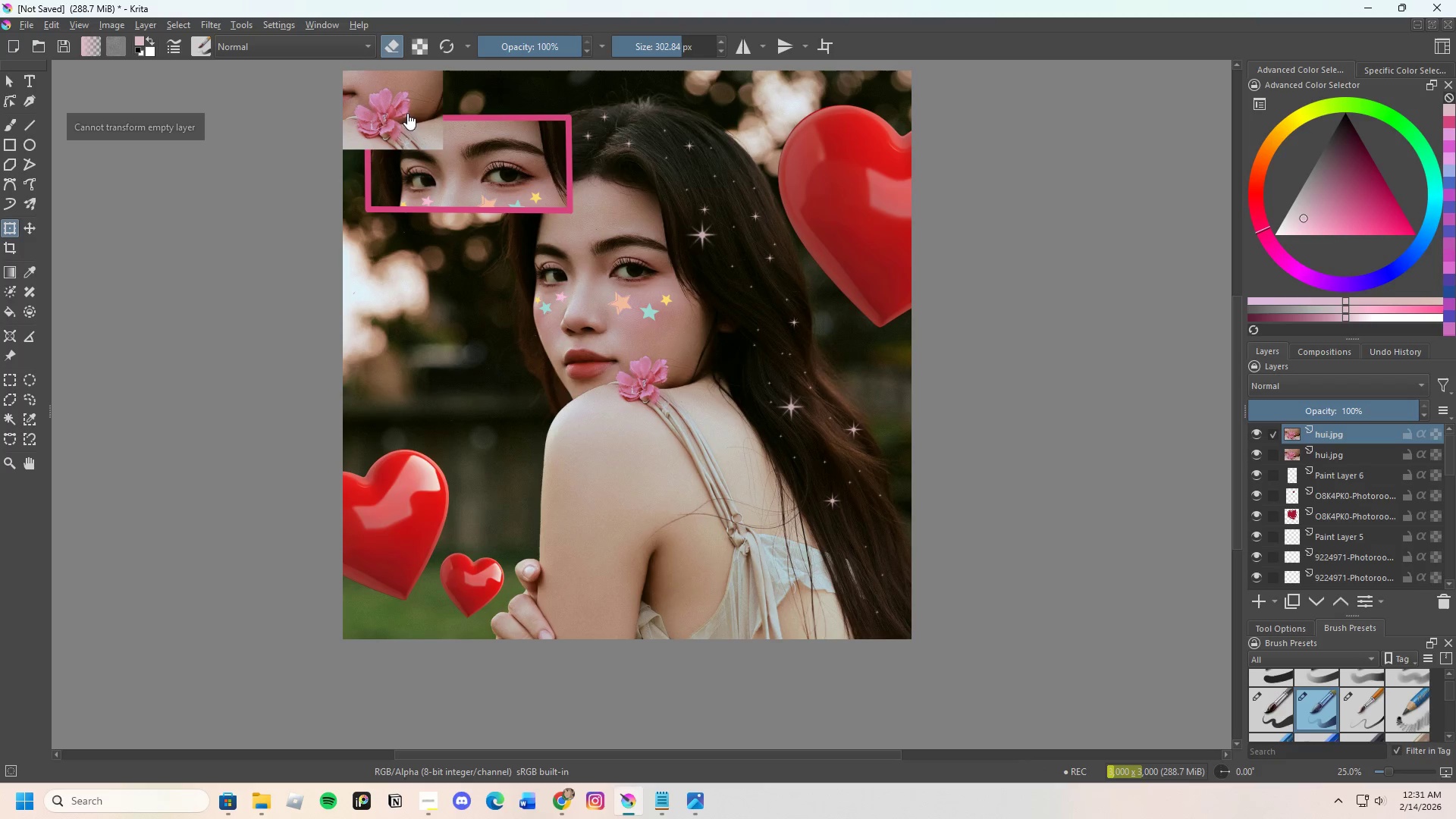 
left_click([369, 103])
 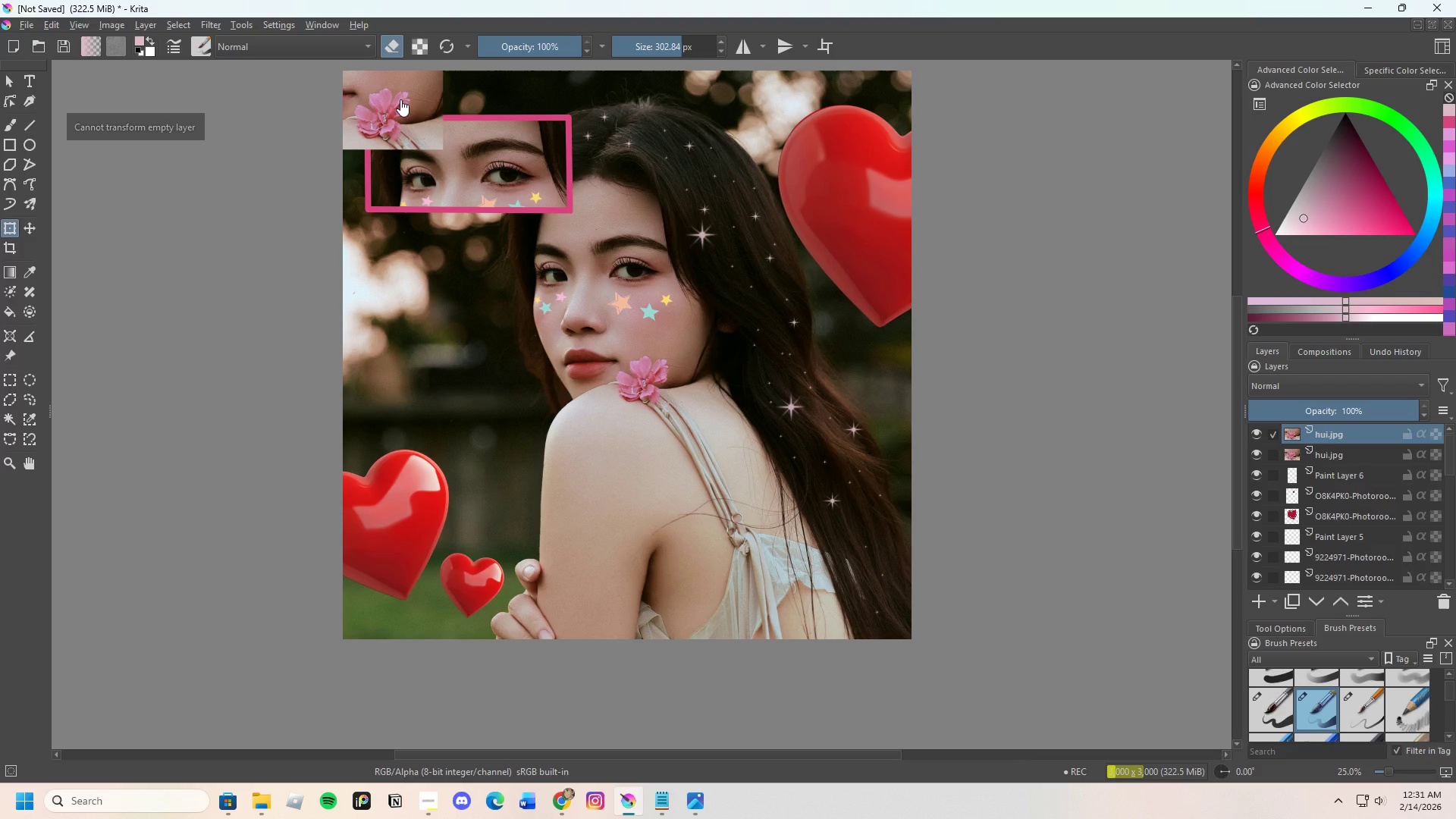 
left_click_drag(start_coordinate=[404, 100], to_coordinate=[424, 133])
 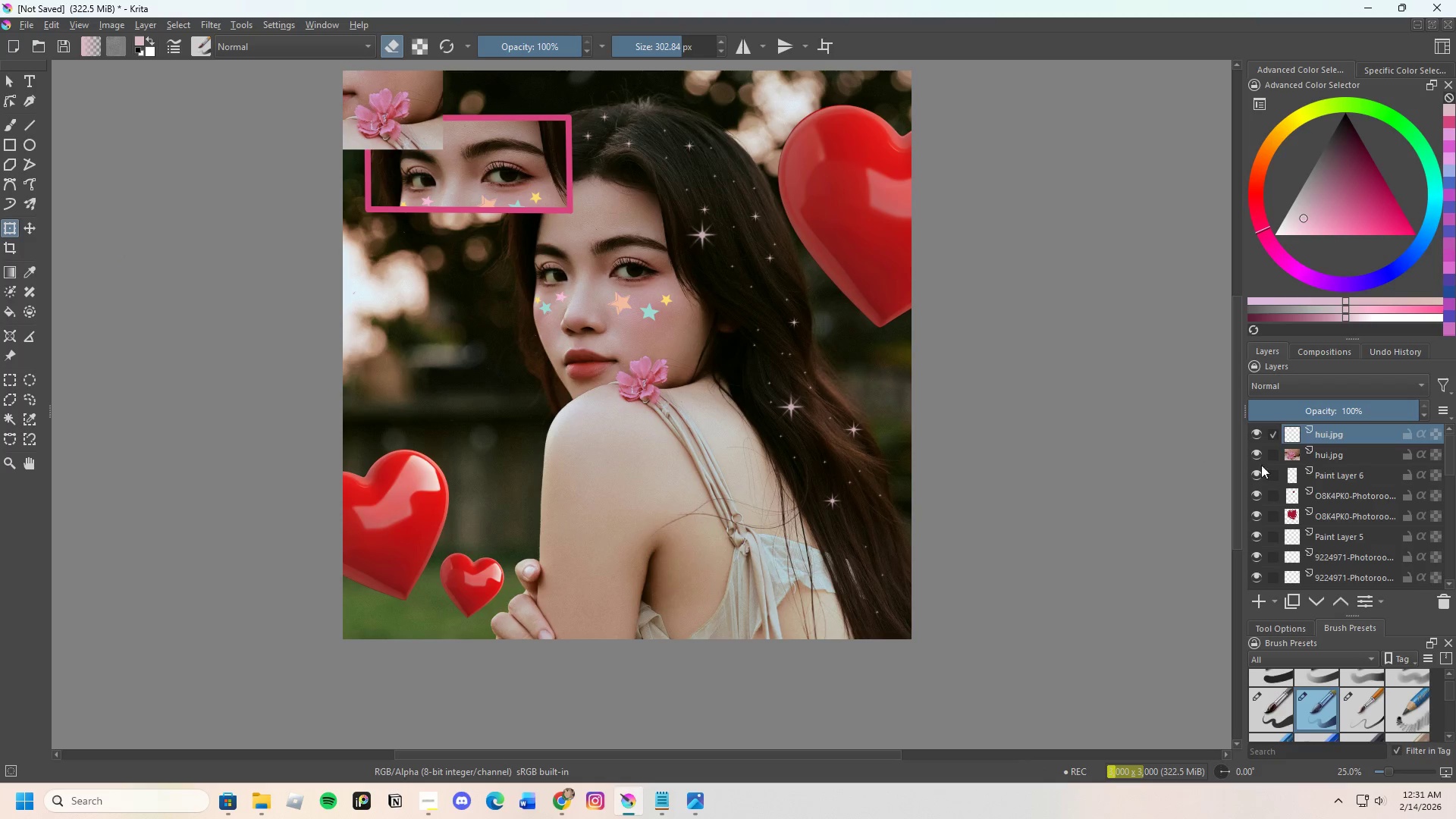 
scroll: coordinate [1329, 470], scroll_direction: up, amount: 1.0
 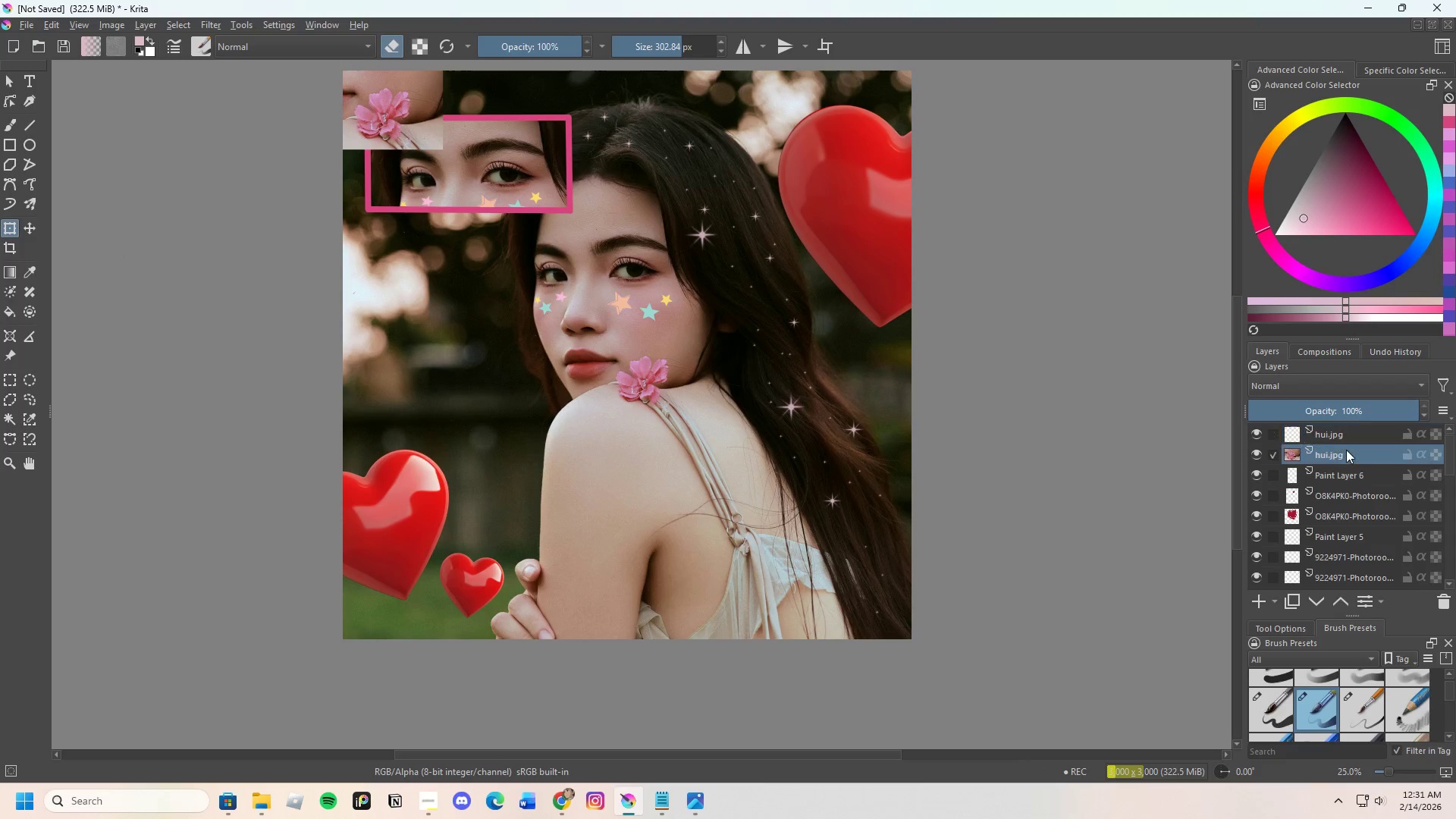 
left_click([1346, 450])
 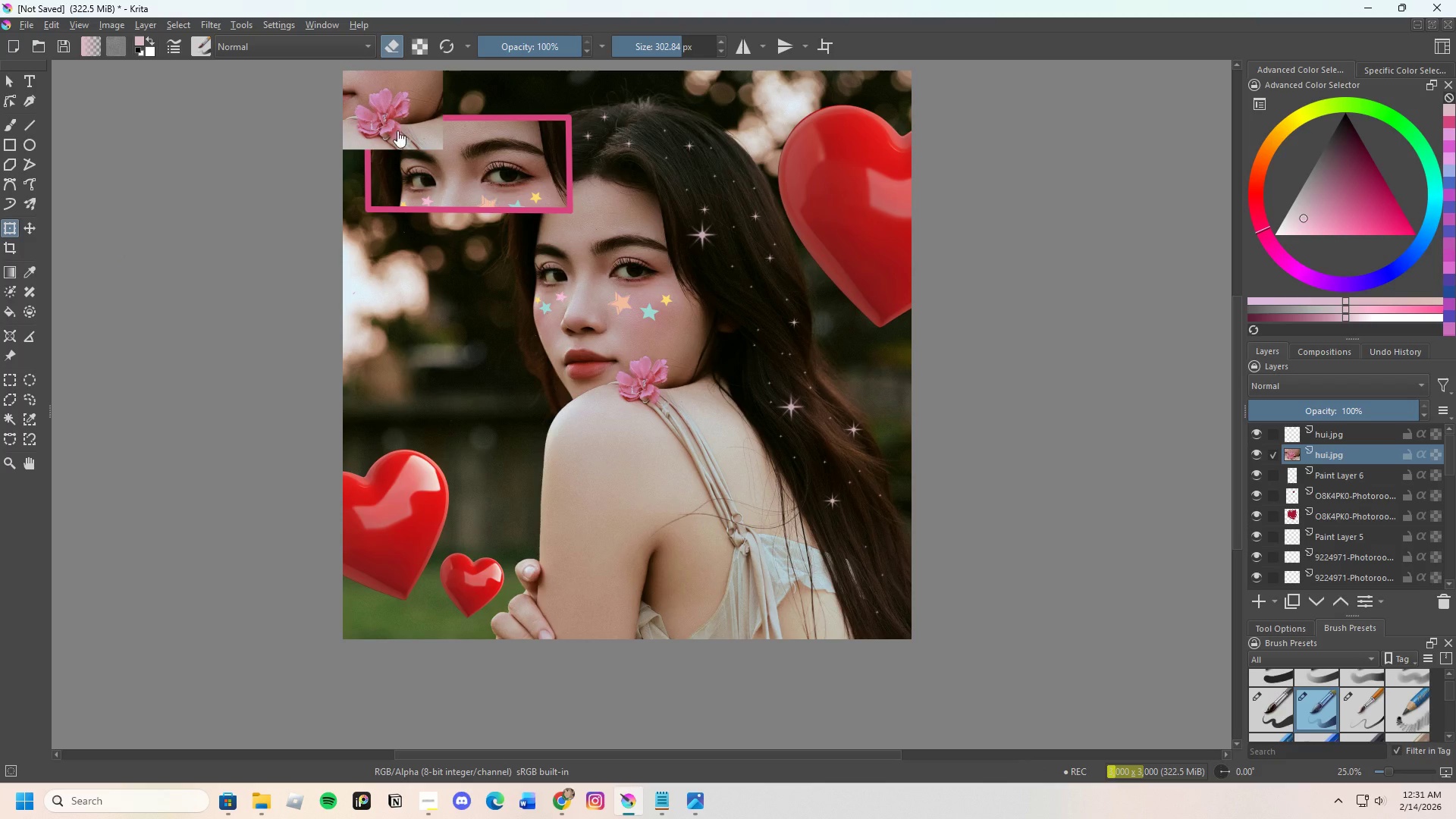 
left_click([375, 112])
 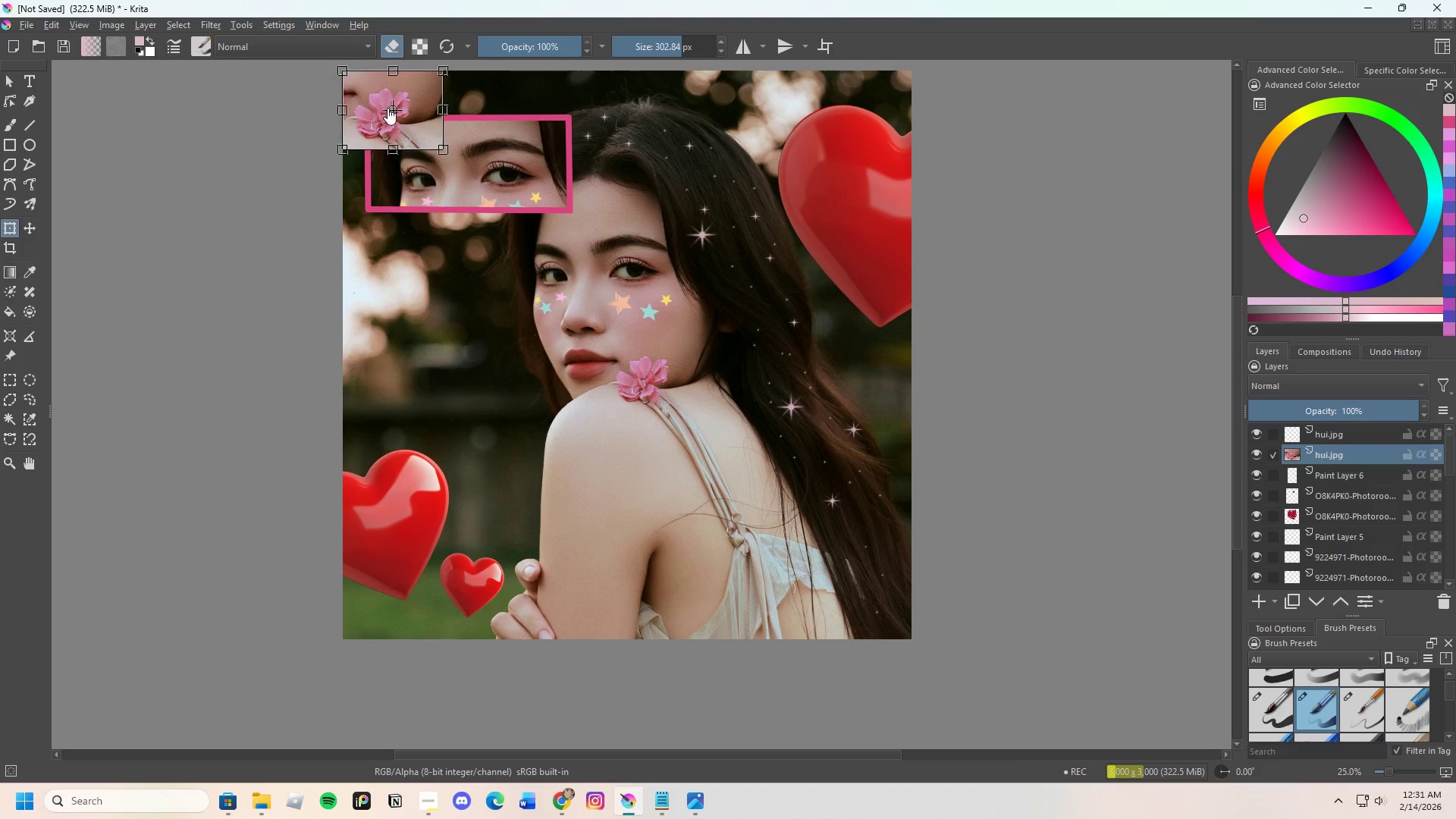 
left_click_drag(start_coordinate=[389, 108], to_coordinate=[443, 258])
 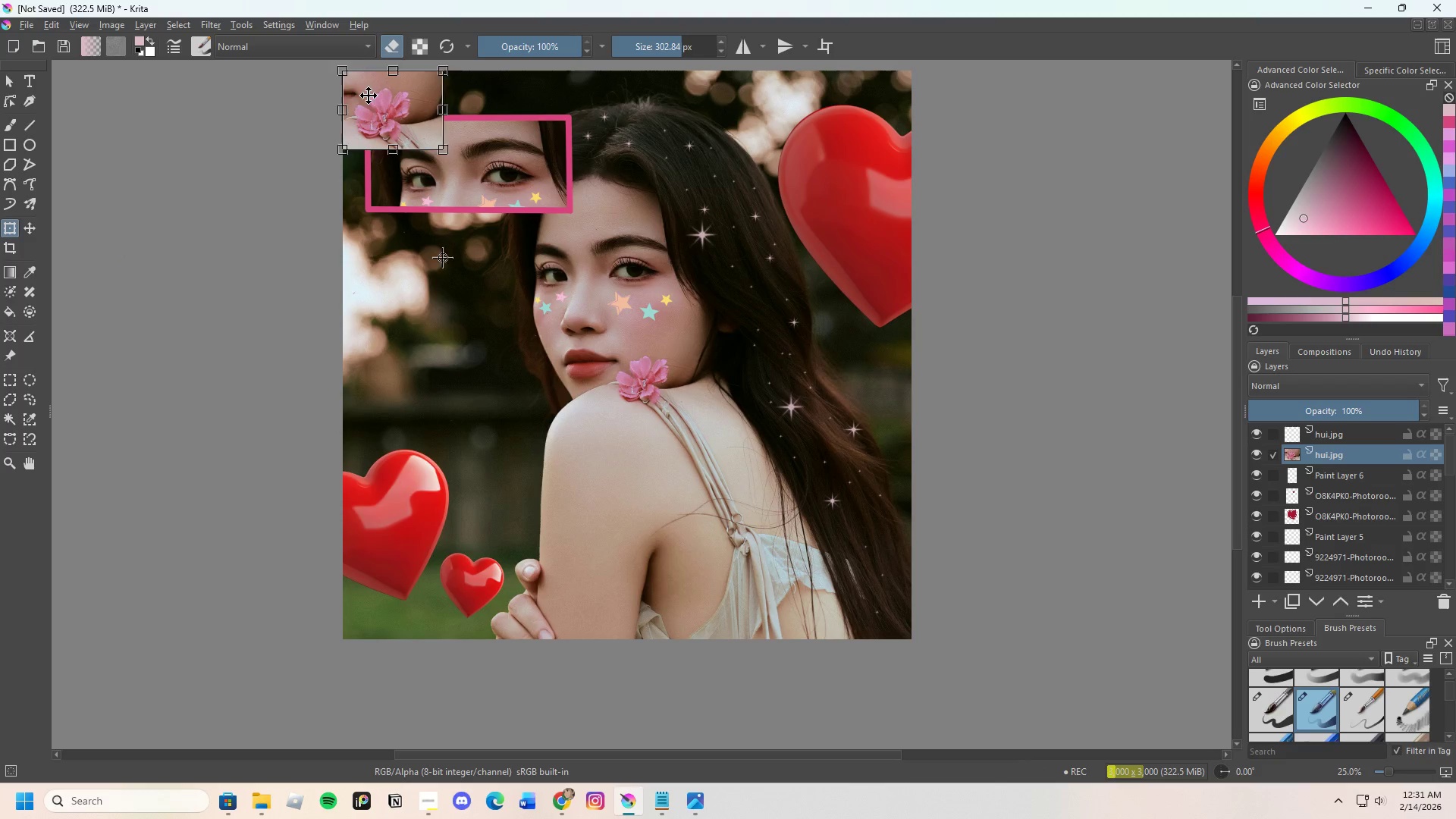 
left_click_drag(start_coordinate=[369, 96], to_coordinate=[434, 372])
 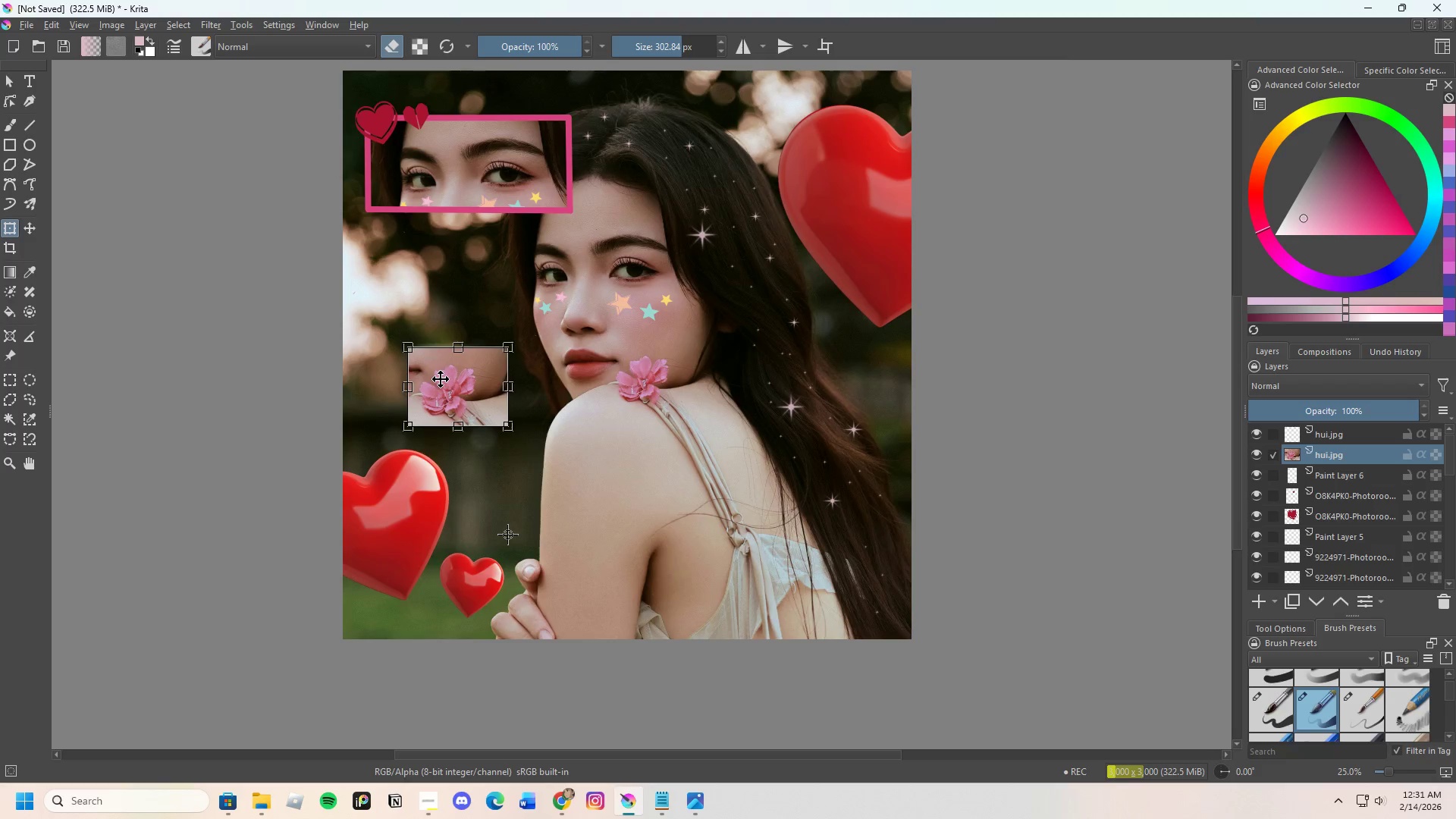 
scroll: coordinate [441, 379], scroll_direction: up, amount: 1.0
 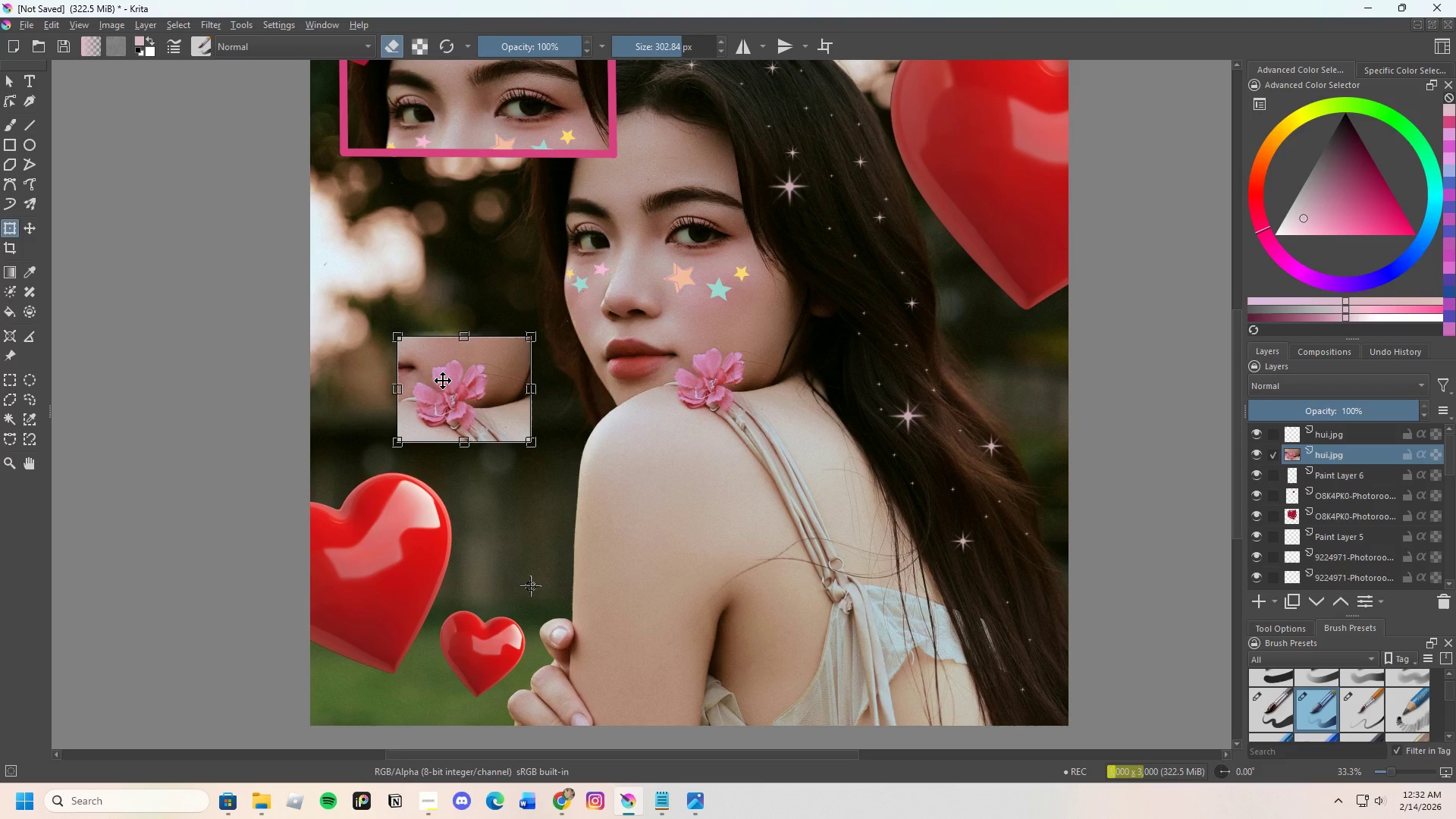 
wait(37.45)
 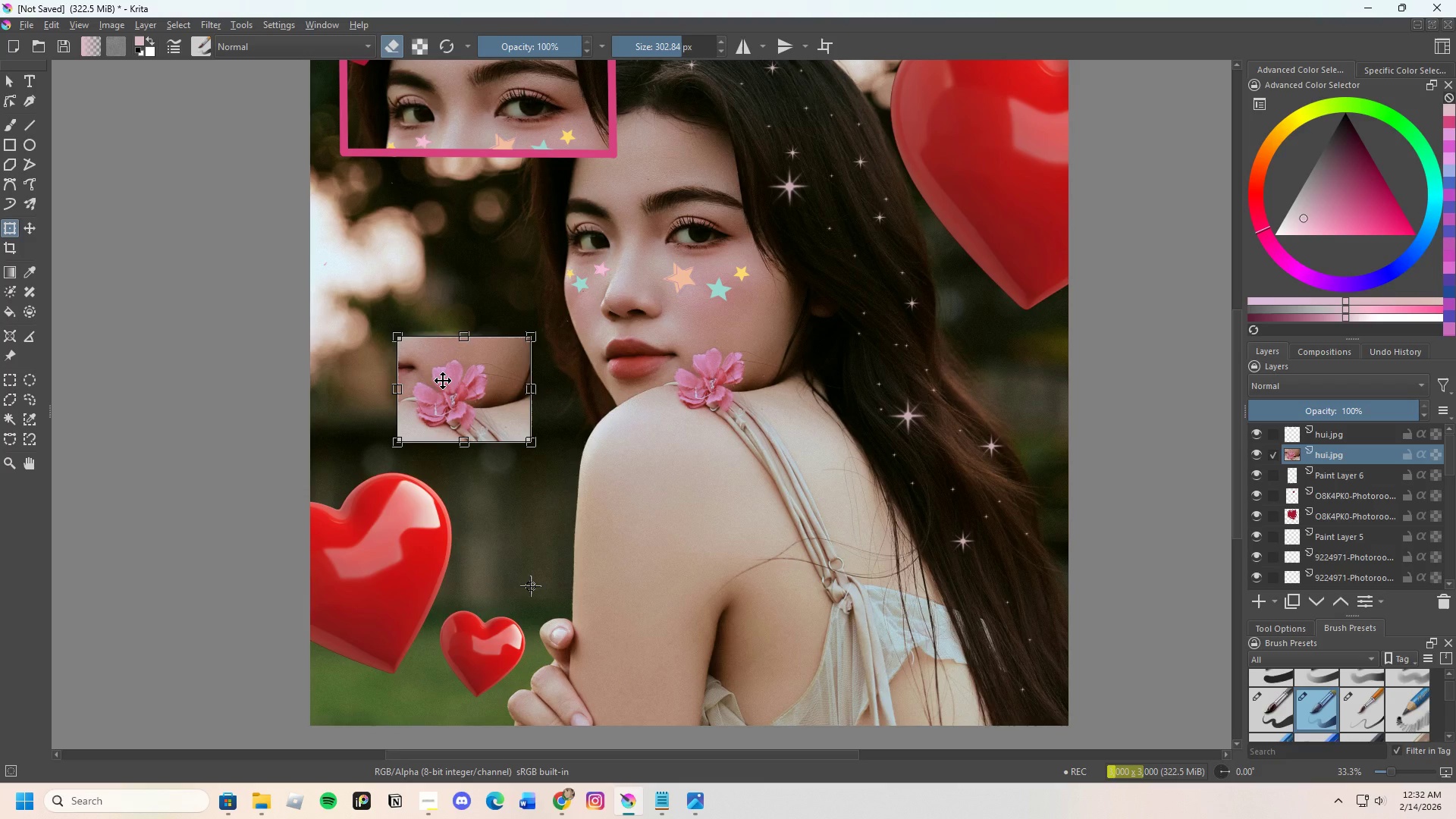 
left_click([14, 123])
 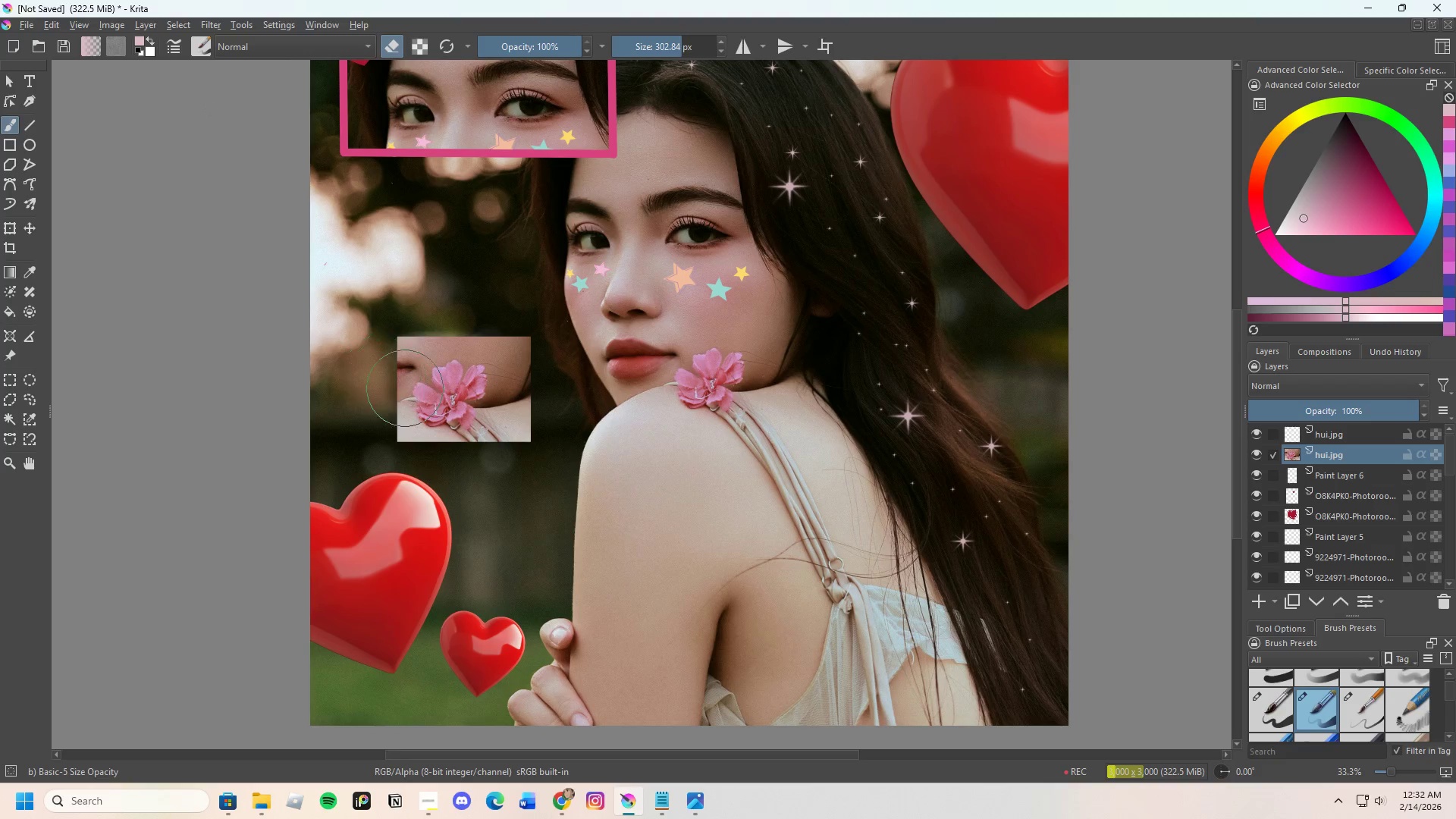 
scroll: coordinate [493, 391], scroll_direction: up, amount: 2.0
 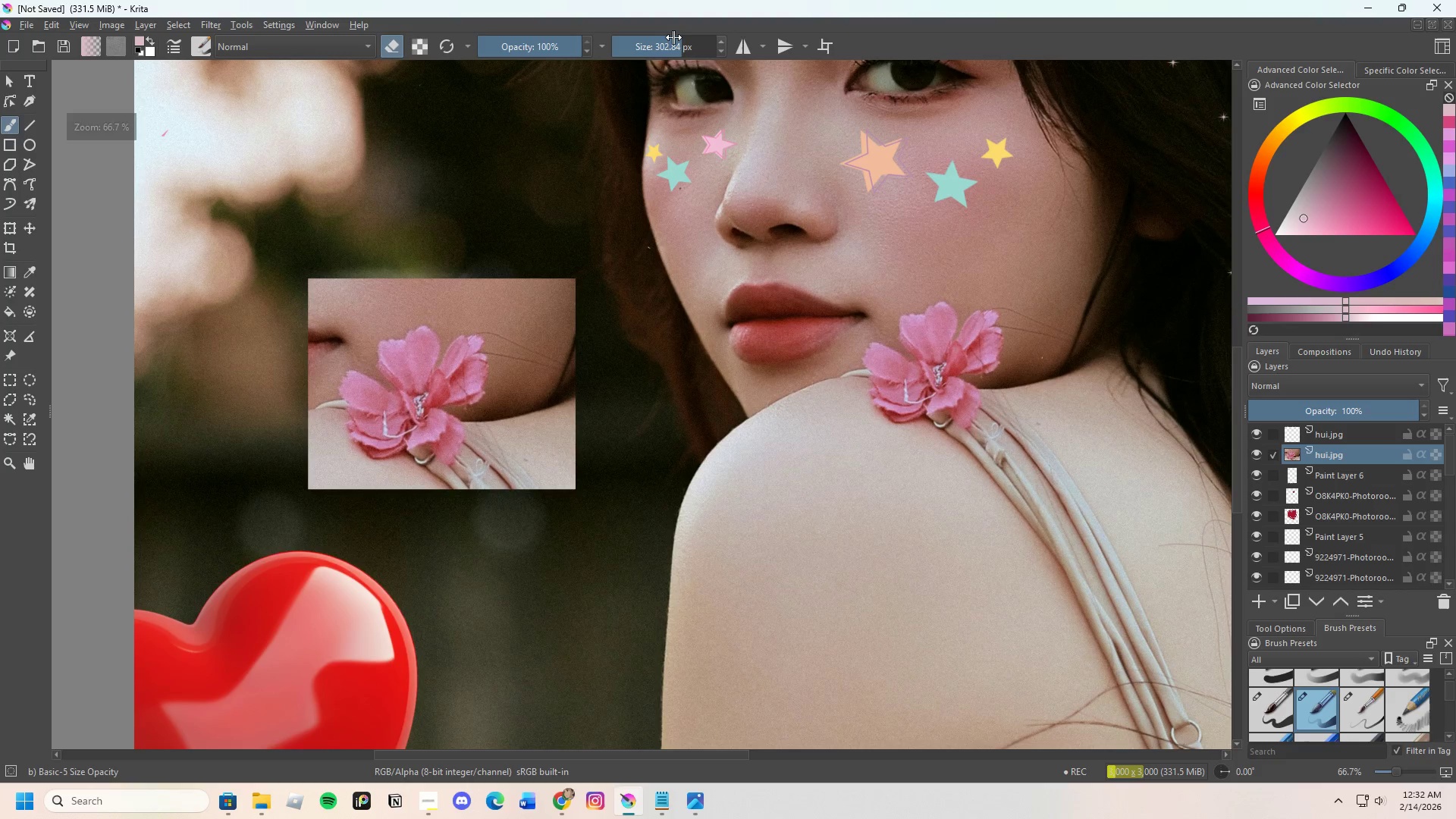 
left_click_drag(start_coordinate=[673, 37], to_coordinate=[655, 61])
 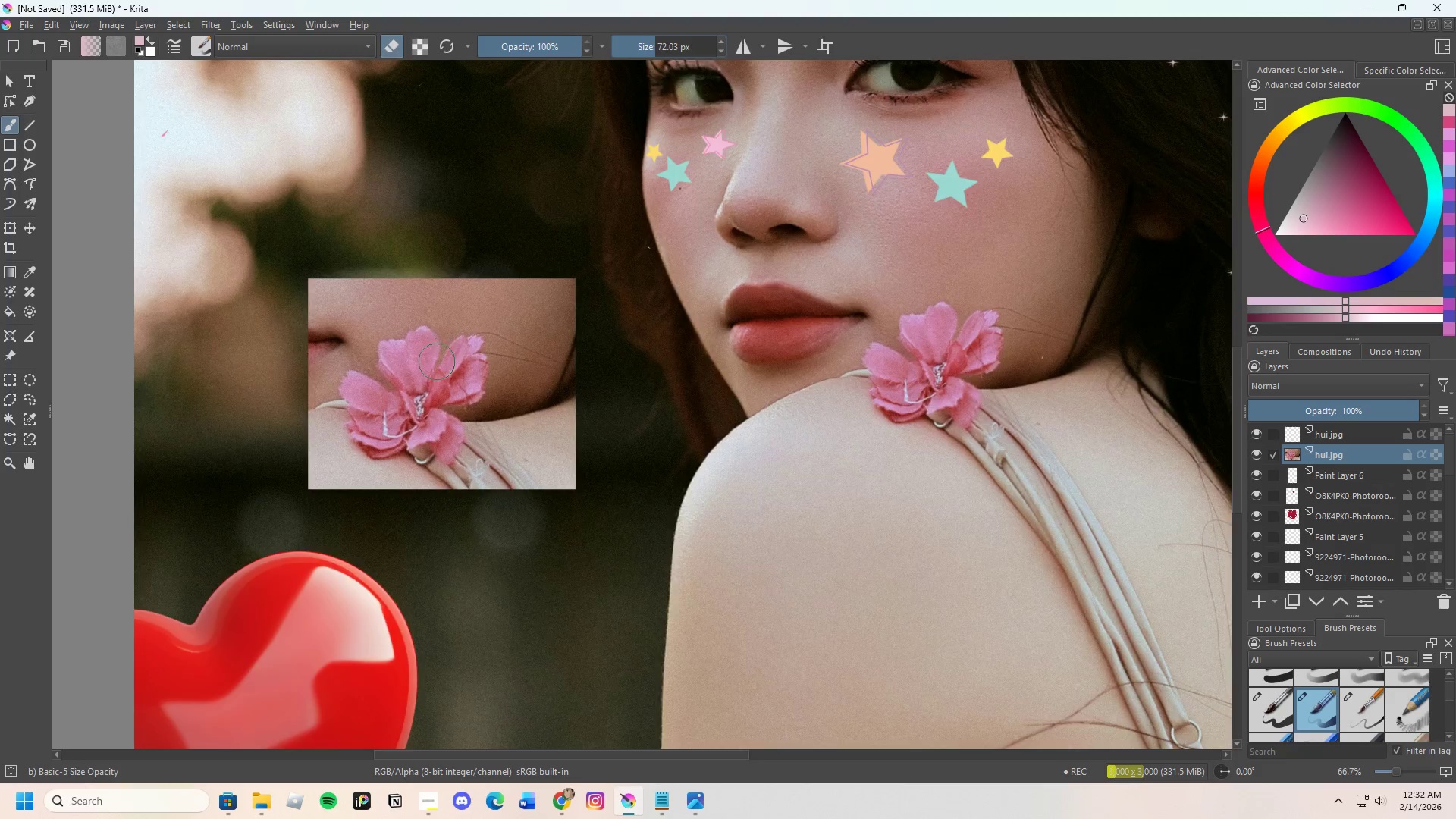 
scroll: coordinate [409, 420], scroll_direction: up, amount: 2.0
 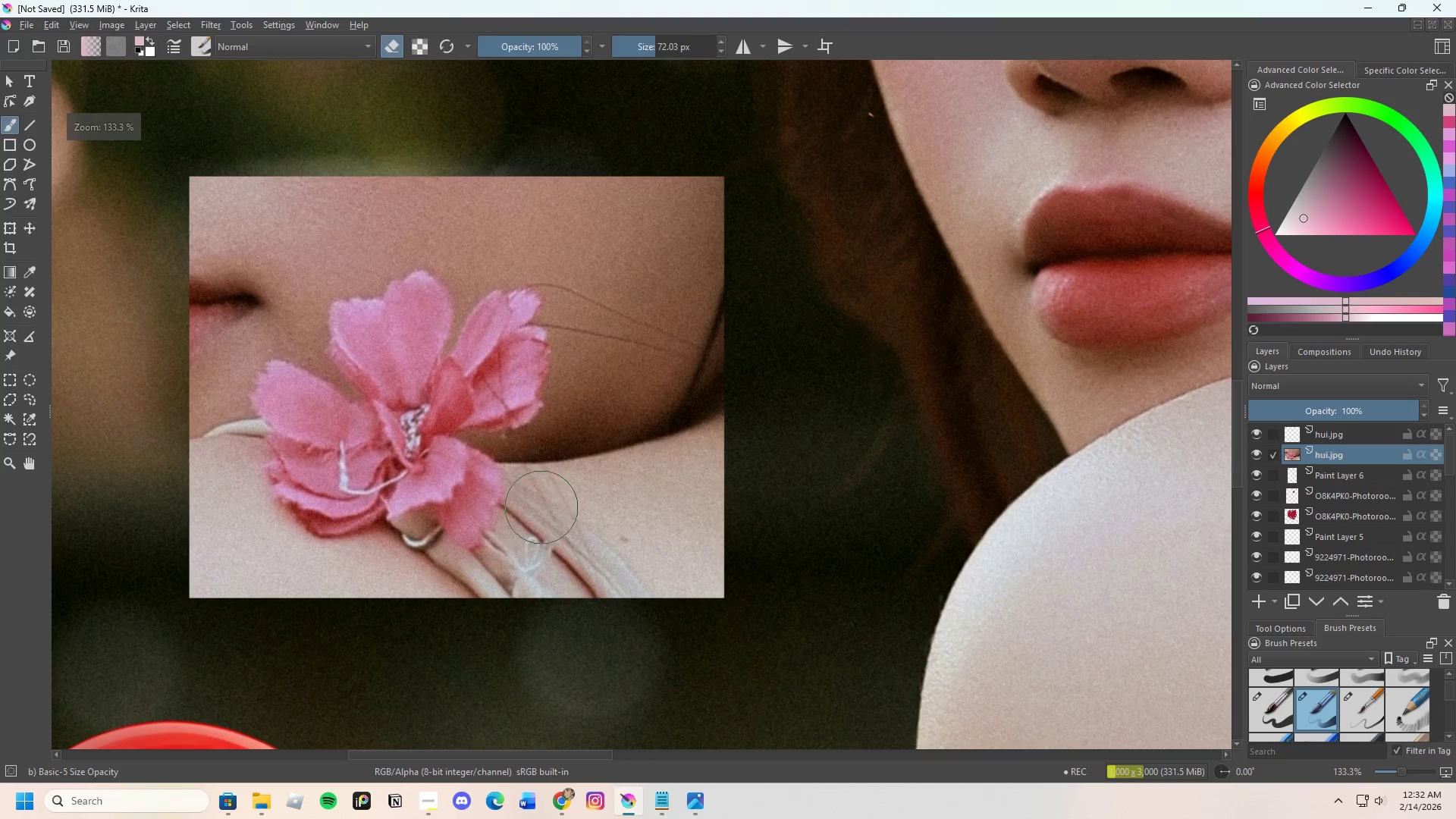 
left_click_drag(start_coordinate=[548, 492], to_coordinate=[538, 525])
 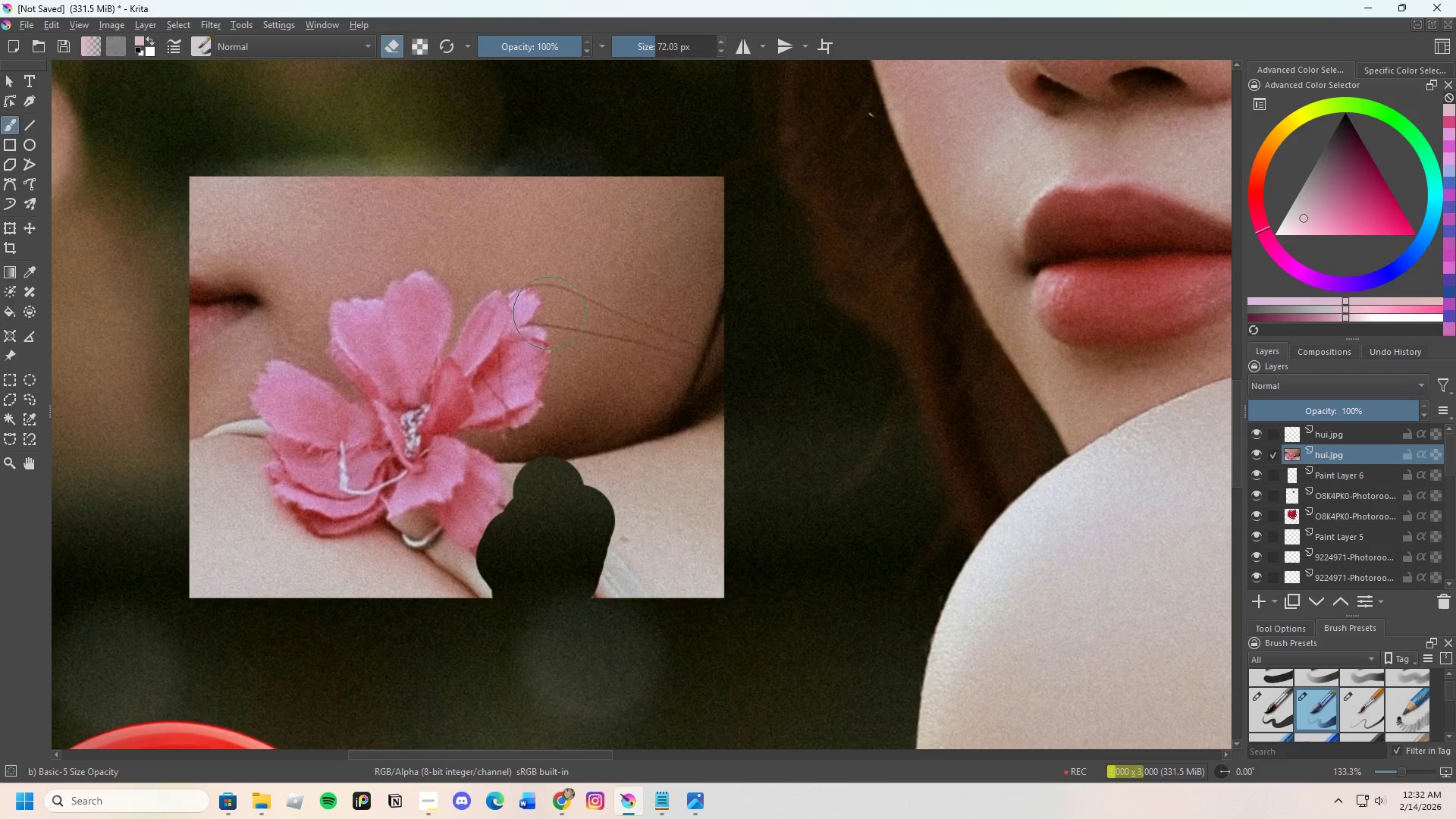 
key(Control+Z)
 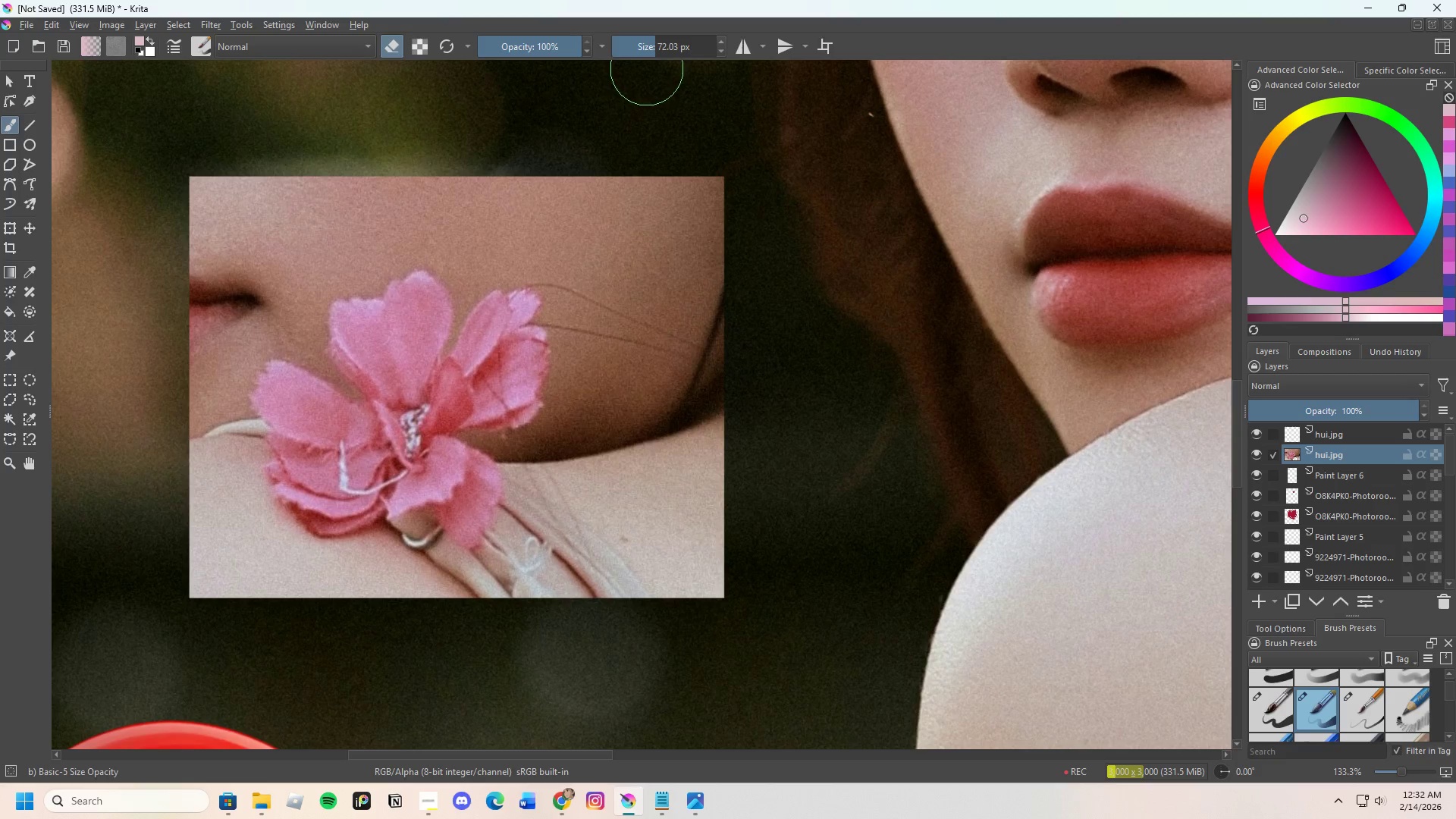 
left_click_drag(start_coordinate=[650, 49], to_coordinate=[641, 60])
 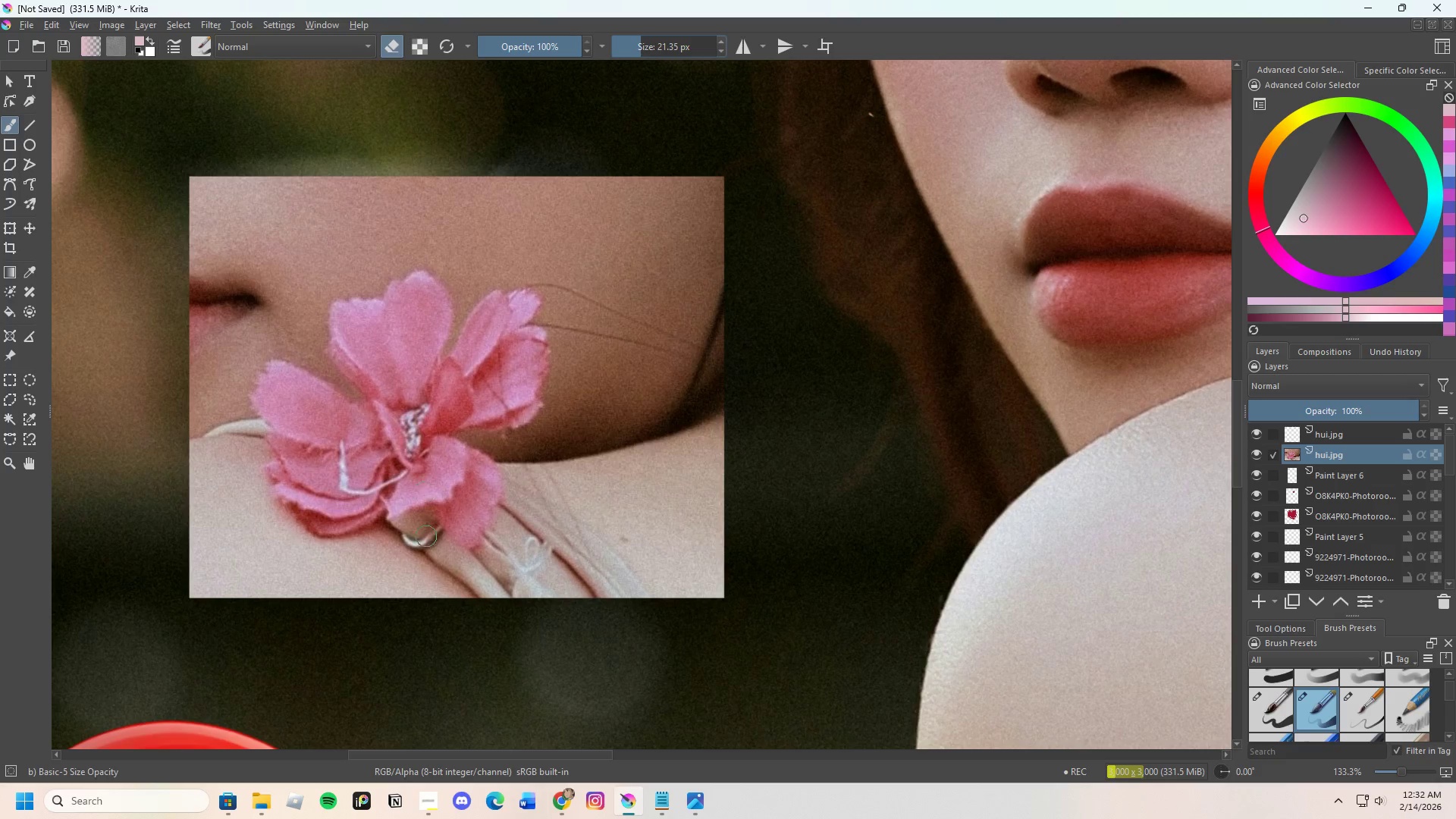 
scroll: coordinate [536, 551], scroll_direction: up, amount: 2.0
 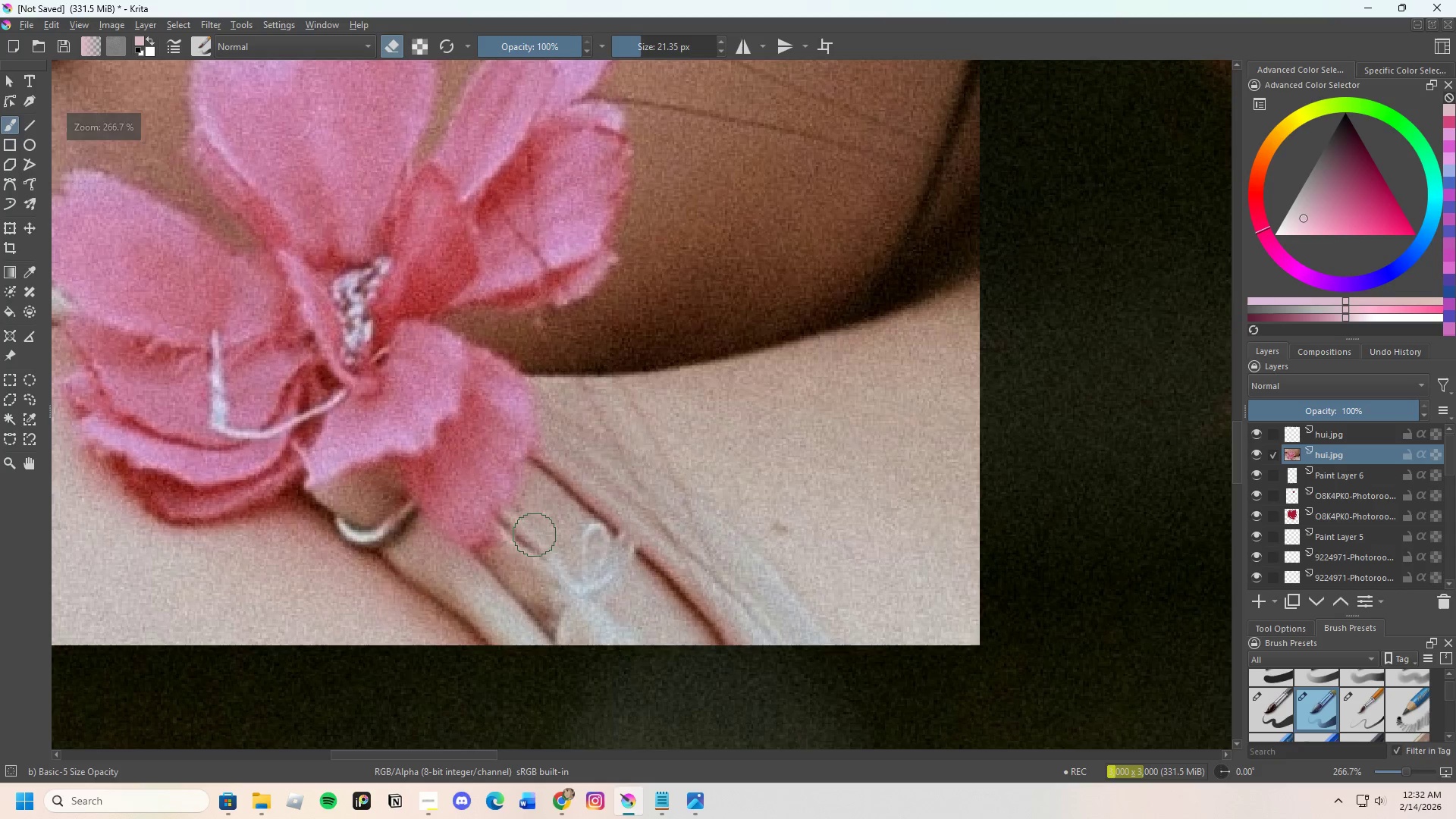 
left_click_drag(start_coordinate=[531, 538], to_coordinate=[563, 421])
 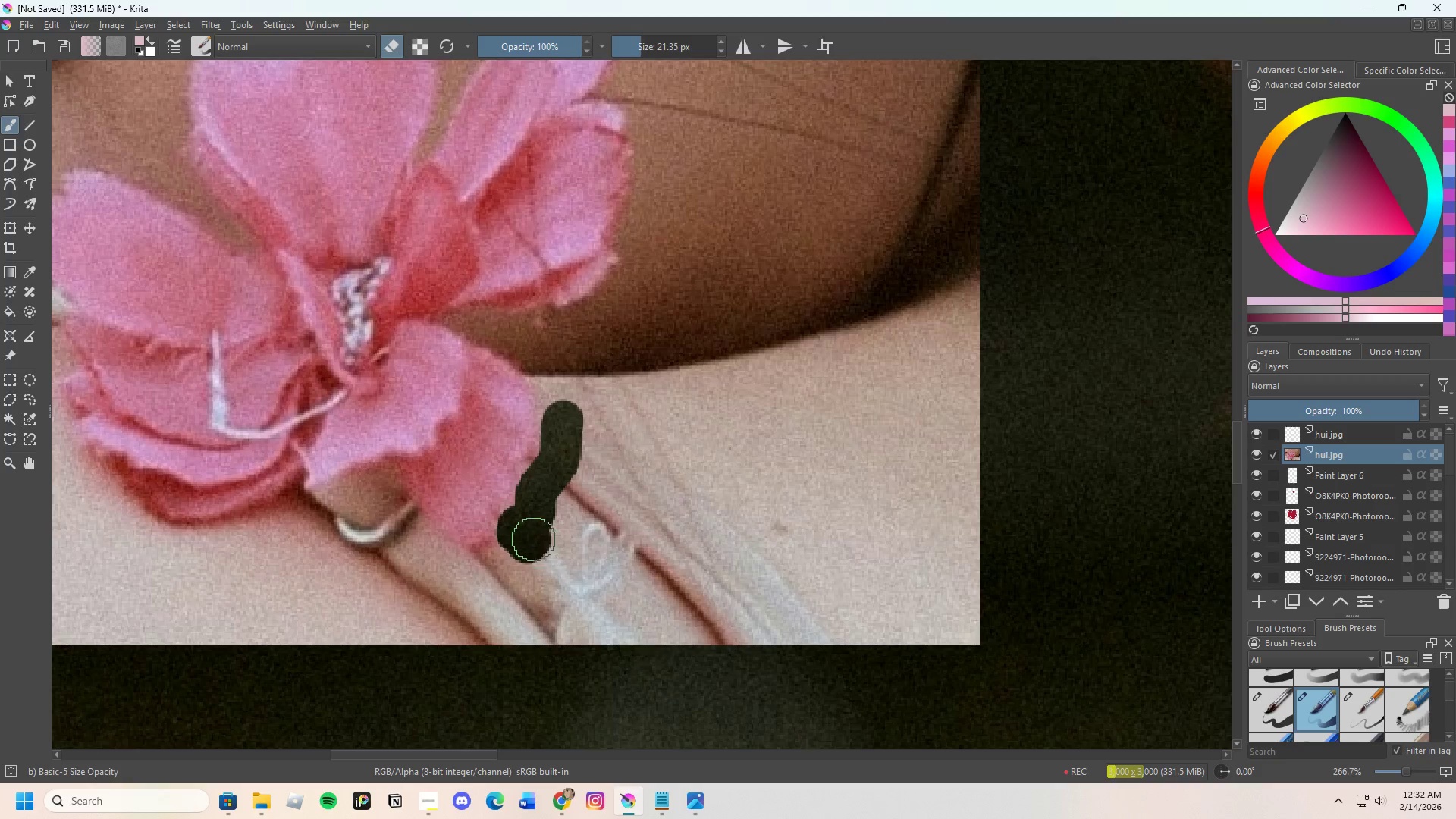 
left_click_drag(start_coordinate=[532, 529], to_coordinate=[396, 545])
 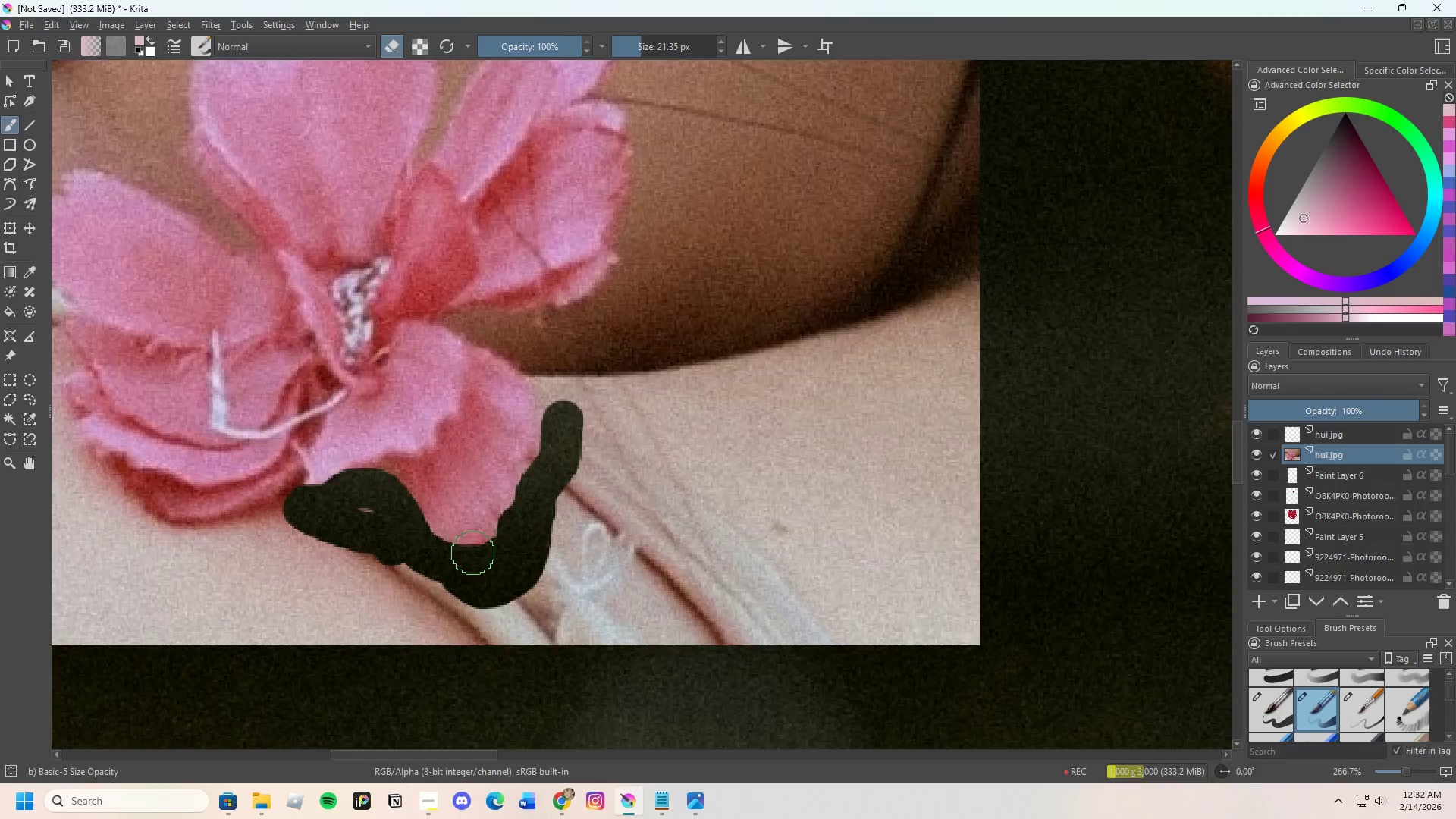 
scroll: coordinate [450, 546], scroll_direction: none, amount: 0.0
 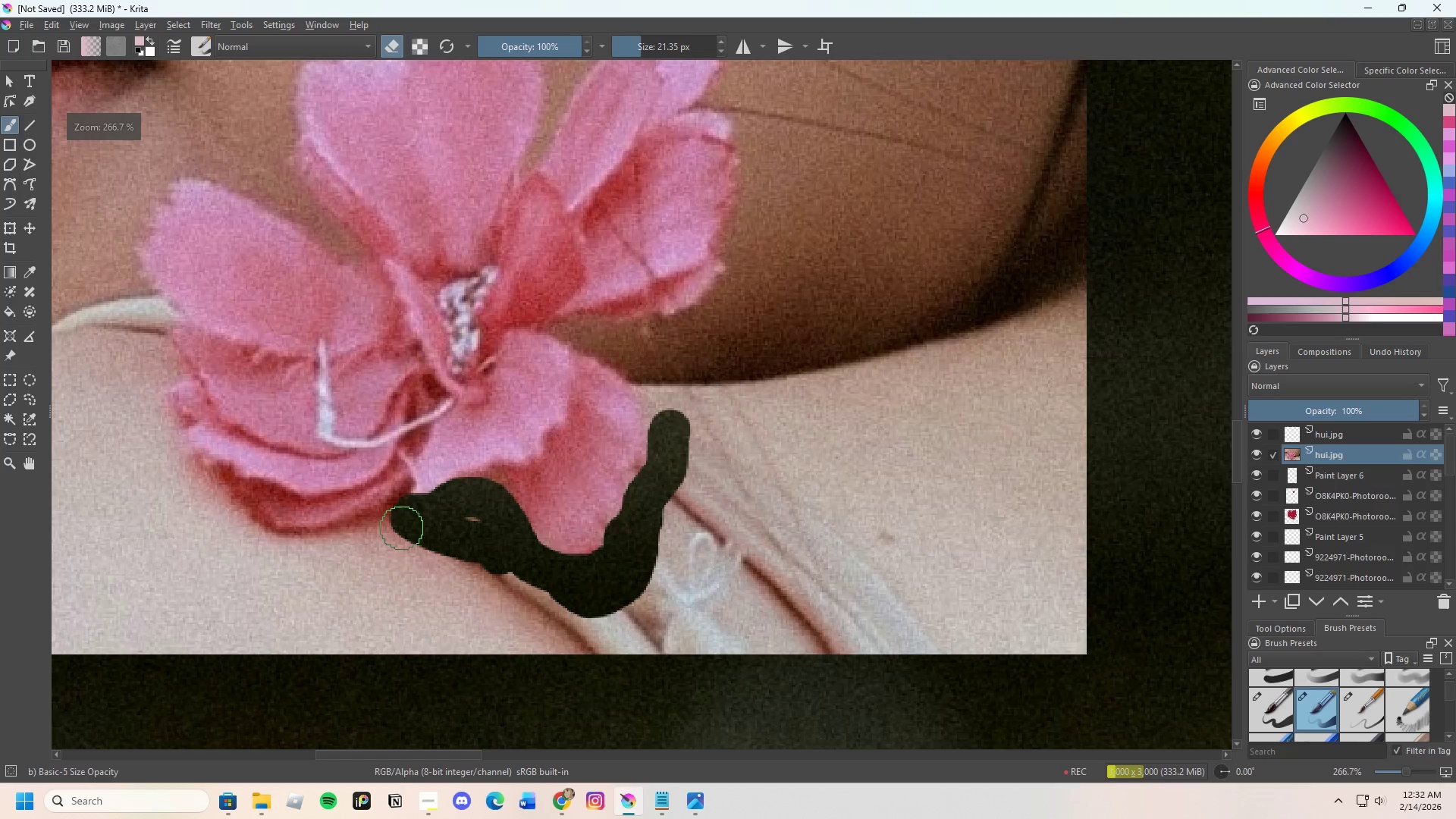 
left_click_drag(start_coordinate=[400, 524], to_coordinate=[149, 413])
 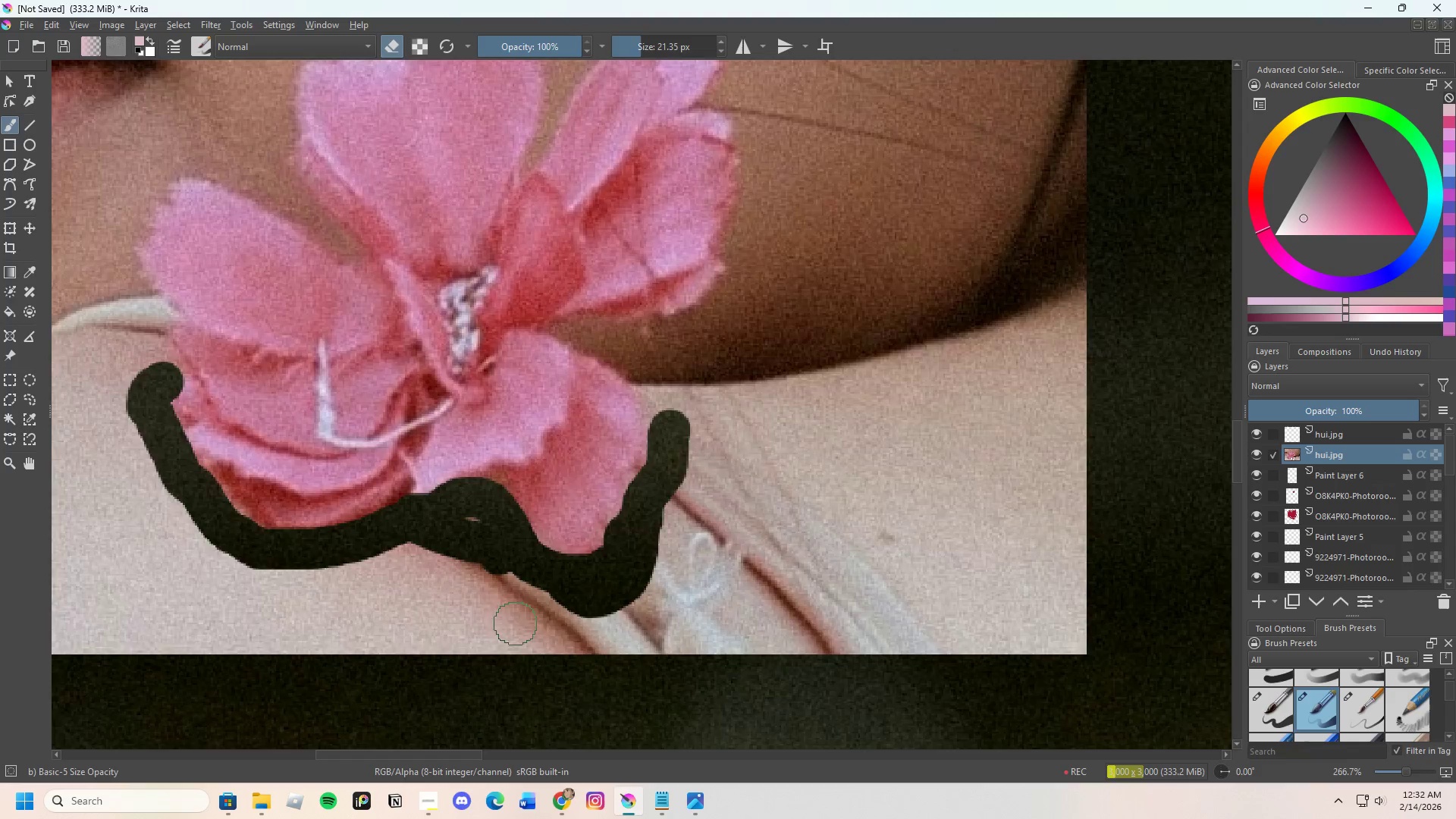 
scroll: coordinate [535, 594], scroll_direction: down, amount: 3.0
 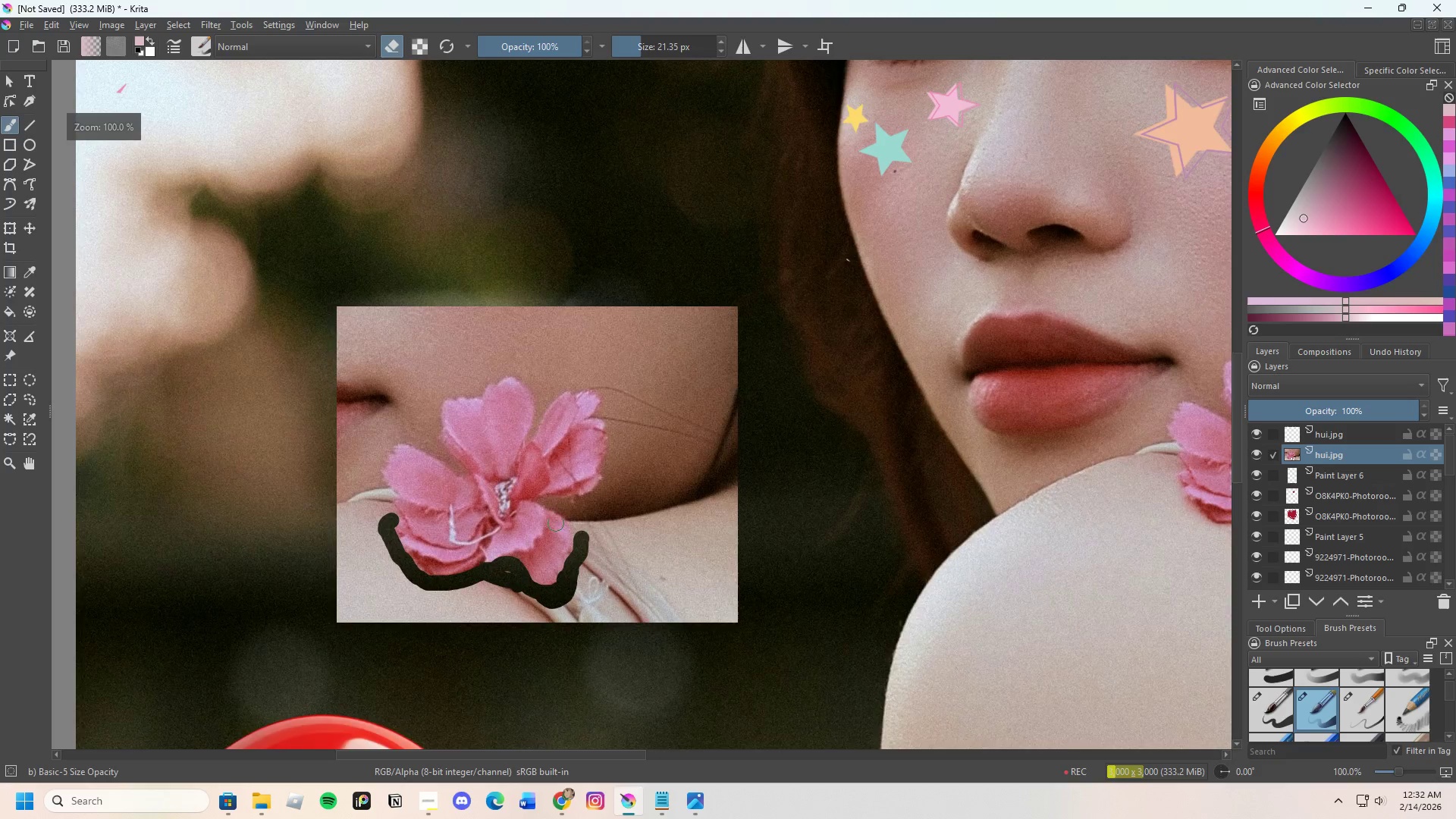 
scroll: coordinate [558, 507], scroll_direction: up, amount: 3.0
 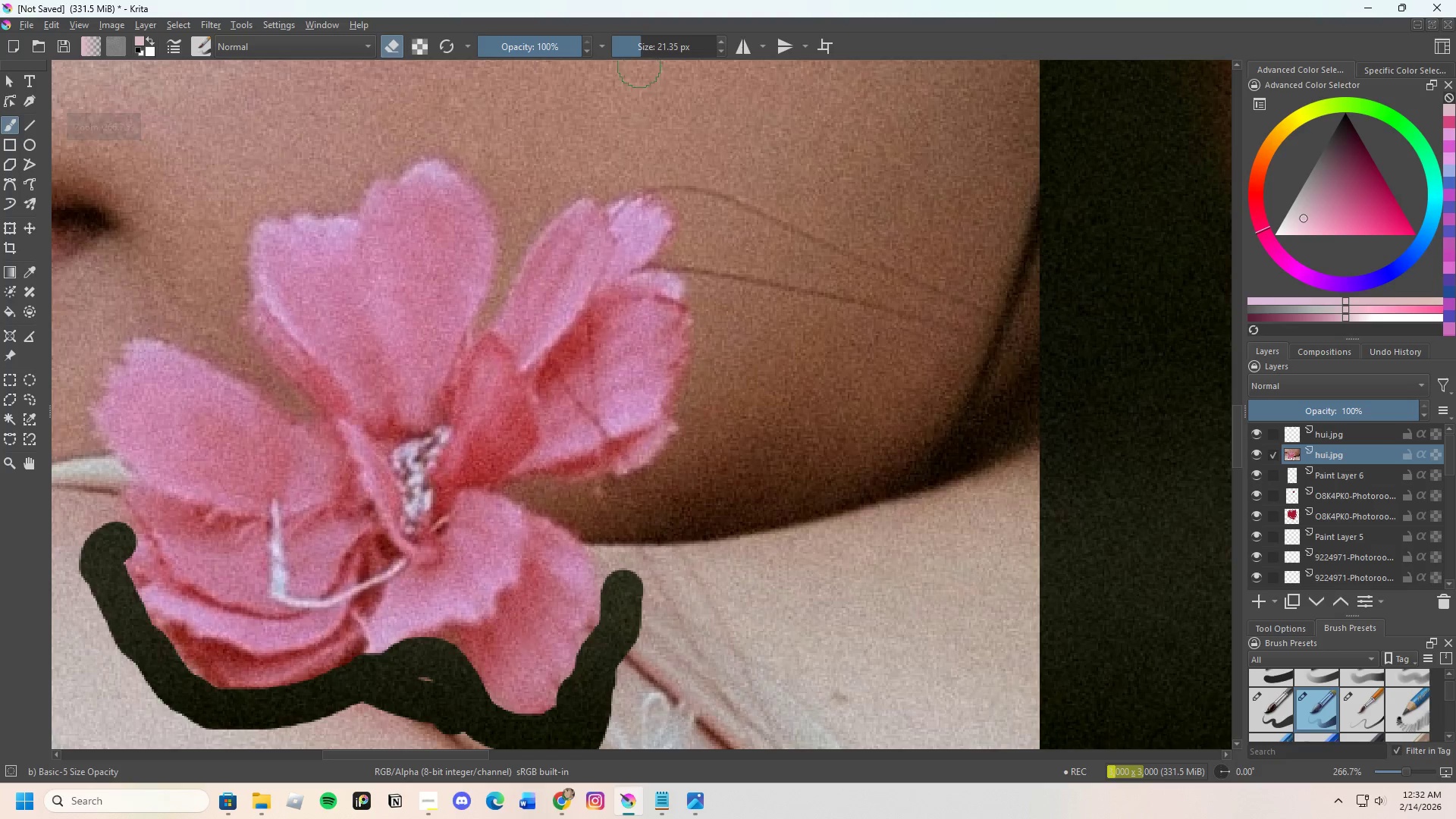 
left_click_drag(start_coordinate=[644, 48], to_coordinate=[634, 52])
 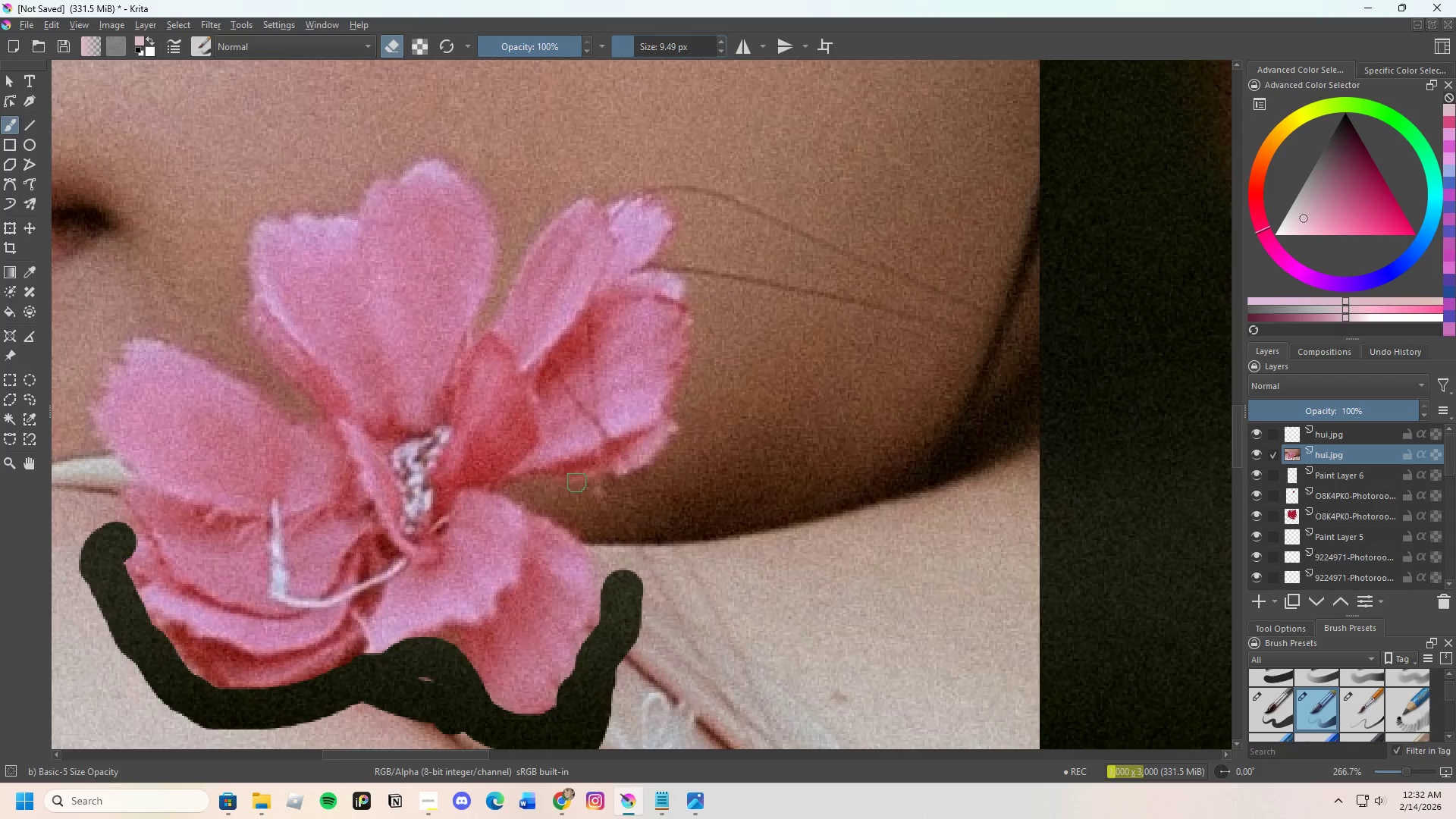 
scroll: coordinate [584, 482], scroll_direction: up, amount: 1.0
 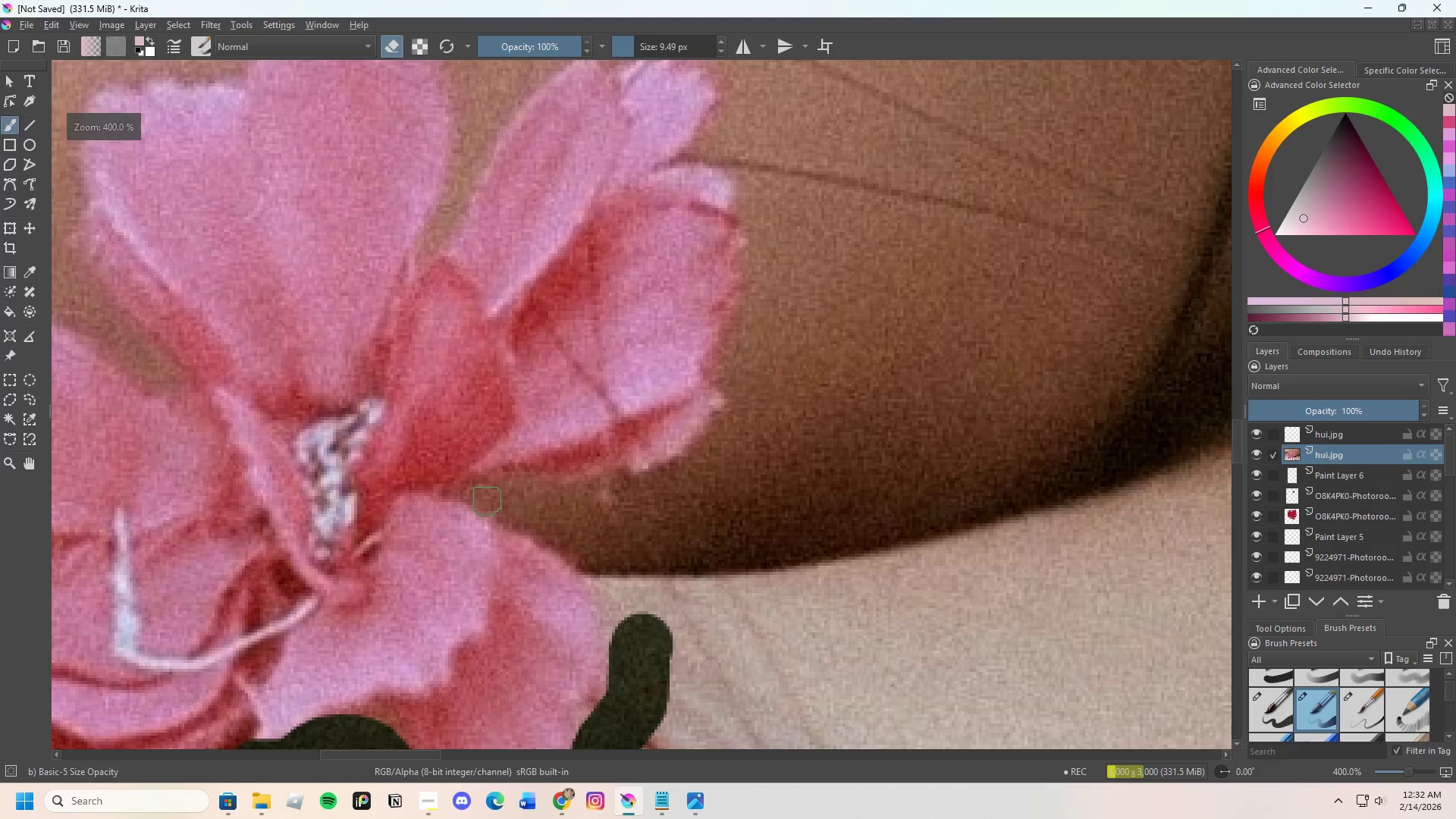 
left_click_drag(start_coordinate=[488, 500], to_coordinate=[603, 569])
 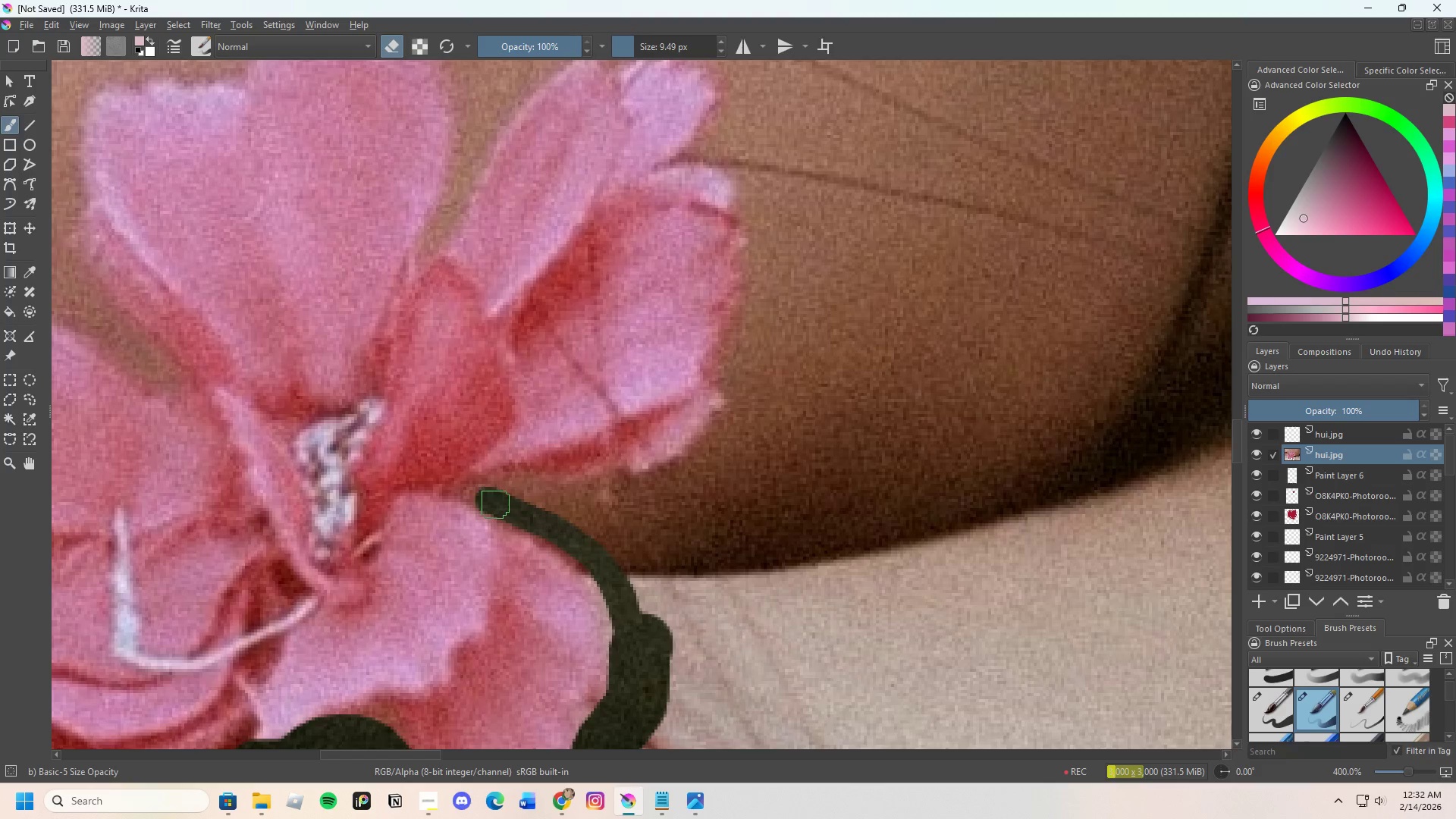 
left_click_drag(start_coordinate=[489, 503], to_coordinate=[767, 285])
 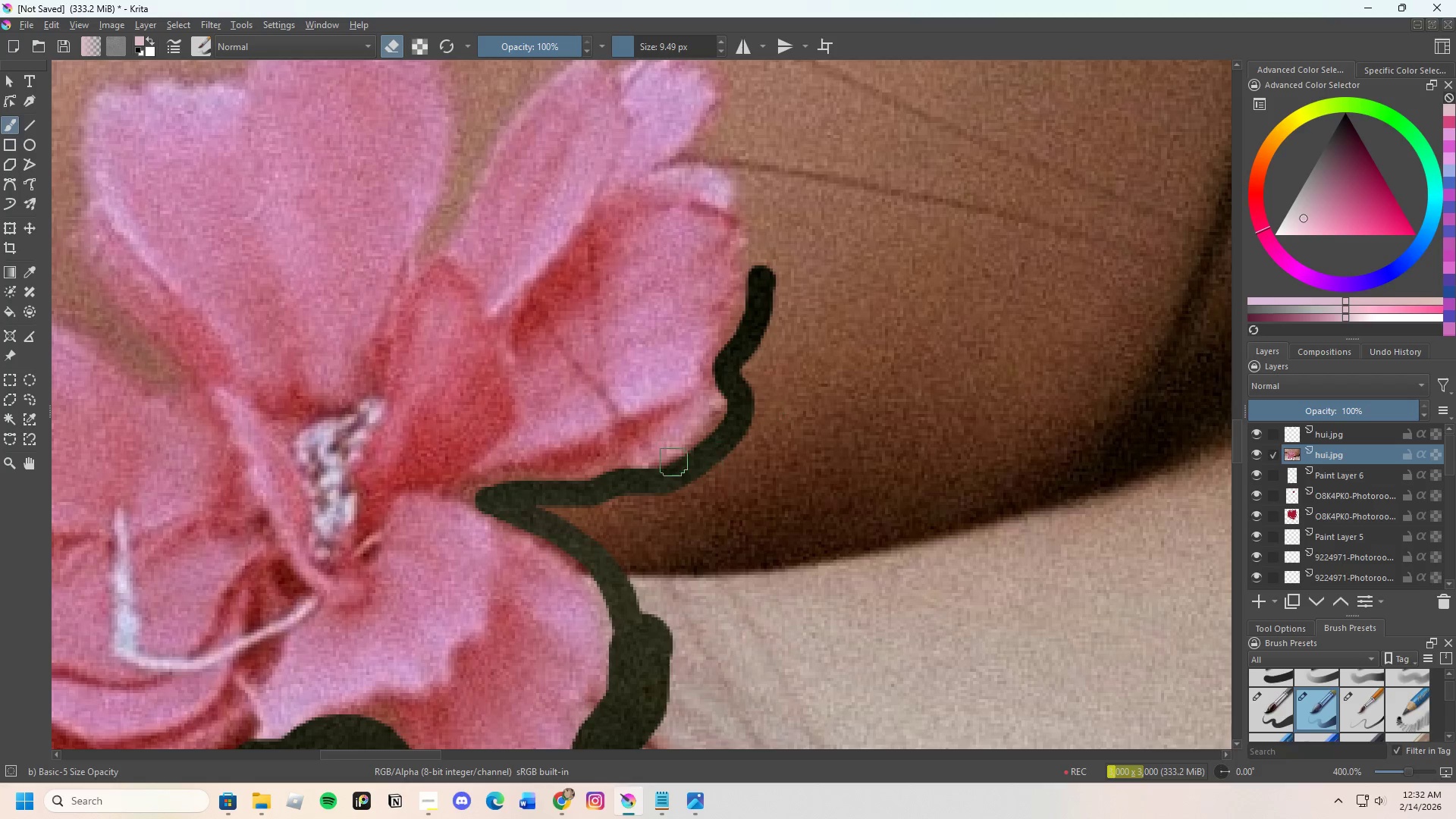 
scroll: coordinate [617, 324], scroll_direction: none, amount: 0.0
 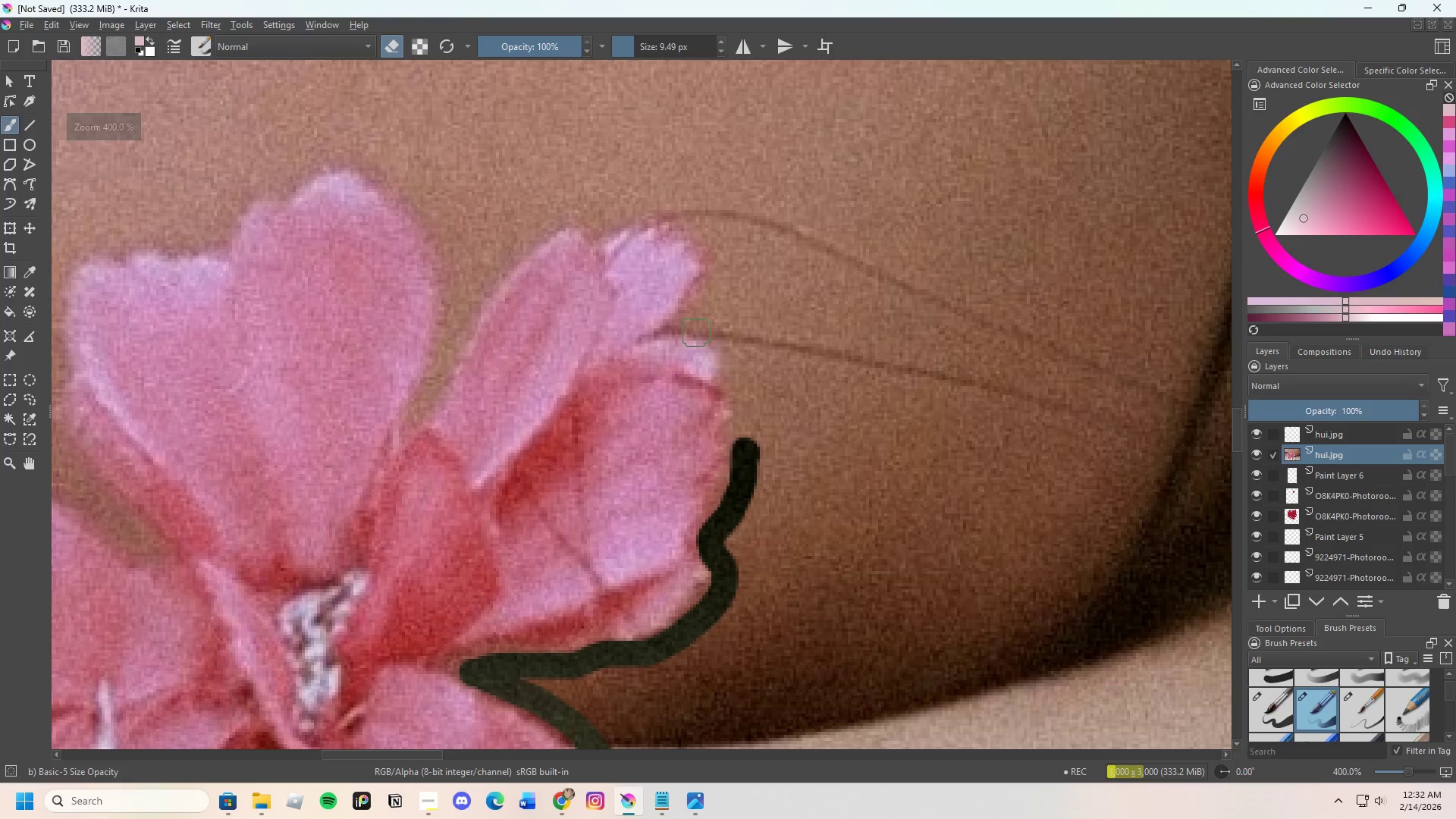 
left_click_drag(start_coordinate=[698, 322], to_coordinate=[746, 467])
 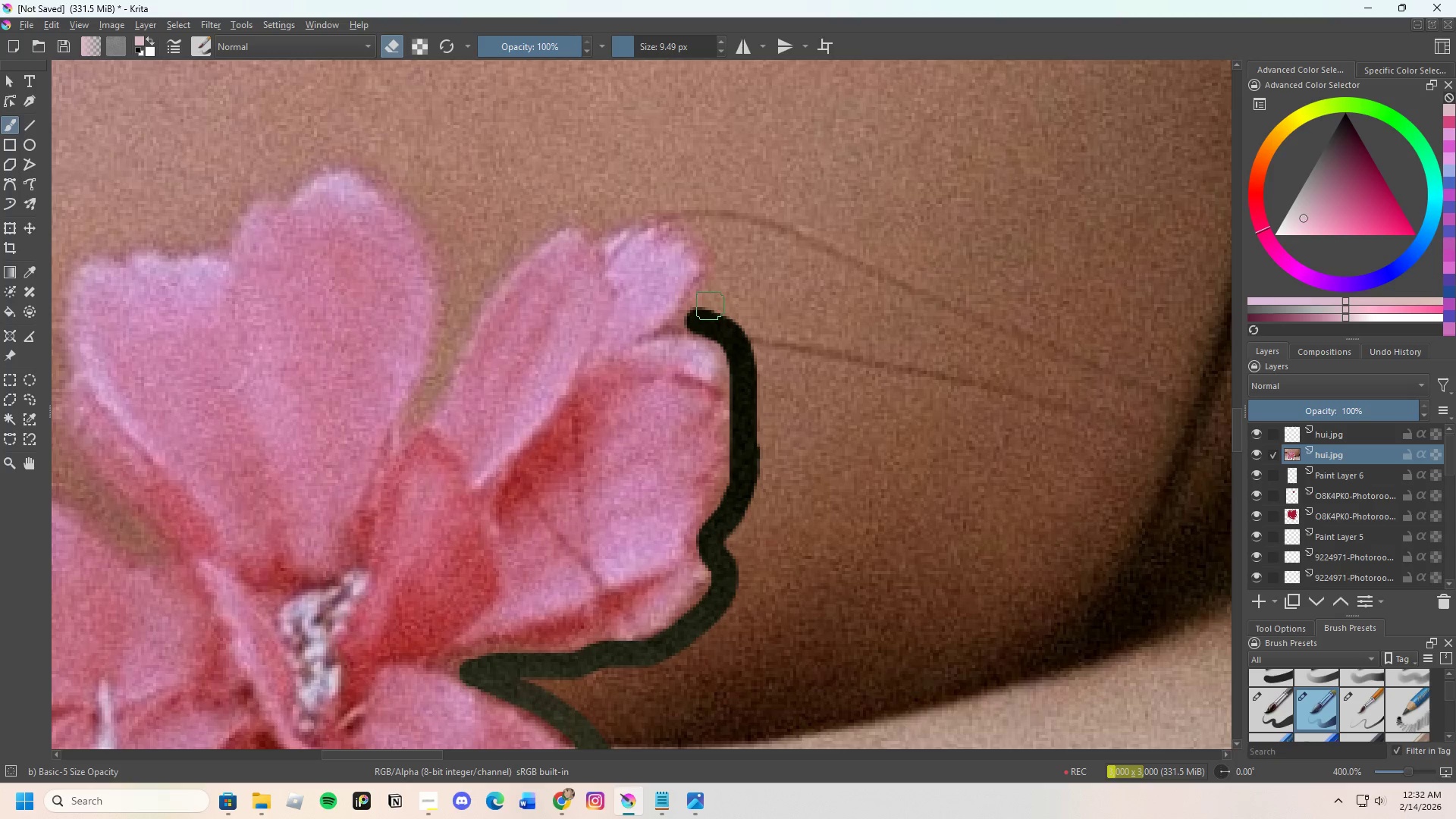 
left_click_drag(start_coordinate=[711, 306], to_coordinate=[279, 184])
 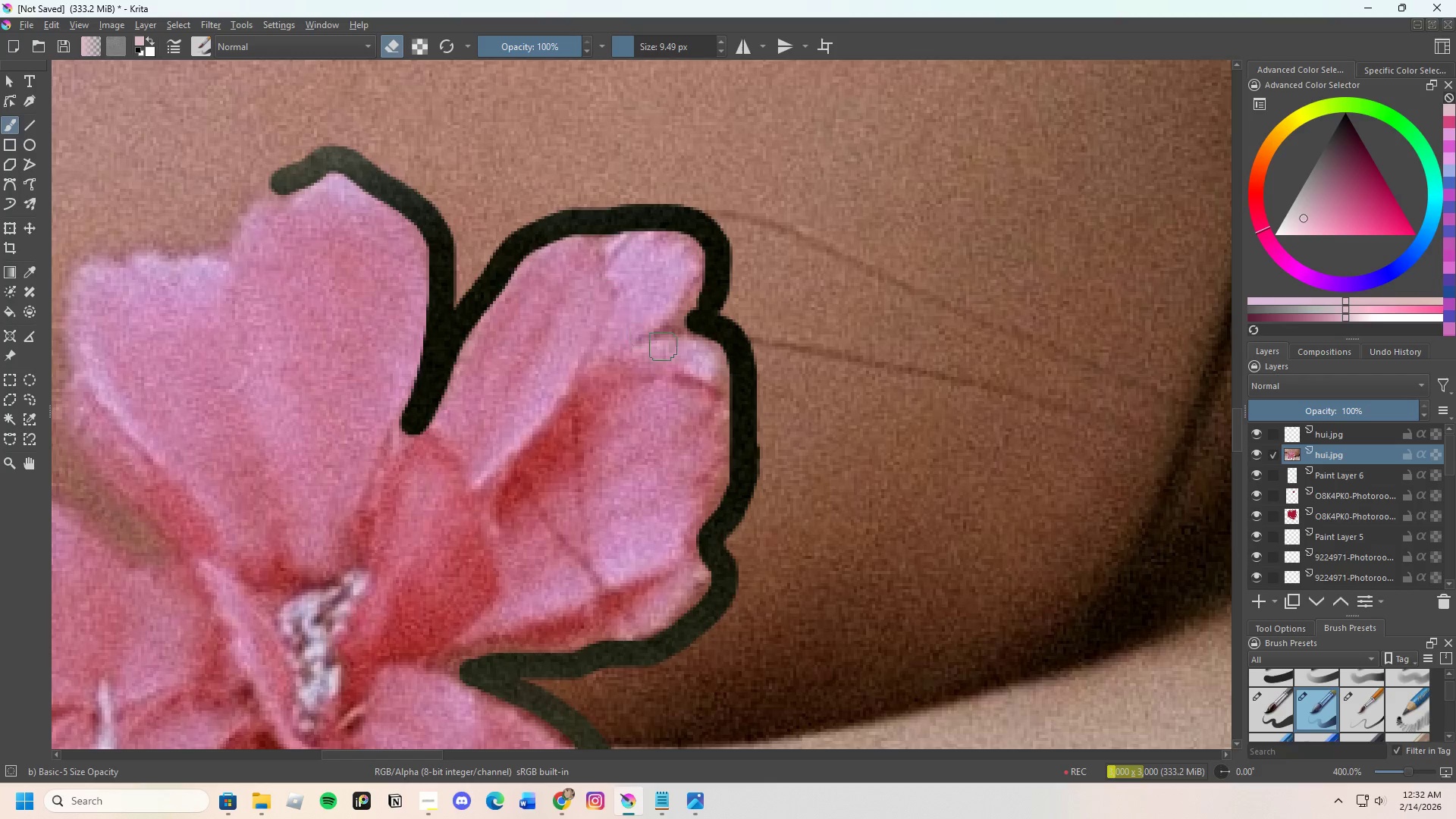 
scroll: coordinate [624, 325], scroll_direction: none, amount: 0.0
 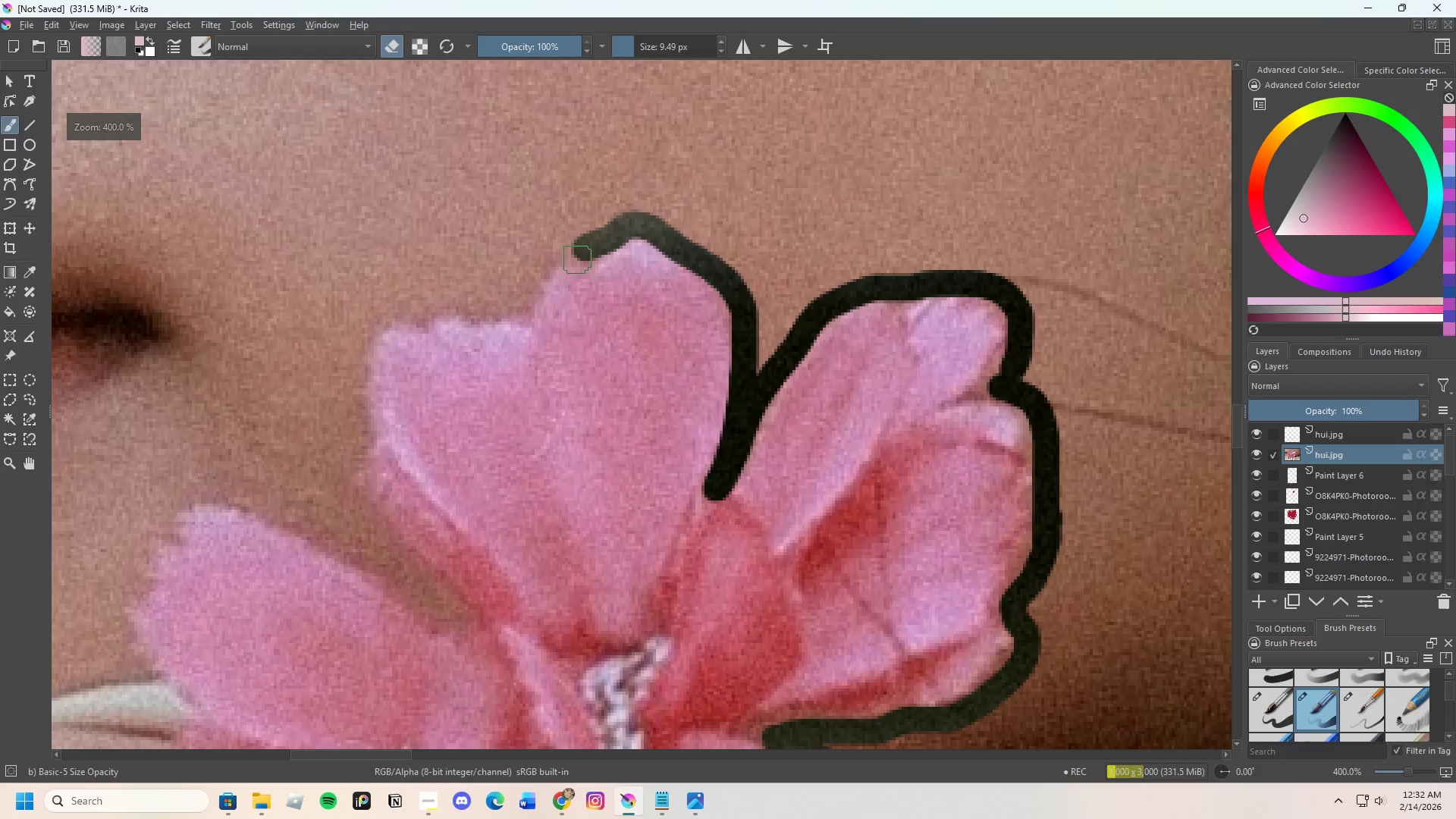 
left_click_drag(start_coordinate=[585, 252], to_coordinate=[204, 491])
 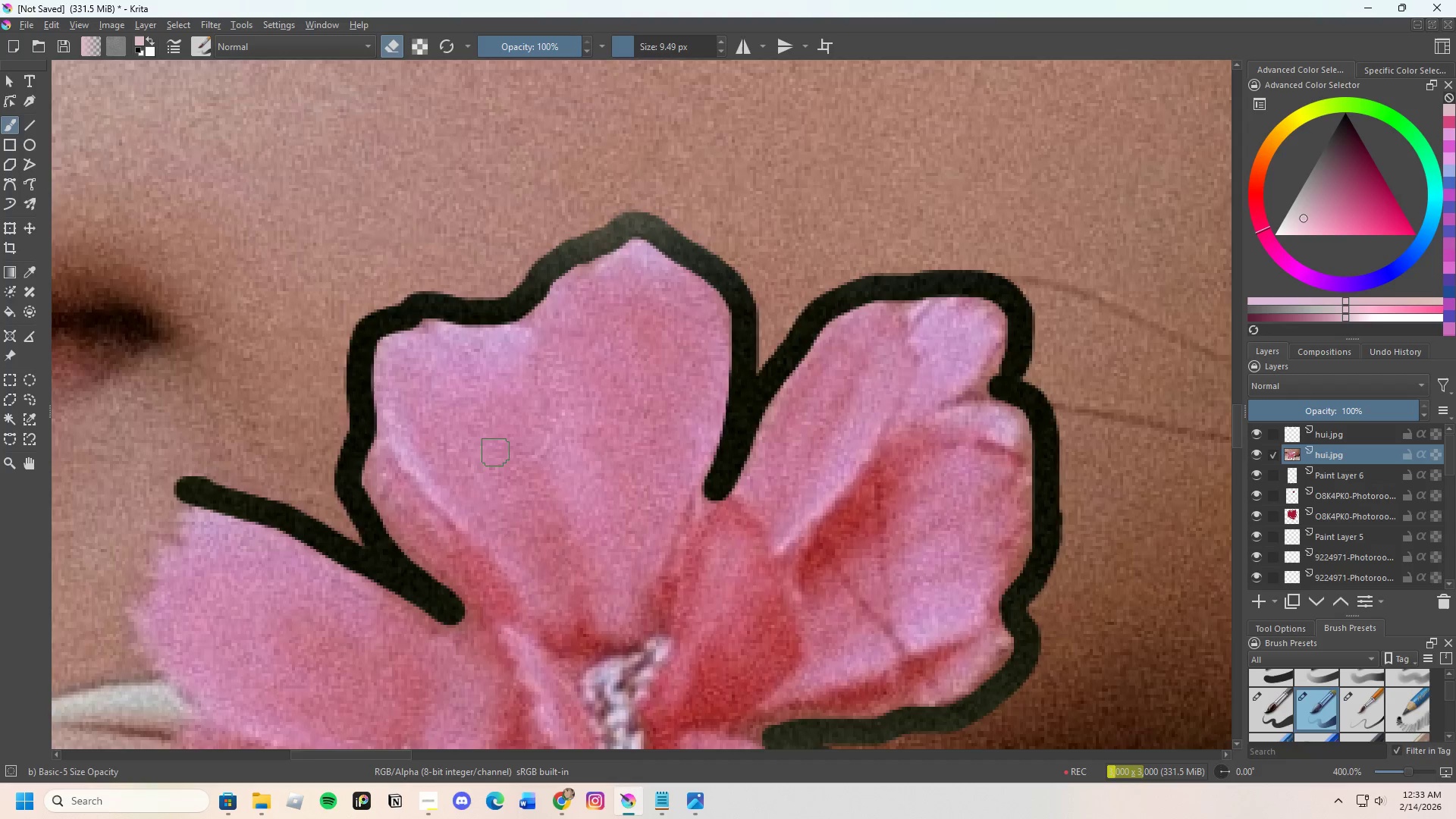 
scroll: coordinate [541, 455], scroll_direction: down, amount: 2.0
 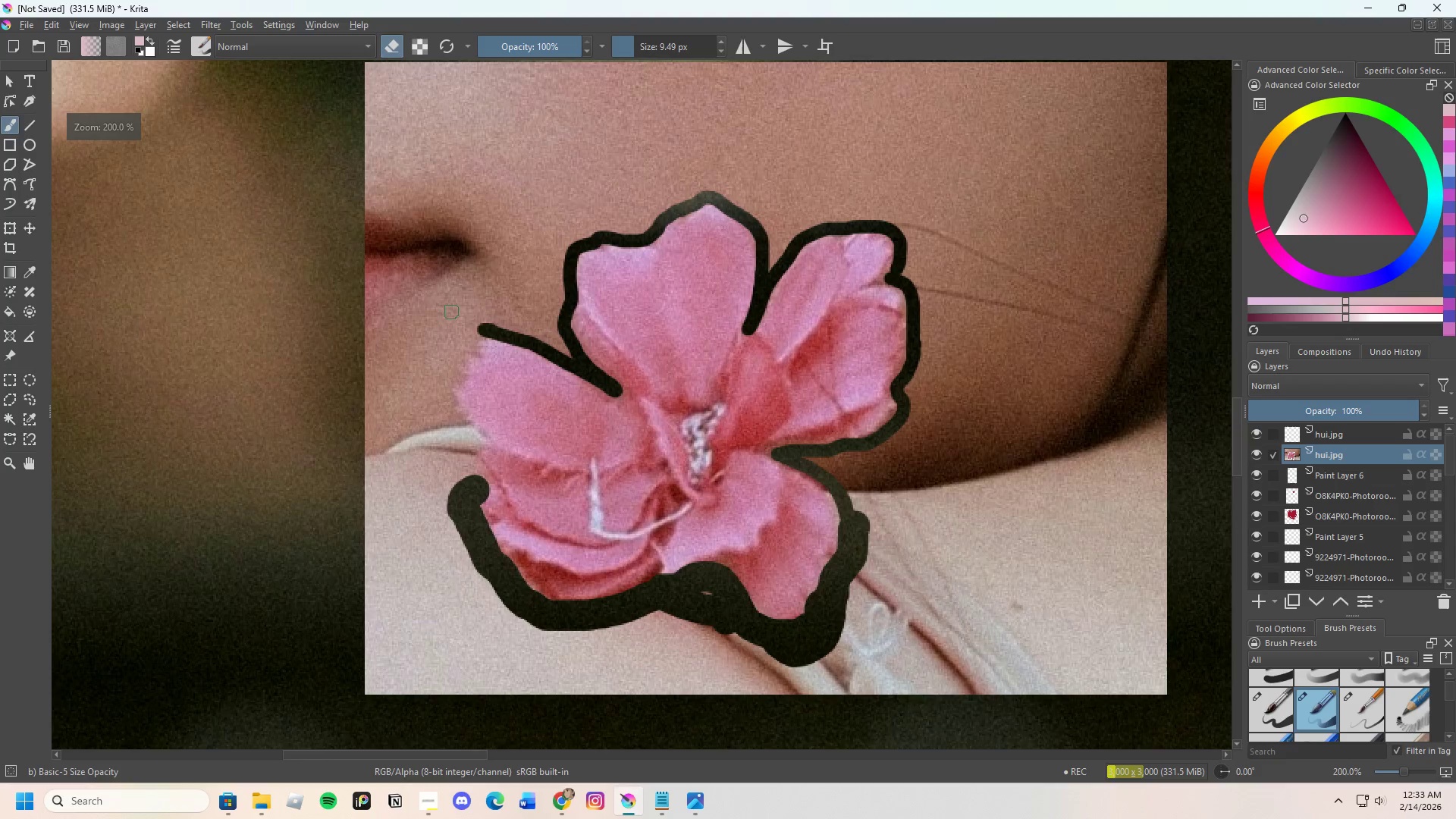 
scroll: coordinate [479, 351], scroll_direction: up, amount: 1.0
 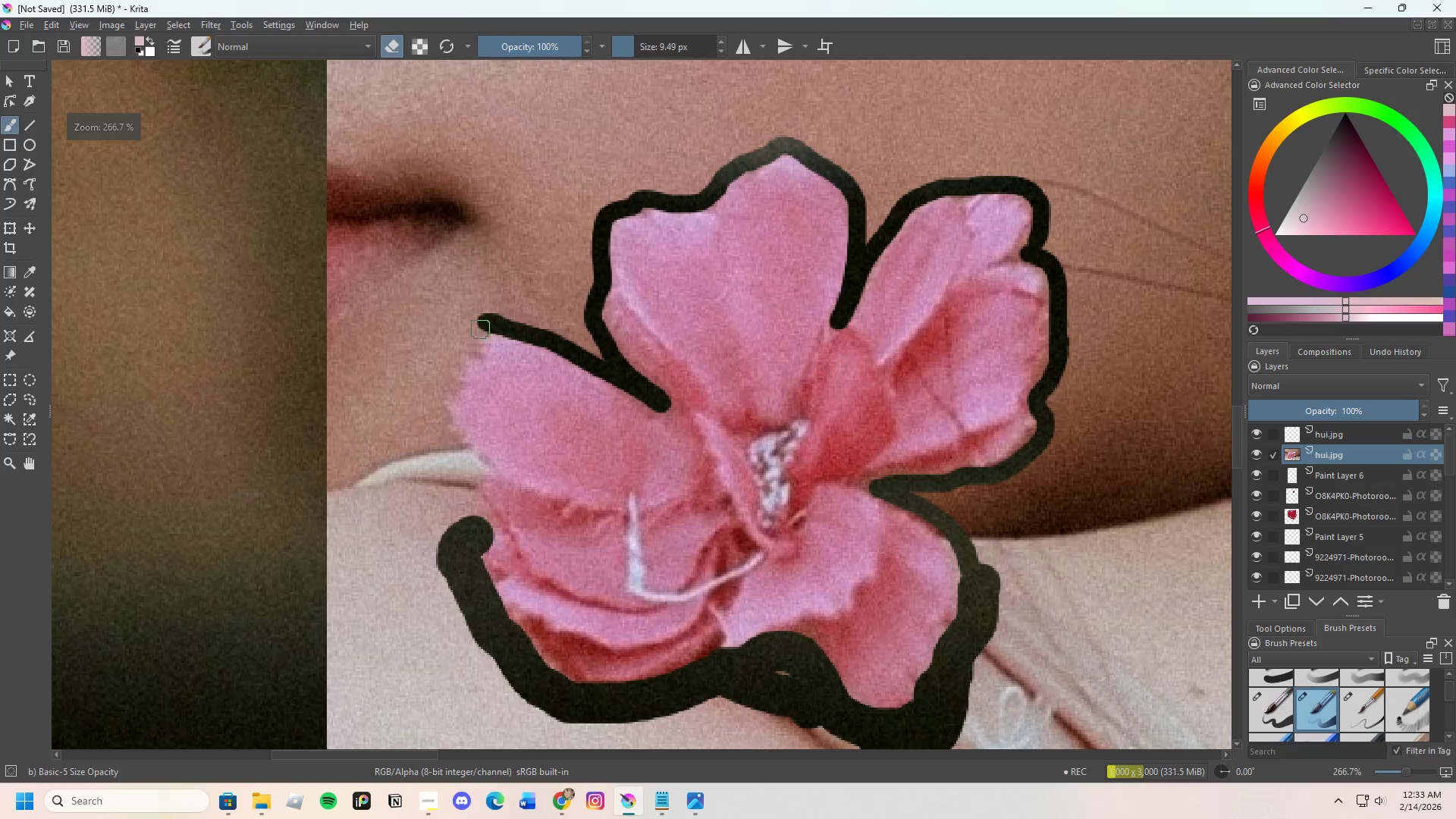 
left_click_drag(start_coordinate=[480, 328], to_coordinate=[456, 516])
 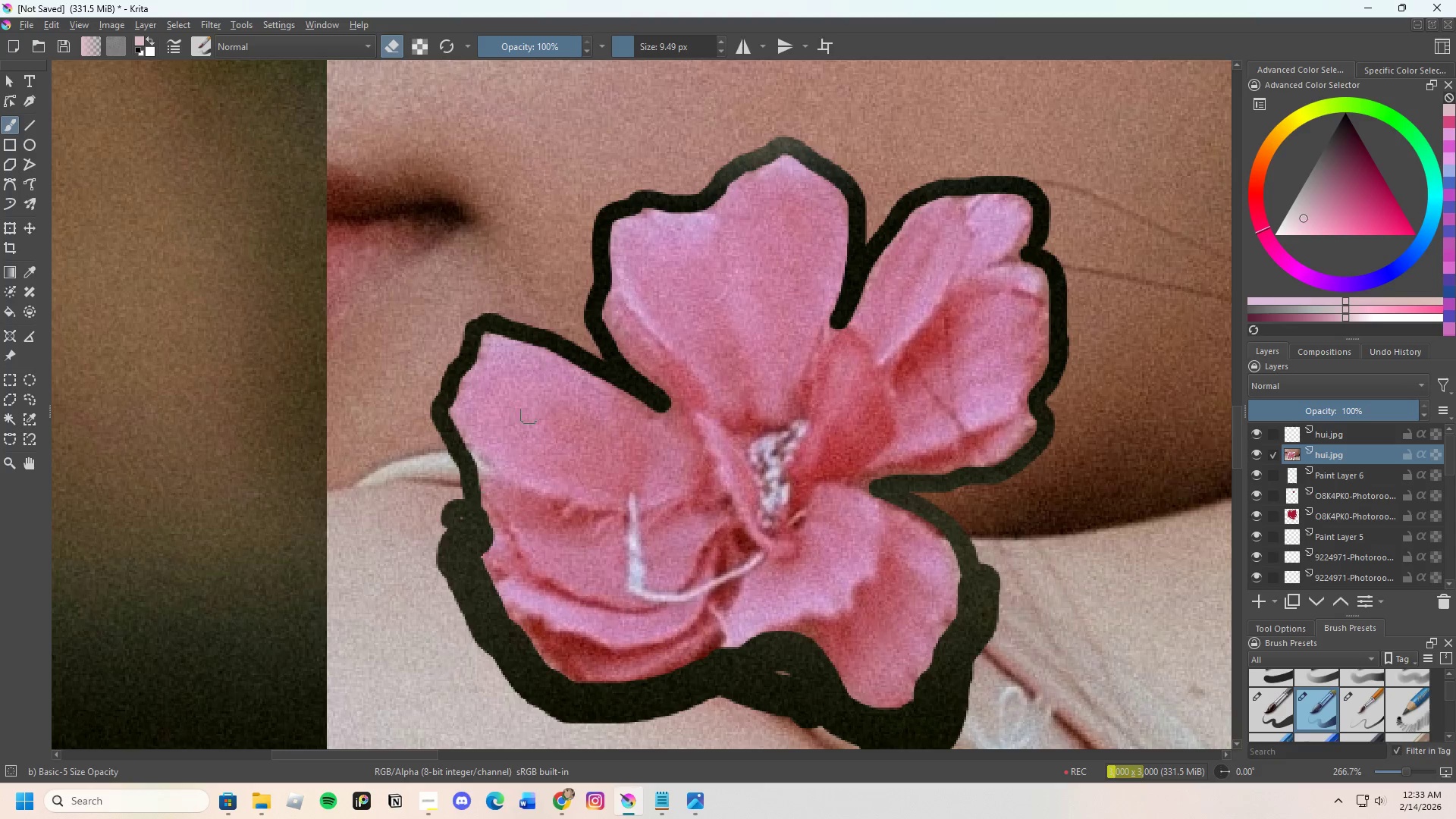 
scroll: coordinate [561, 375], scroll_direction: down, amount: 3.0
 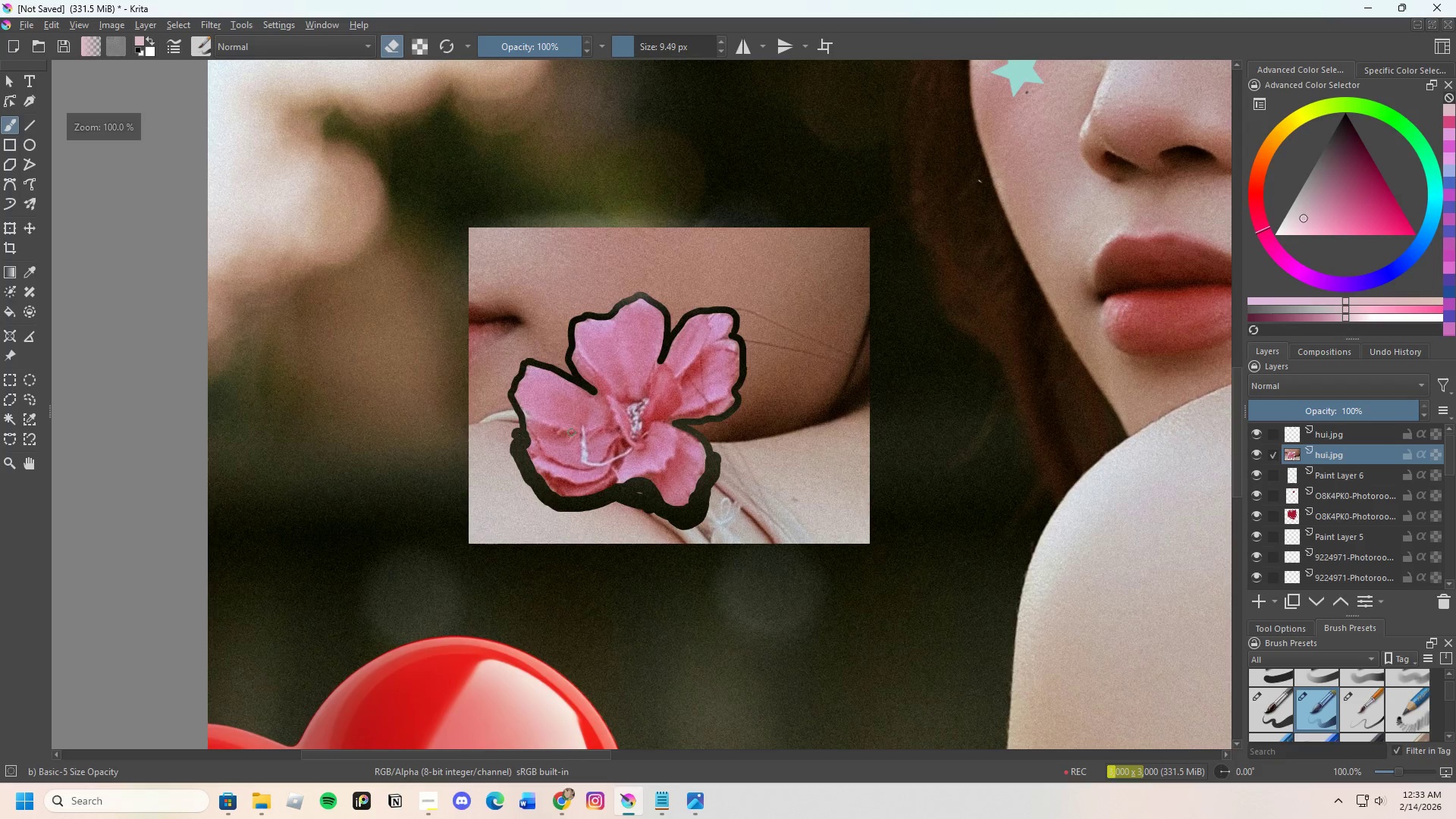 
scroll: coordinate [587, 438], scroll_direction: none, amount: 0.0
 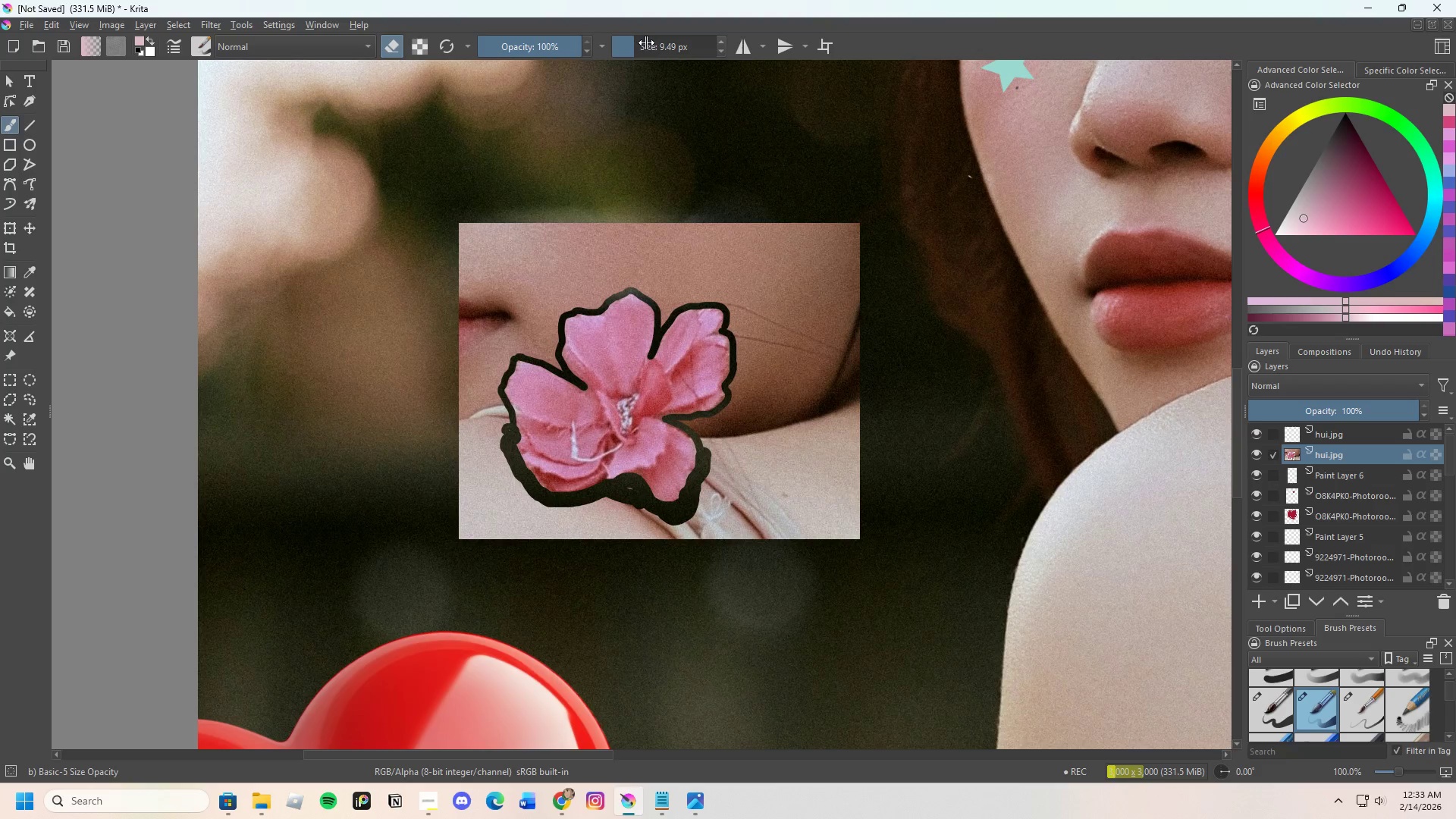 
left_click_drag(start_coordinate=[639, 43], to_coordinate=[662, 43])
 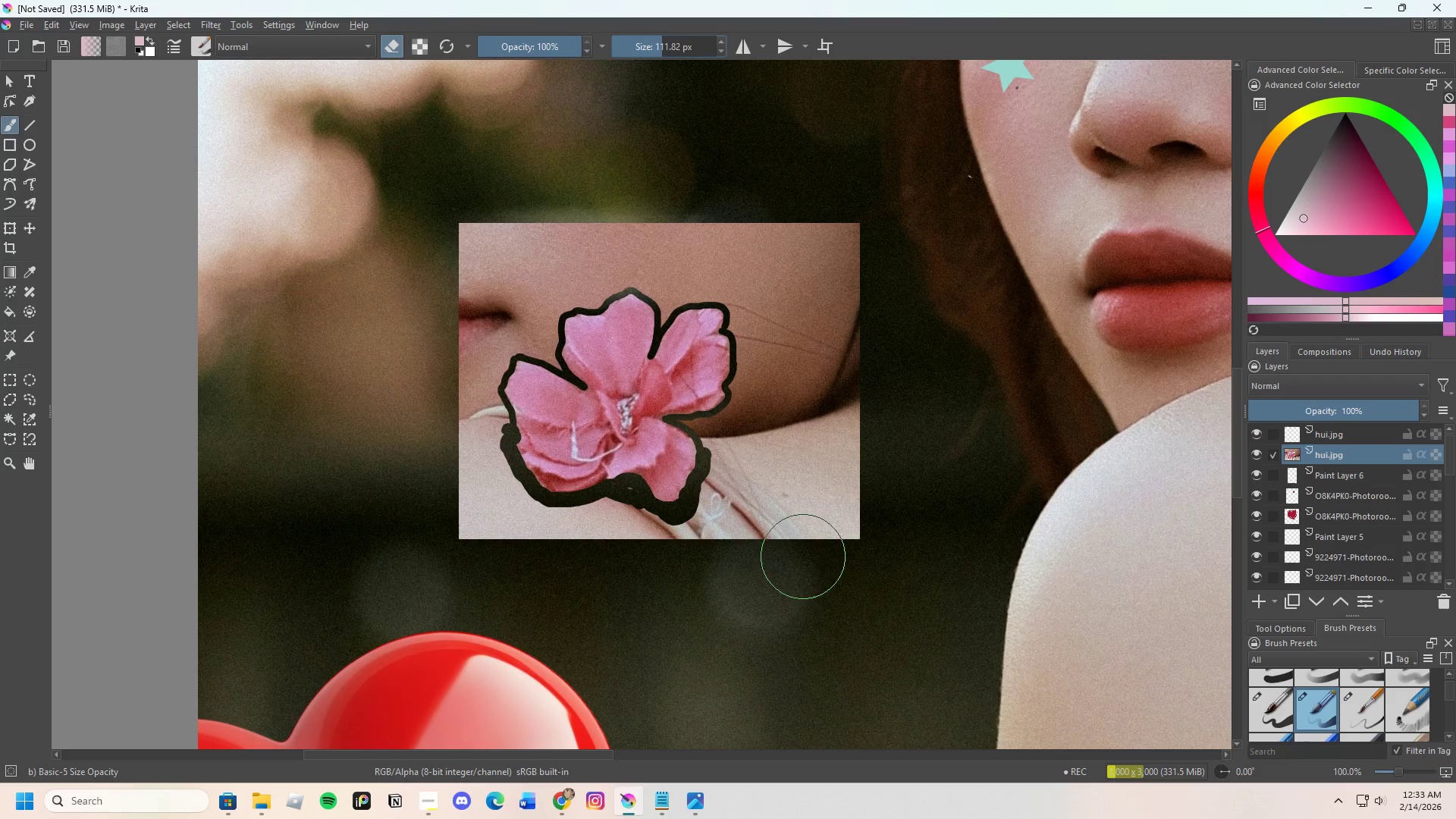 
left_click_drag(start_coordinate=[780, 515], to_coordinate=[480, 576])
 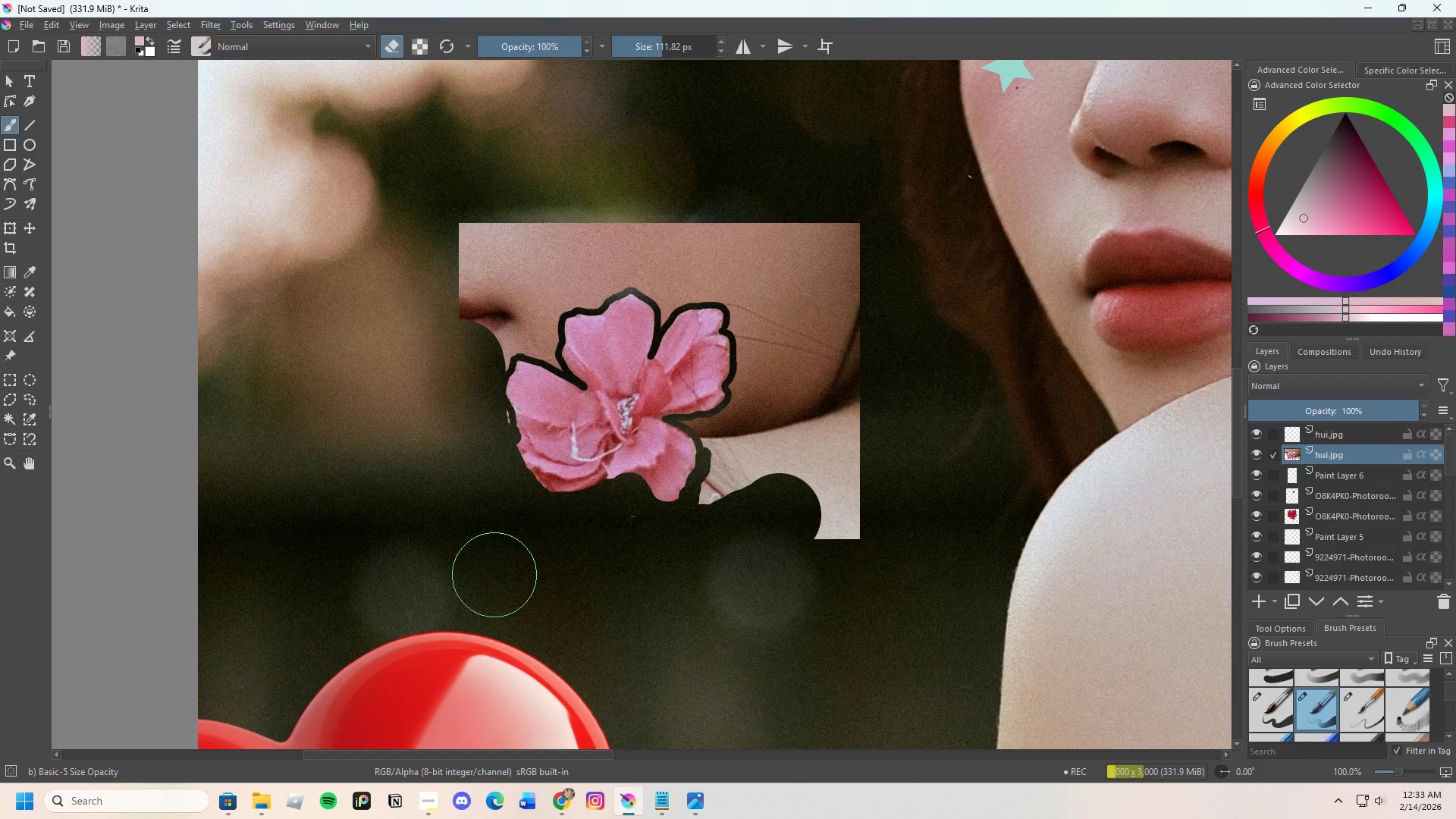 
wait(22.42)
 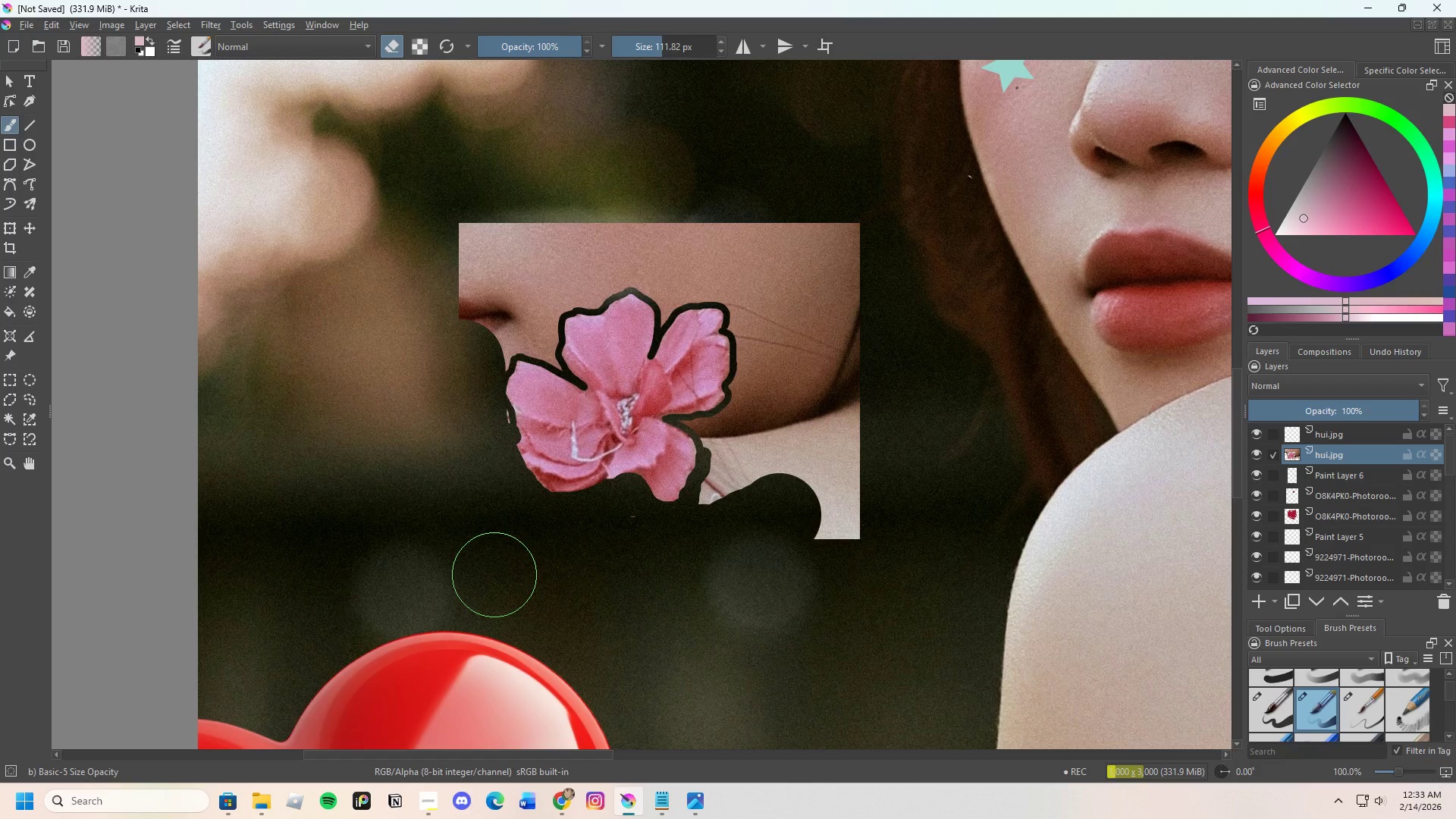 
scroll: coordinate [417, 260], scroll_direction: up, amount: 2.0
 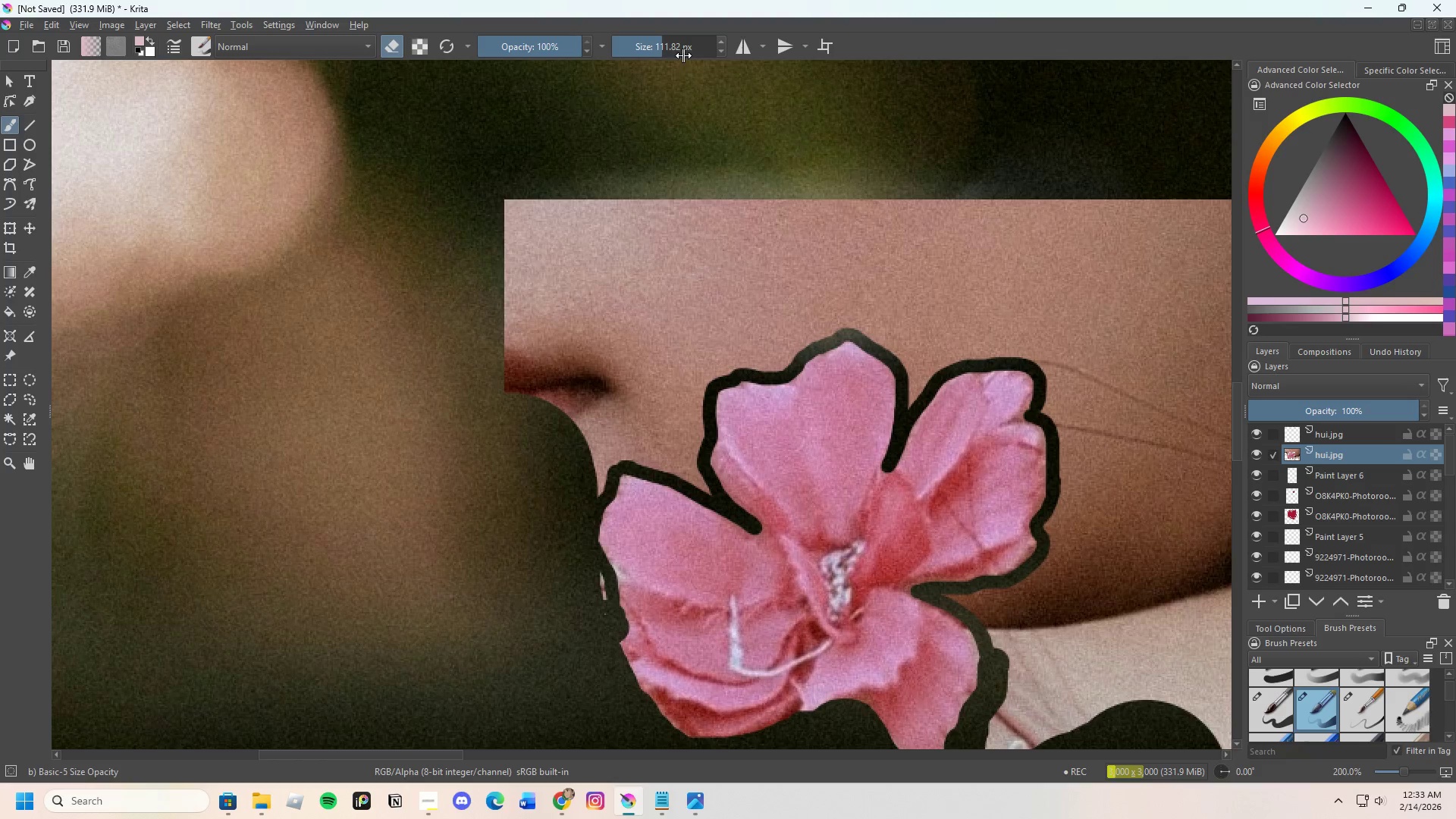 
left_click_drag(start_coordinate=[660, 46], to_coordinate=[650, 49])
 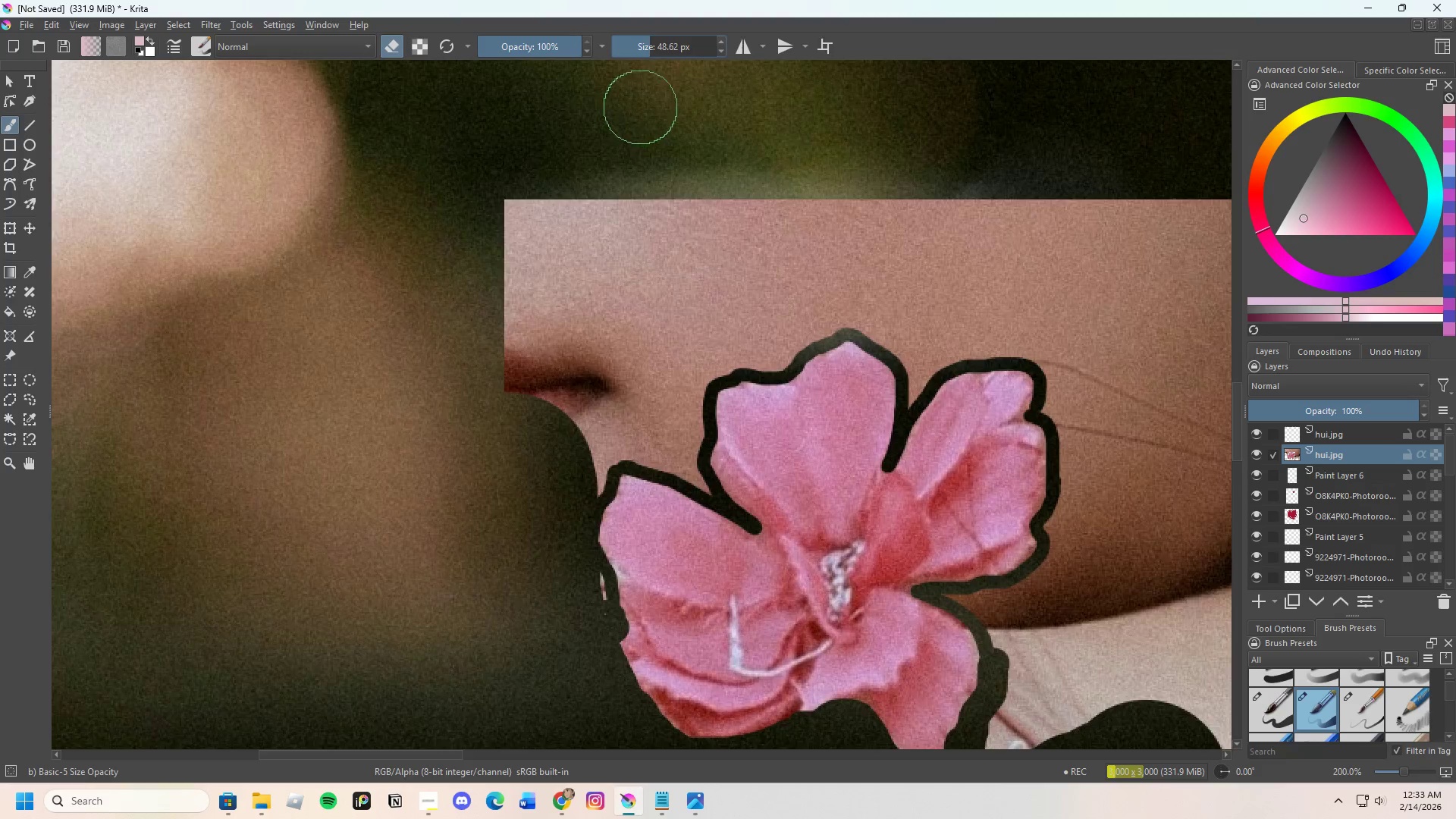 
scroll: coordinate [645, 97], scroll_direction: down, amount: 1.0
 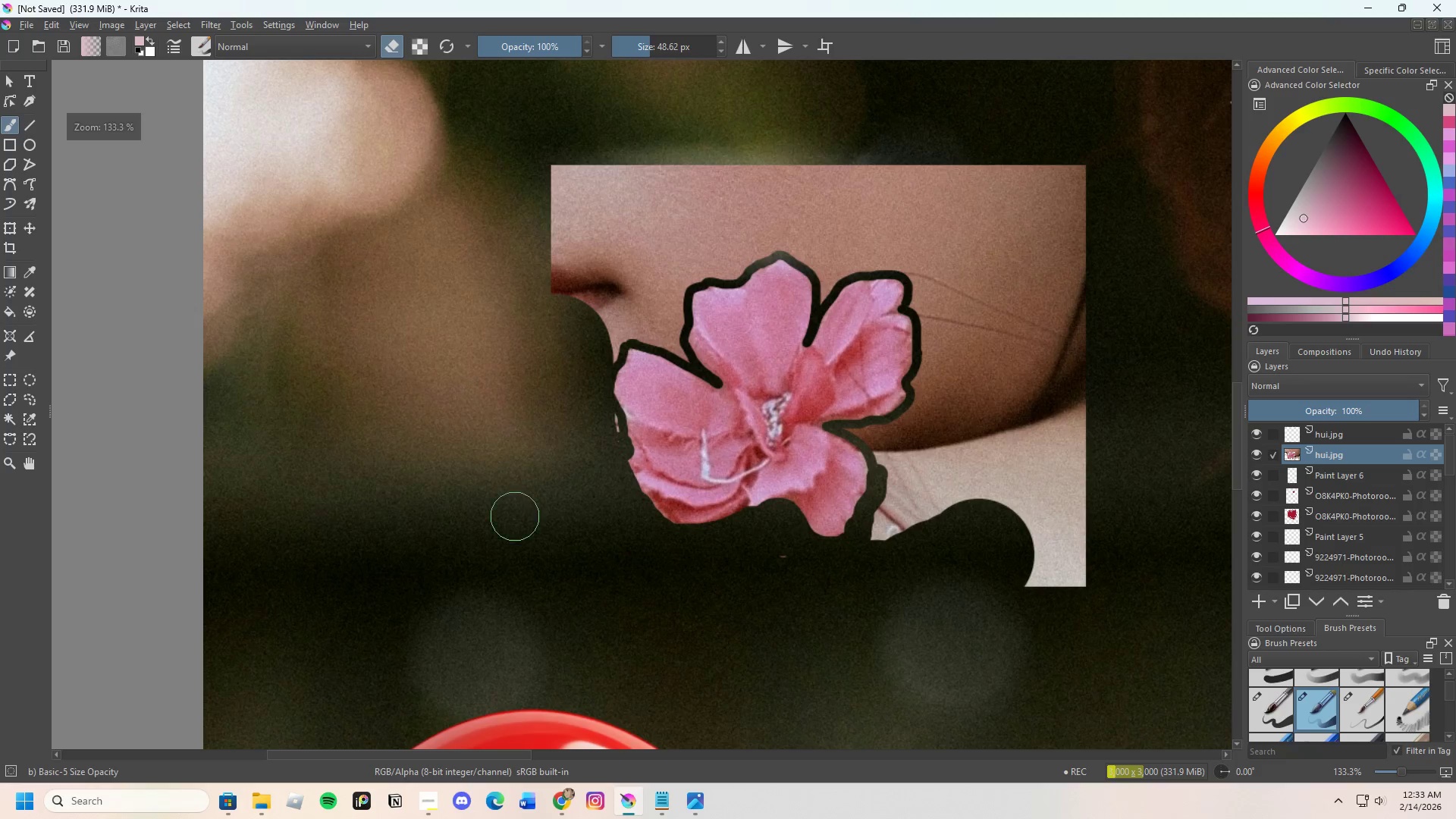 
scroll: coordinate [516, 519], scroll_direction: up, amount: 1.0
 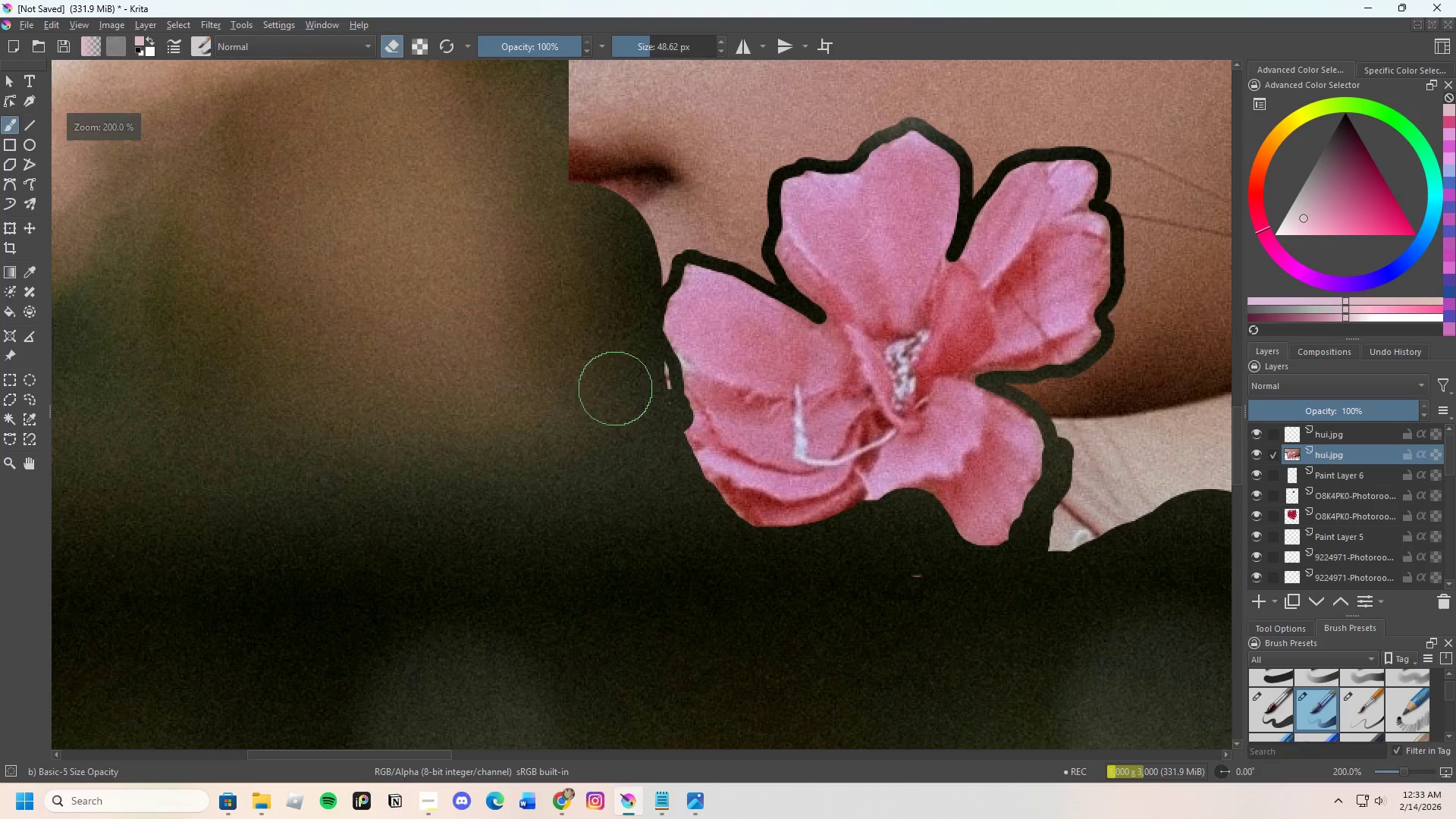 
left_click_drag(start_coordinate=[629, 374], to_coordinate=[636, 402])
 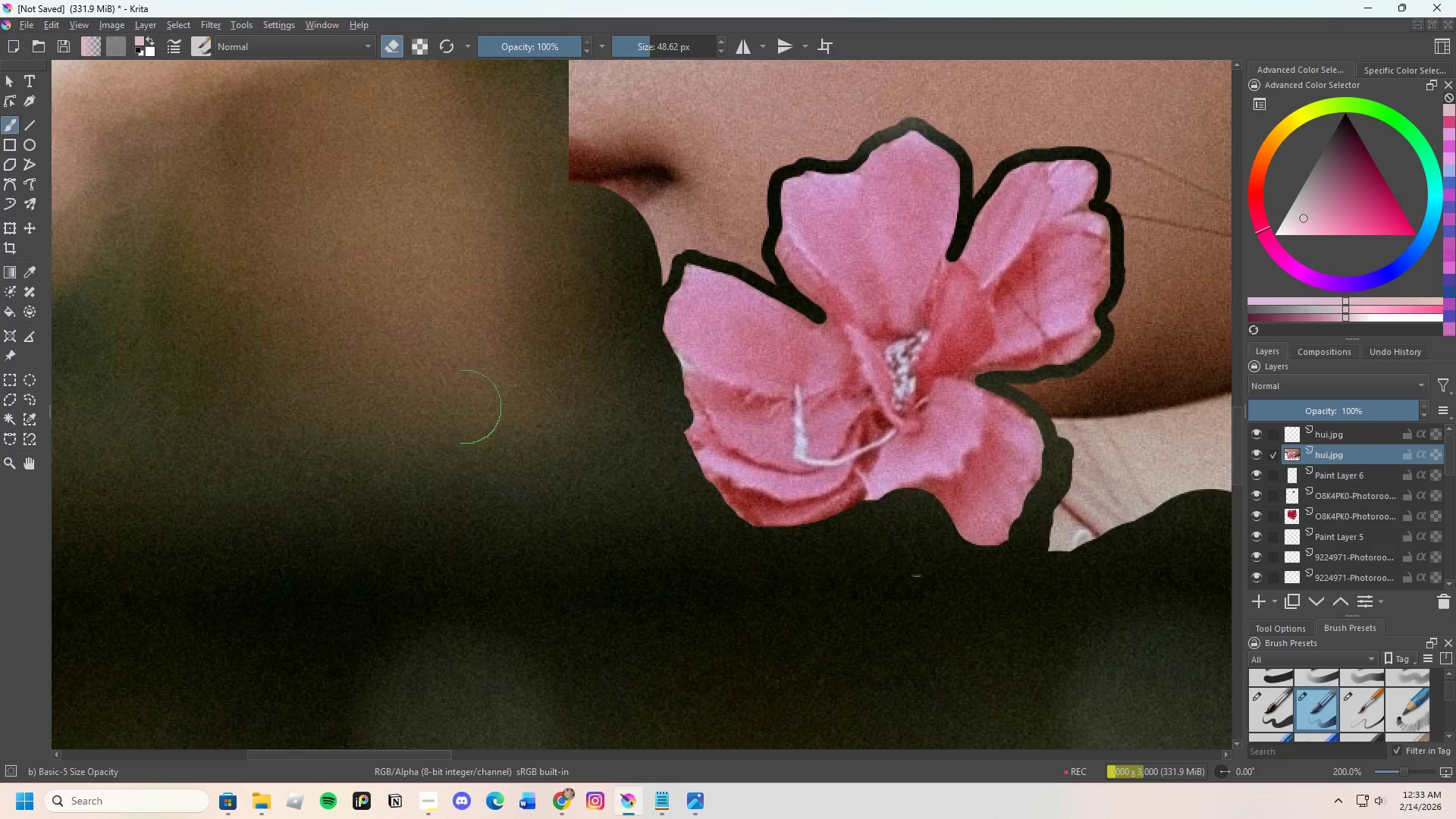 
scroll: coordinate [406, 397], scroll_direction: down, amount: 2.0
 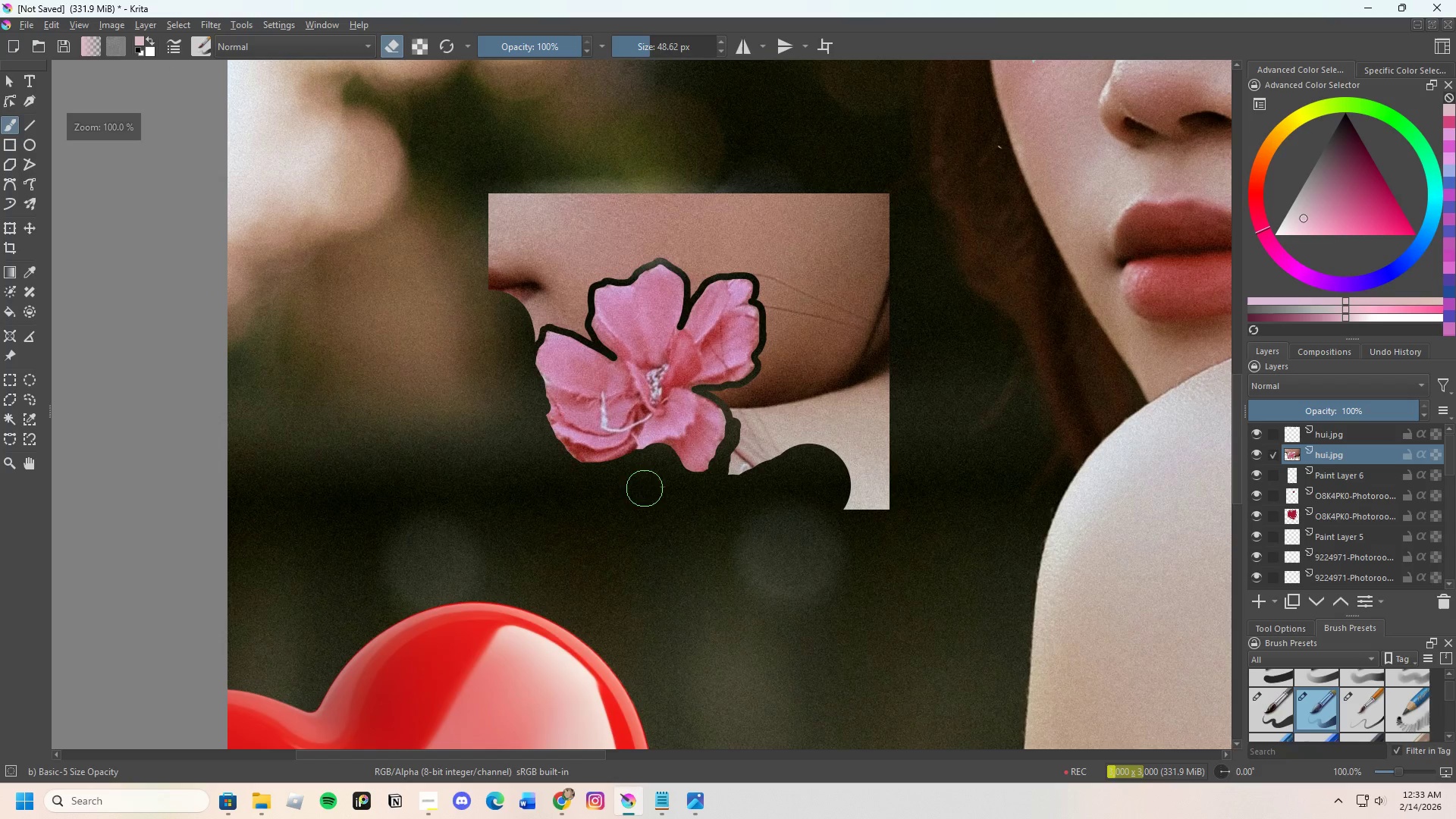 
left_click_drag(start_coordinate=[651, 495], to_coordinate=[688, 500])
 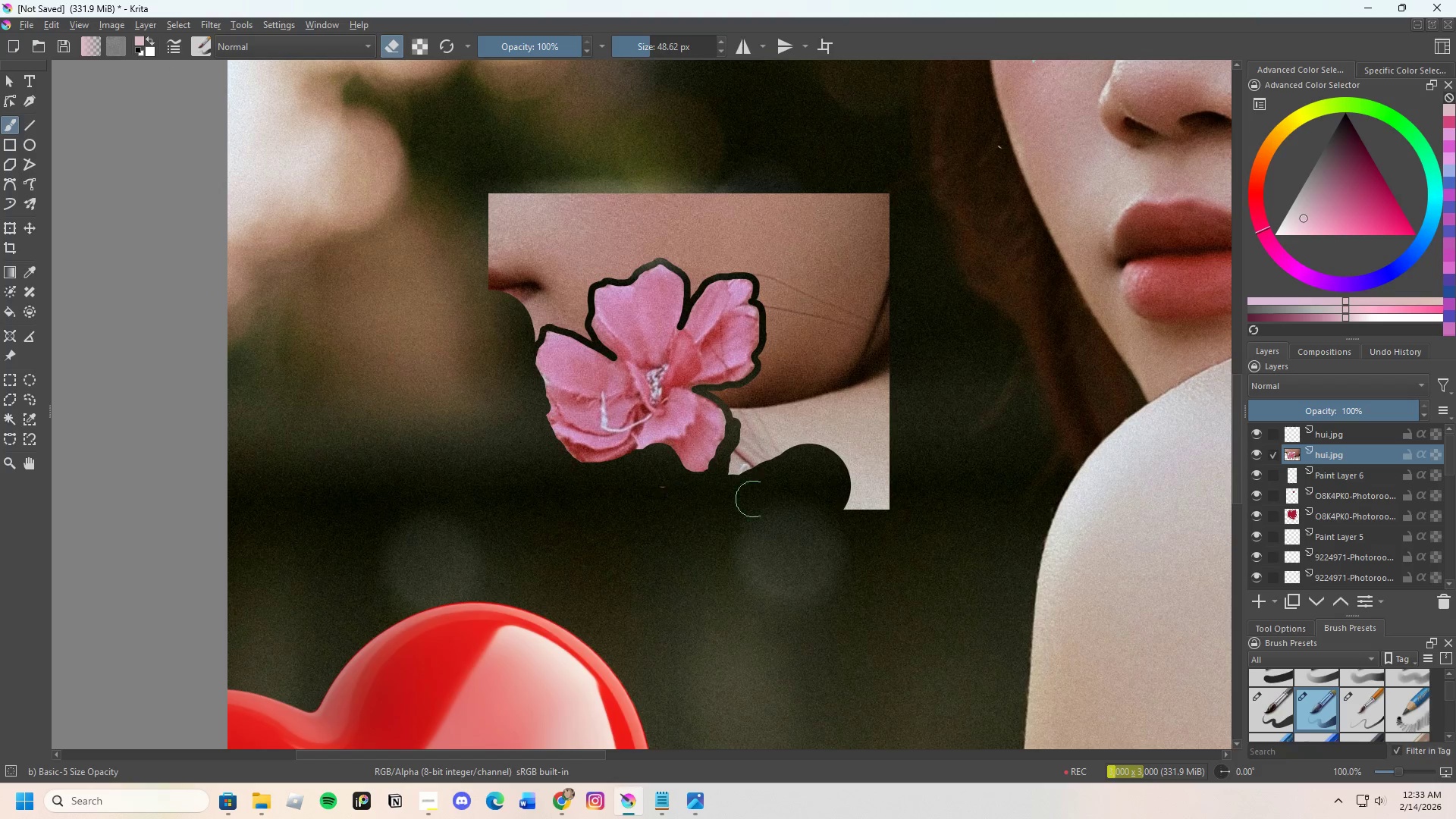 
scroll: coordinate [831, 474], scroll_direction: up, amount: 2.0
 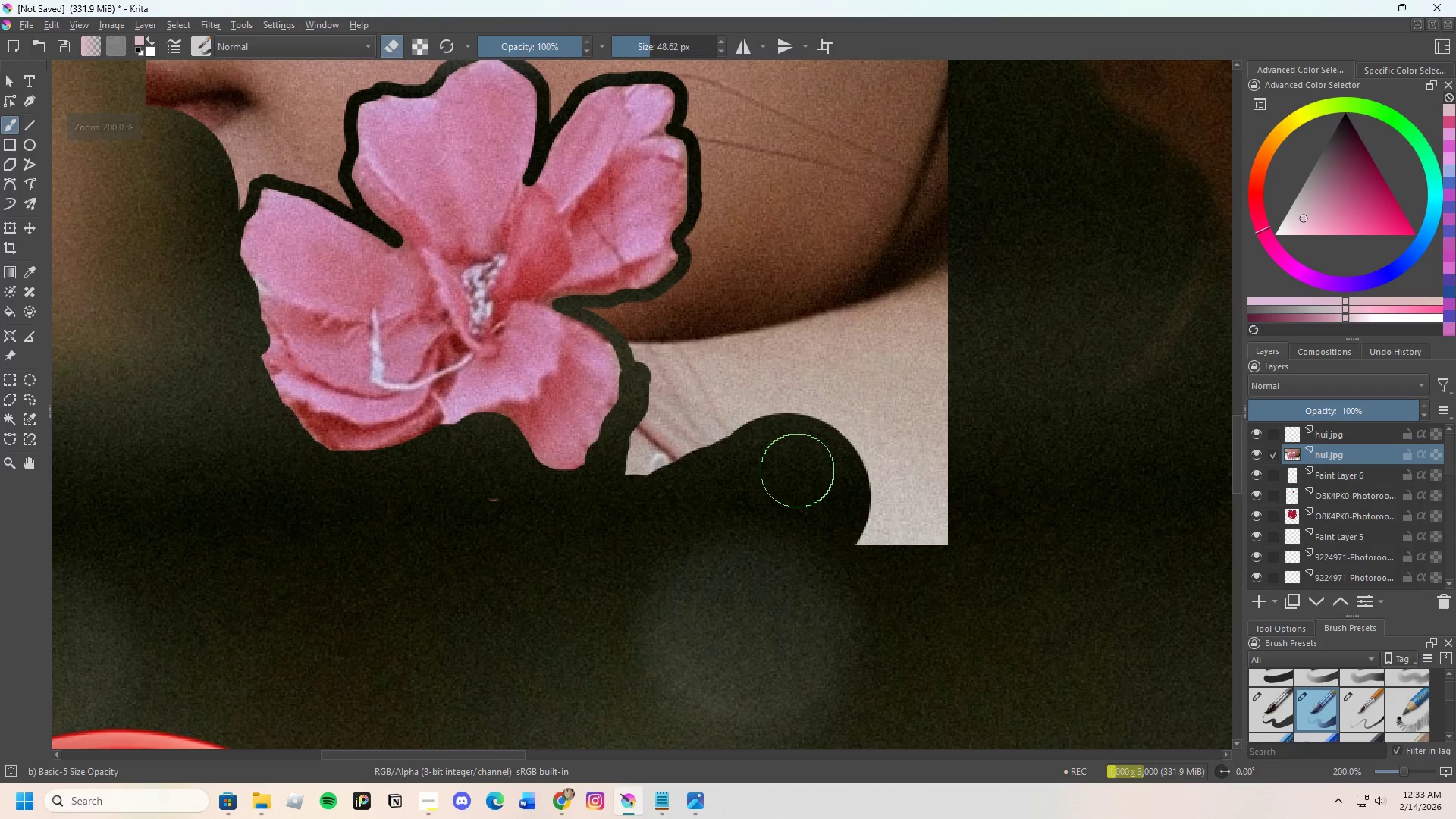 
left_click_drag(start_coordinate=[783, 444], to_coordinate=[676, 340])
 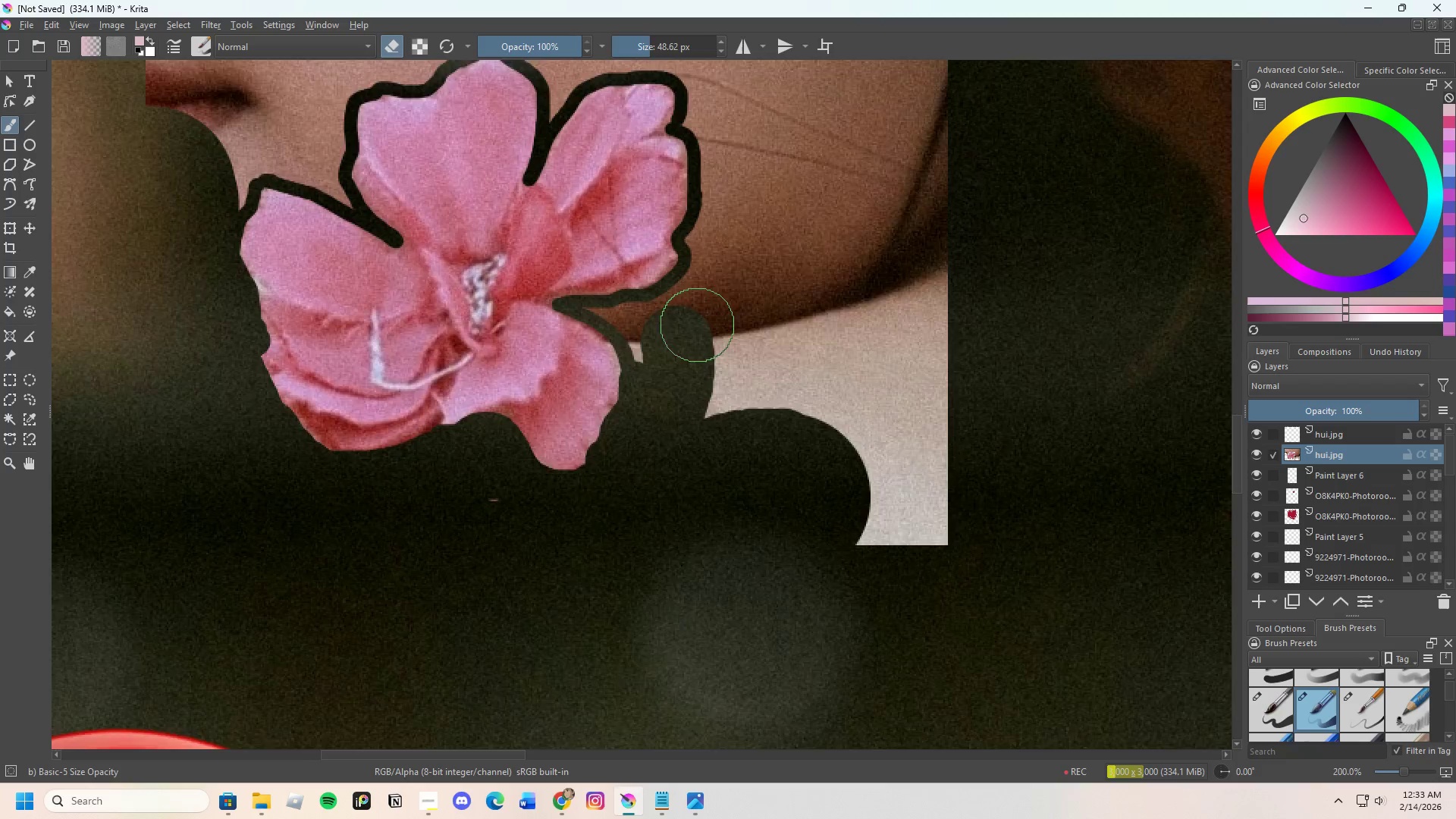 
scroll: coordinate [700, 318], scroll_direction: up, amount: 1.0
 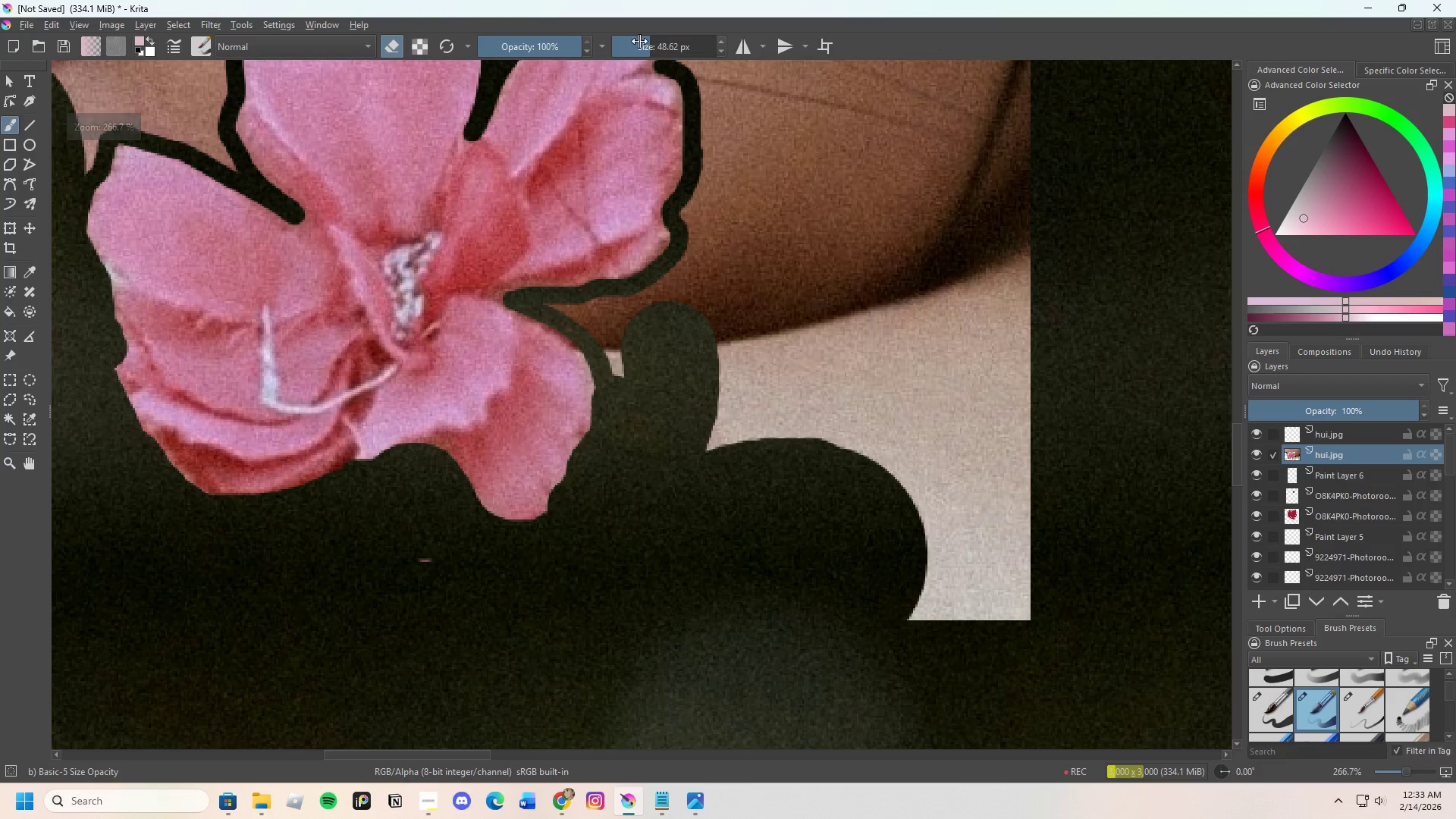 
left_click_drag(start_coordinate=[648, 41], to_coordinate=[646, 49])
 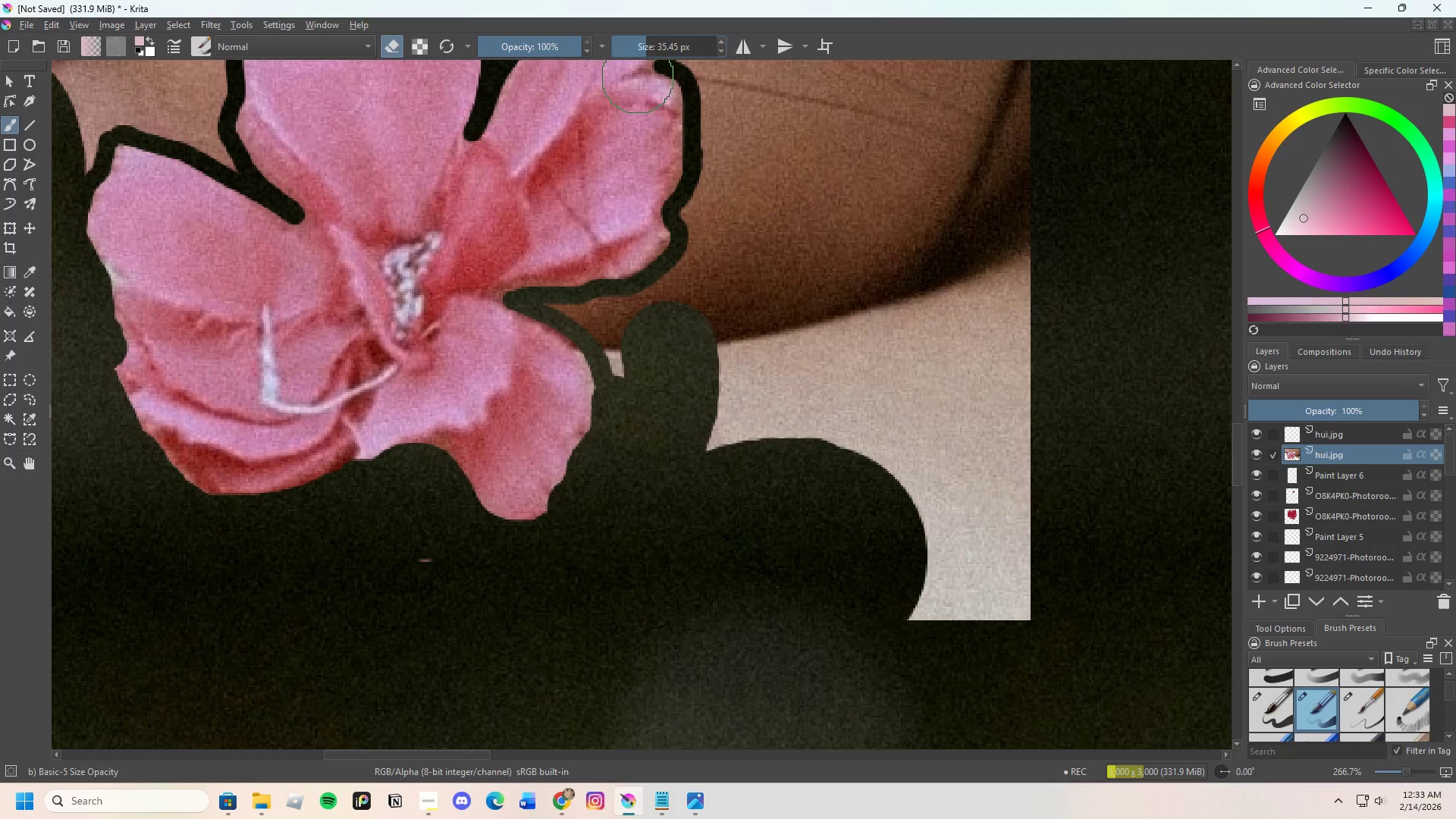 
left_click_drag(start_coordinate=[640, 46], to_coordinate=[634, 51])
 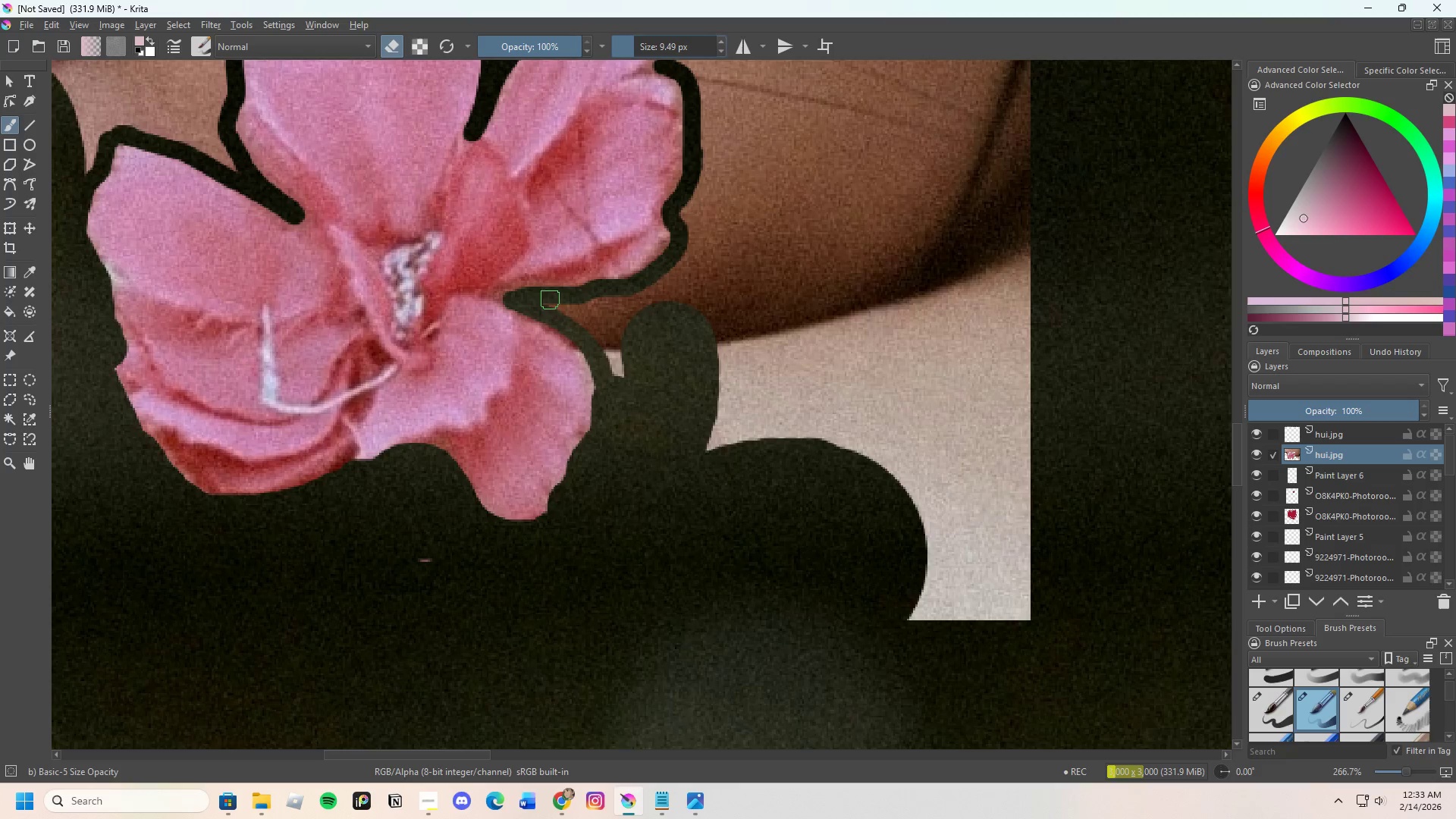 
left_click_drag(start_coordinate=[551, 300], to_coordinate=[640, 315])
 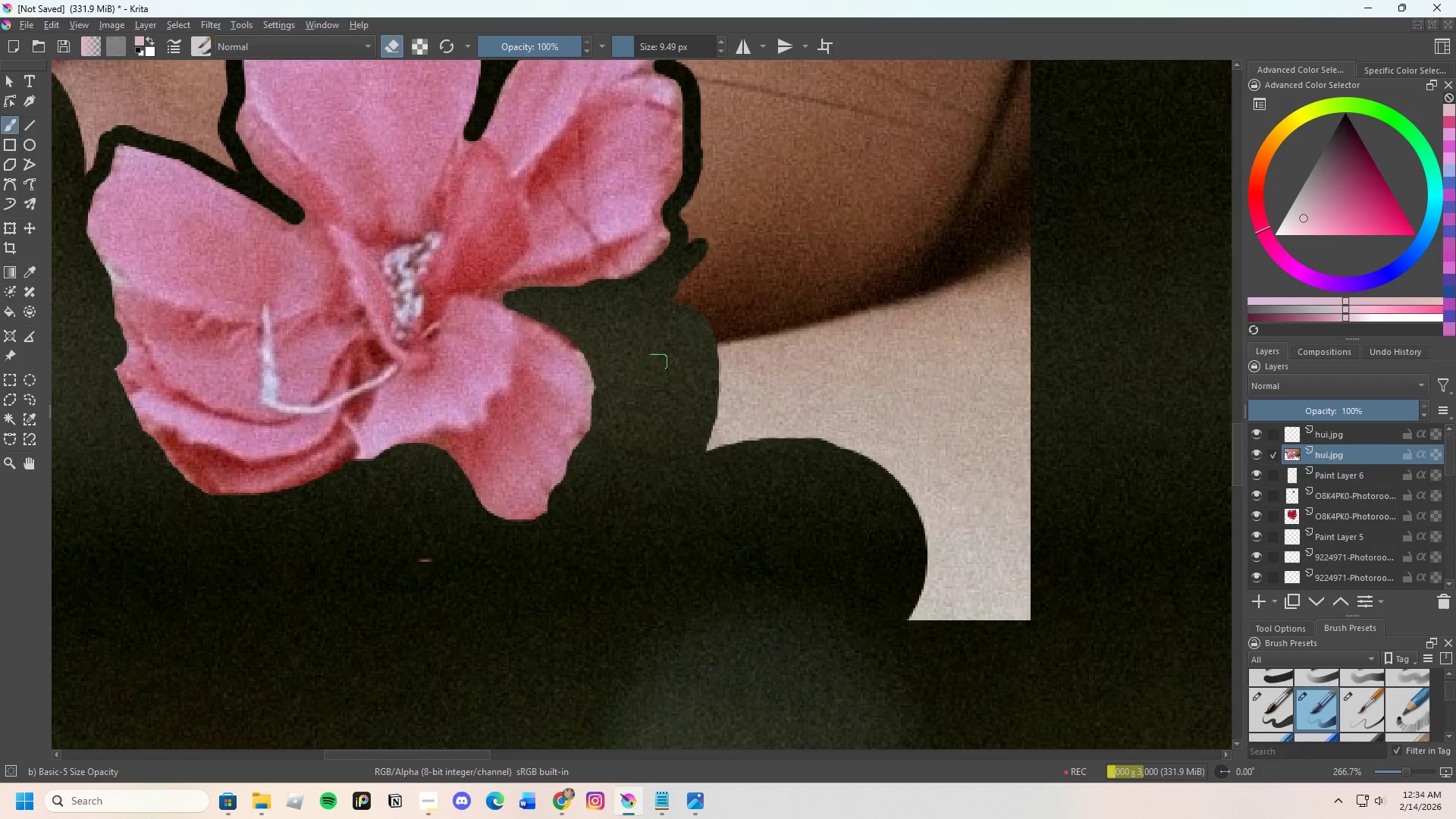 
scroll: coordinate [623, 422], scroll_direction: down, amount: 2.0
 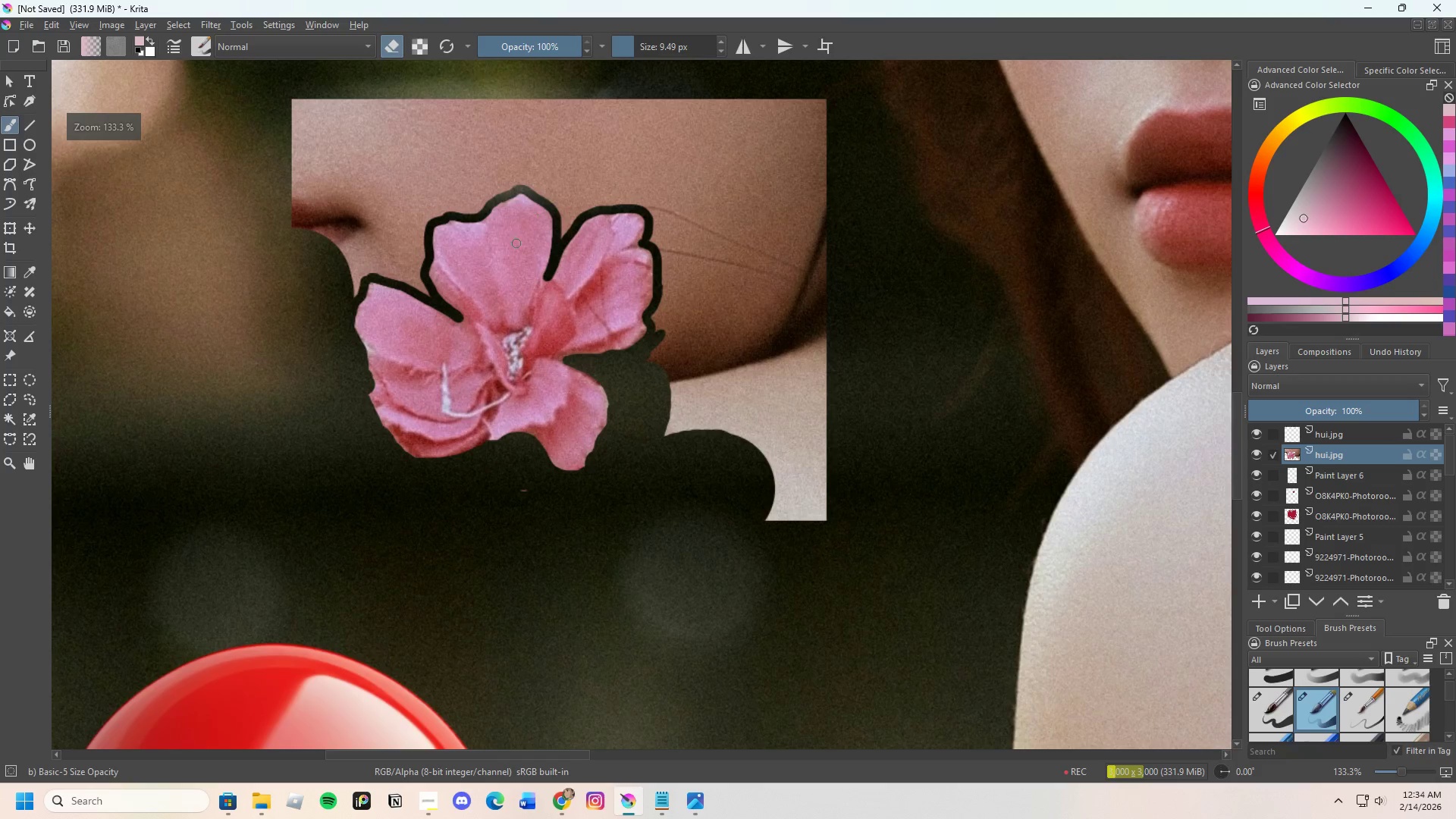 
scroll: coordinate [448, 259], scroll_direction: none, amount: 0.0
 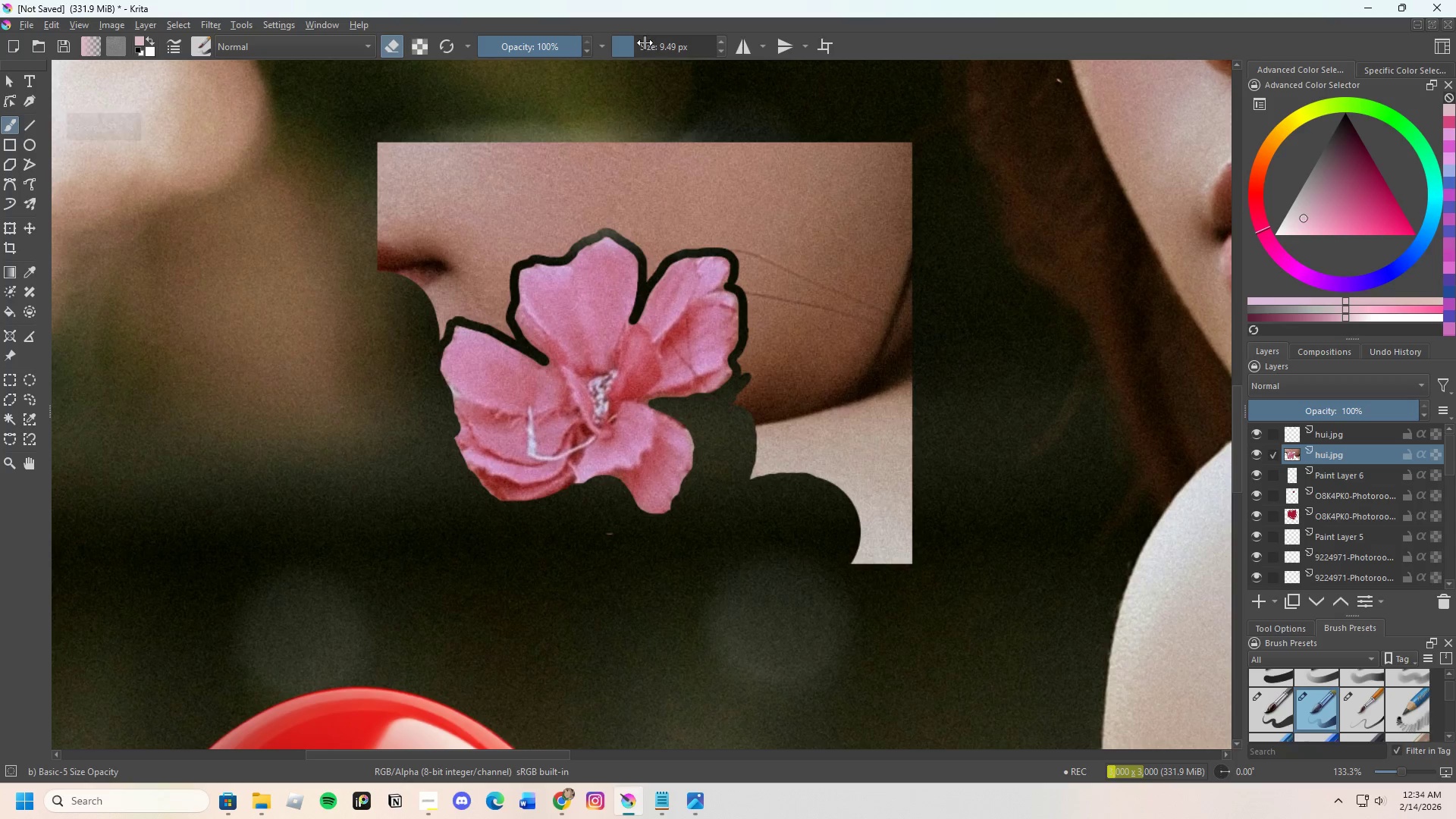 
left_click_drag(start_coordinate=[631, 42], to_coordinate=[642, 39])
 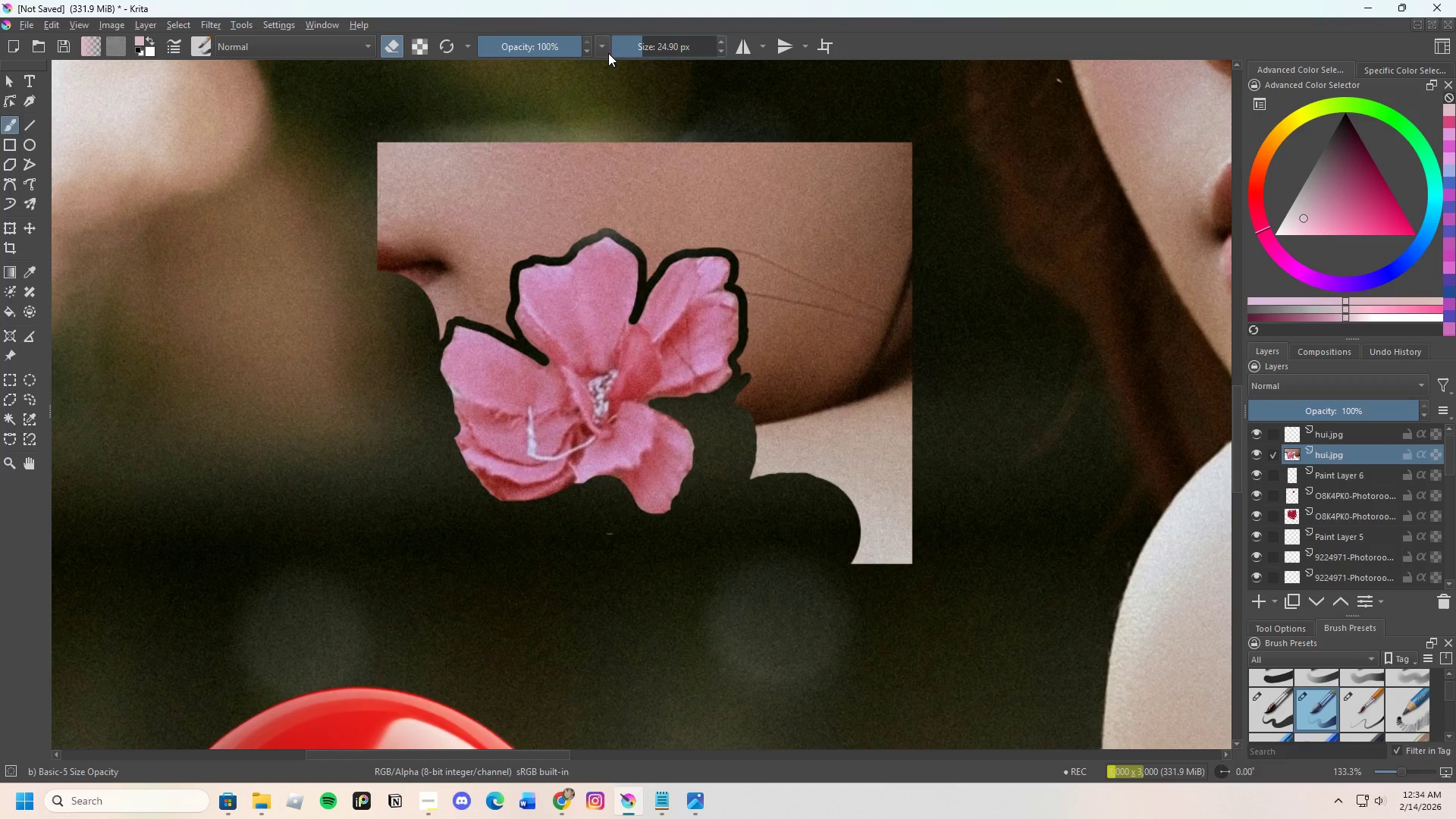 
wait(23.17)
 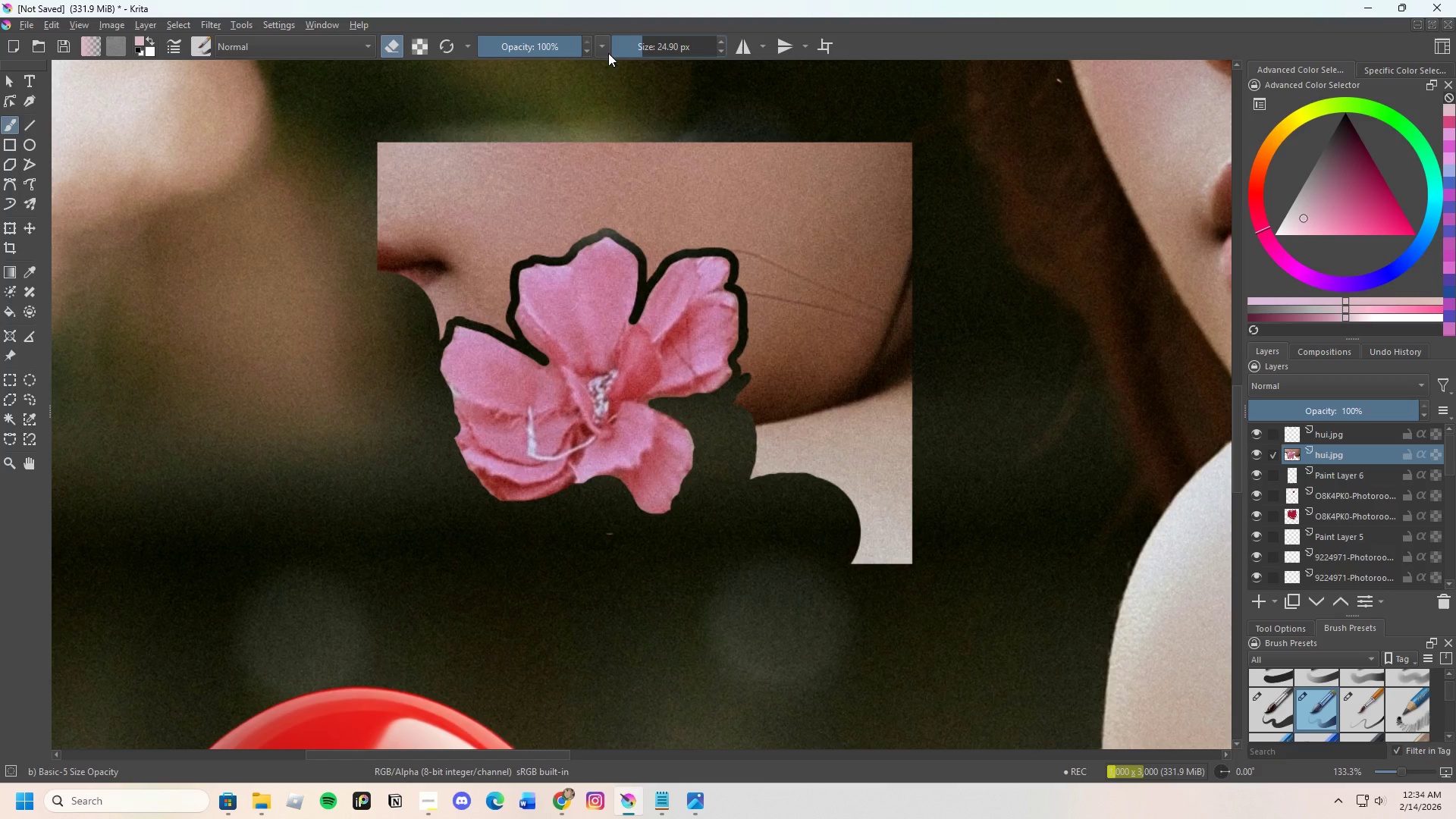 
left_click_drag(start_coordinate=[609, 546], to_coordinate=[674, 544])
 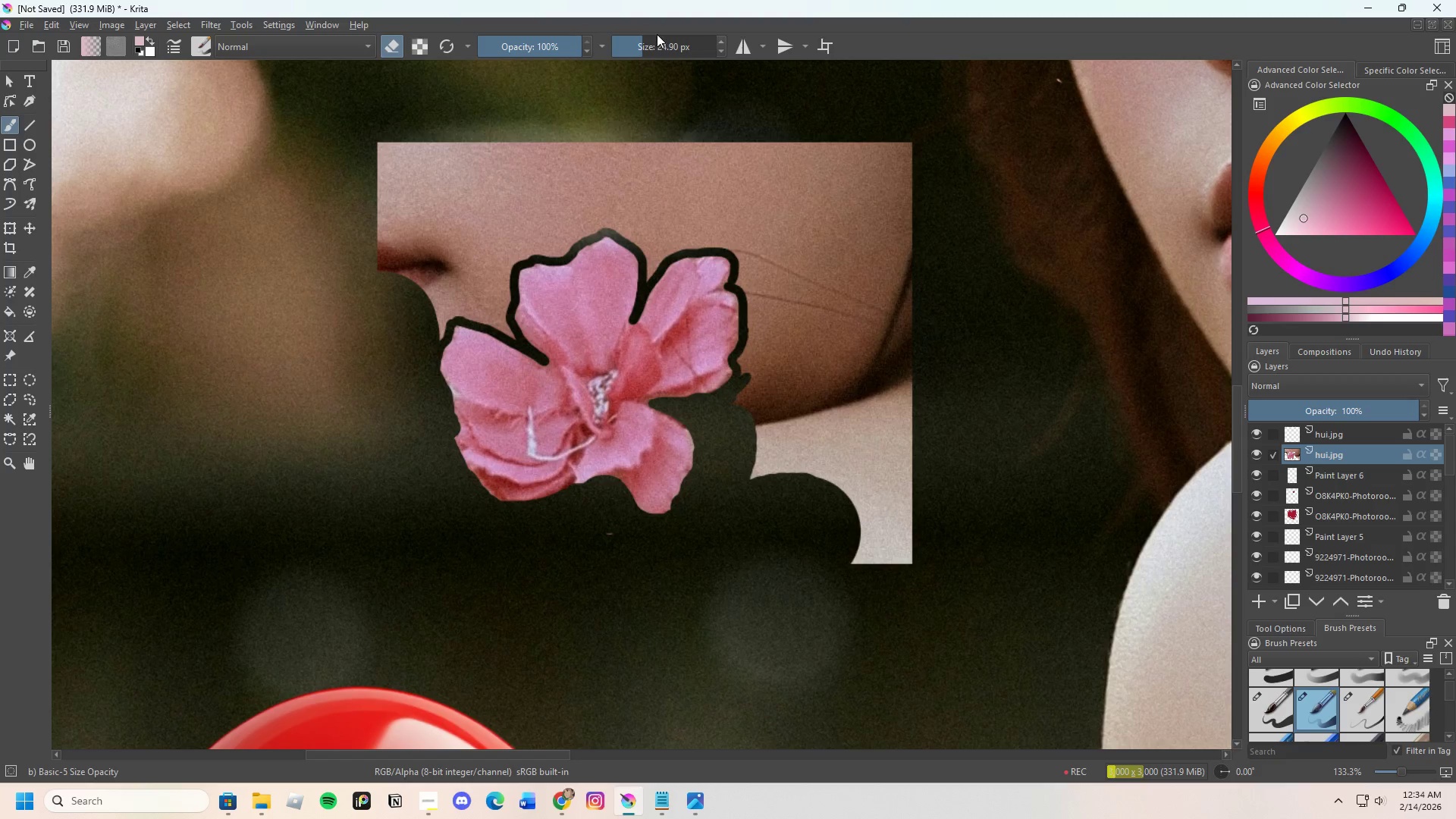 
left_click_drag(start_coordinate=[647, 39], to_coordinate=[655, 39])
 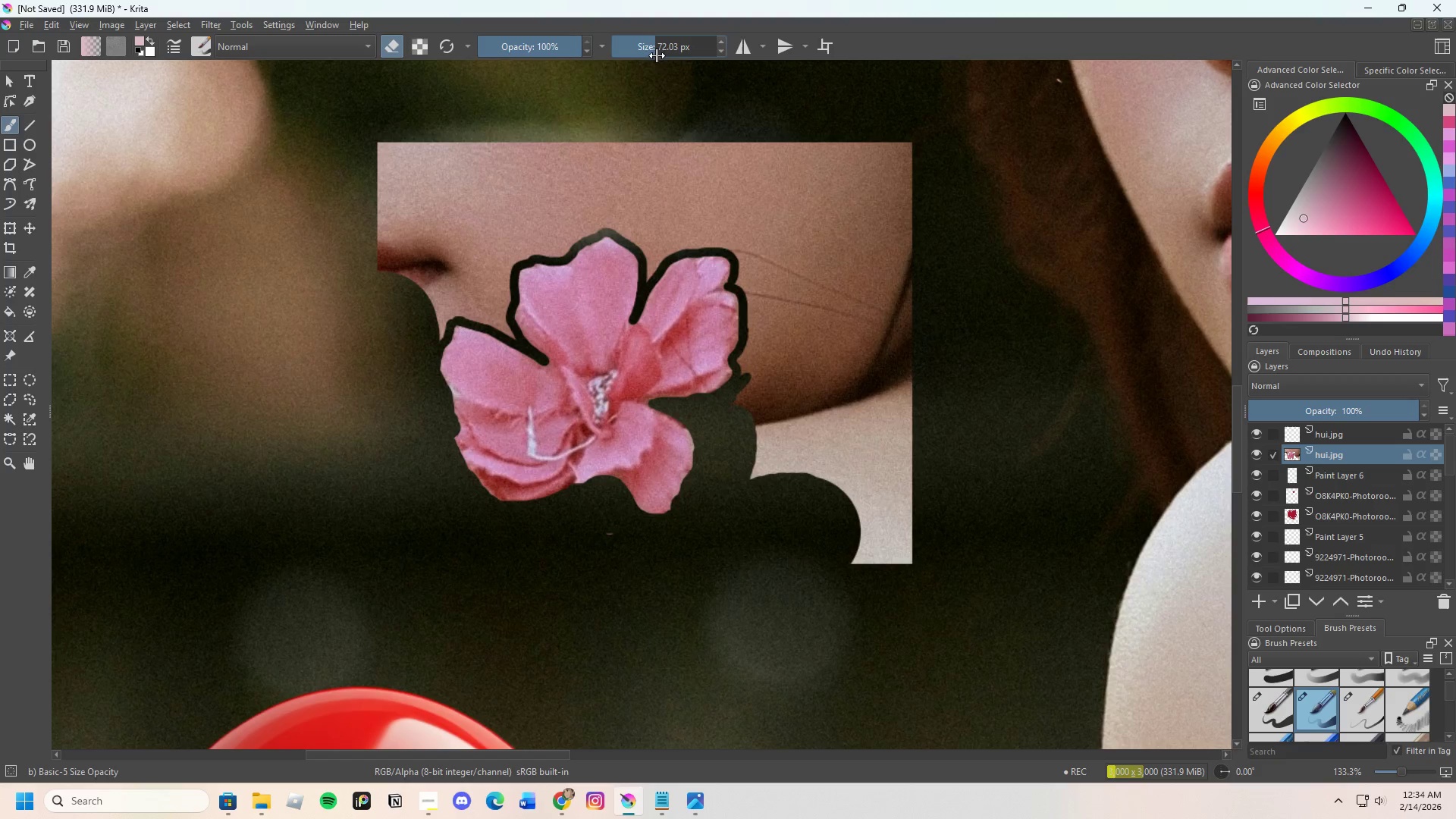 
left_click_drag(start_coordinate=[653, 43], to_coordinate=[636, 46])
 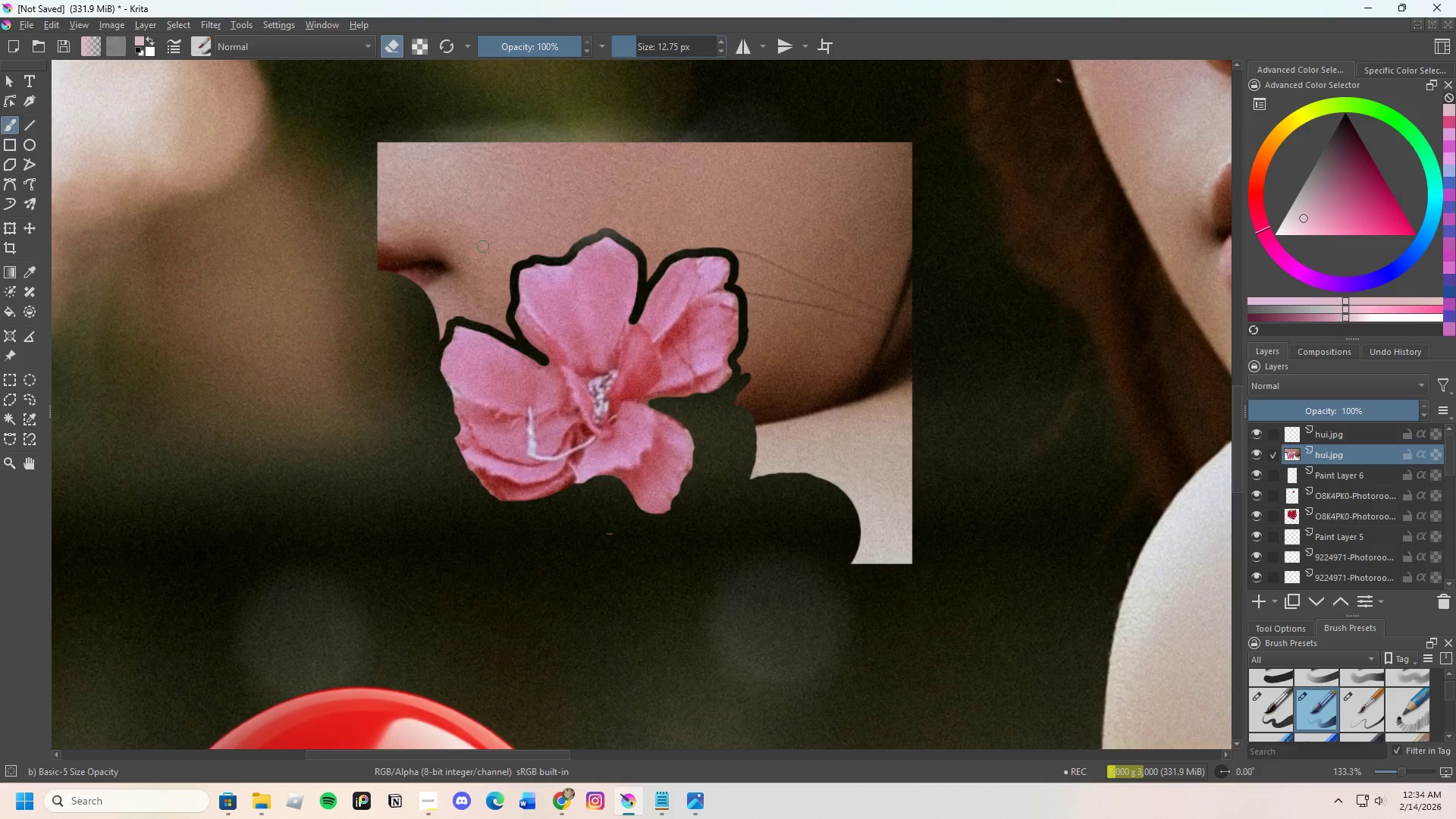 
scroll: coordinate [486, 246], scroll_direction: up, amount: 1.0
 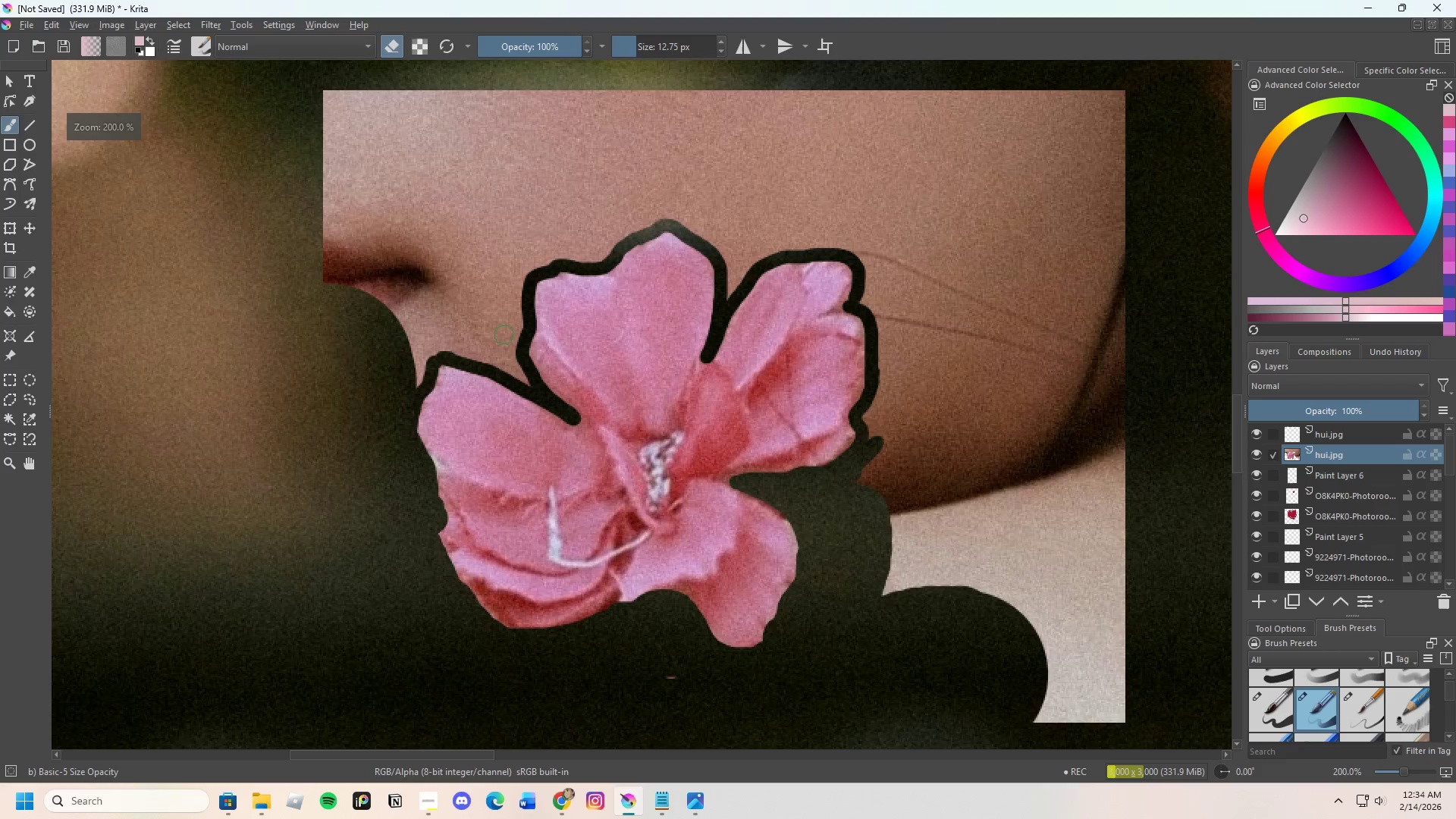 
left_click_drag(start_coordinate=[504, 343], to_coordinate=[657, 686])
 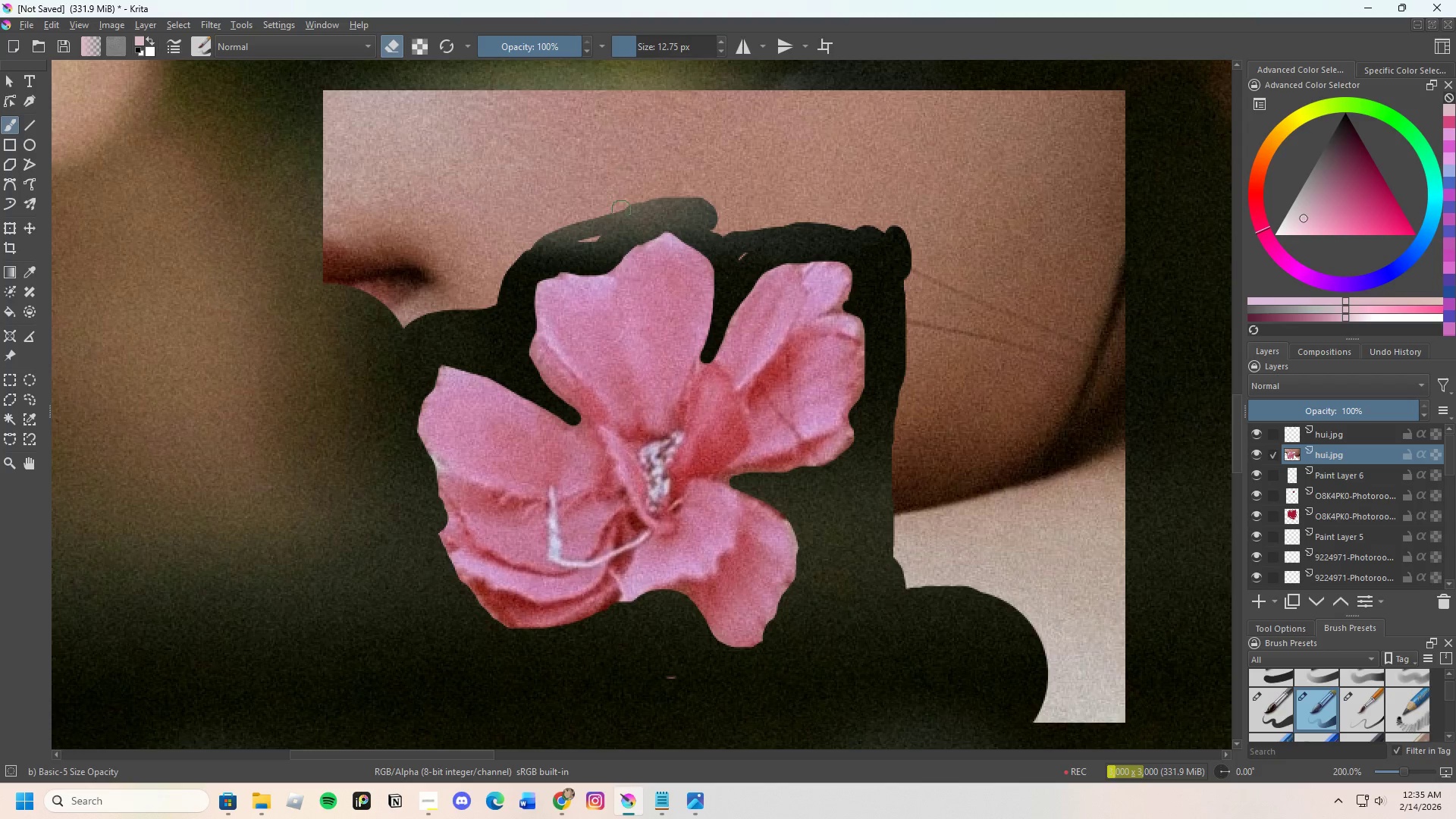 
left_click_drag(start_coordinate=[617, 240], to_coordinate=[904, 236])
 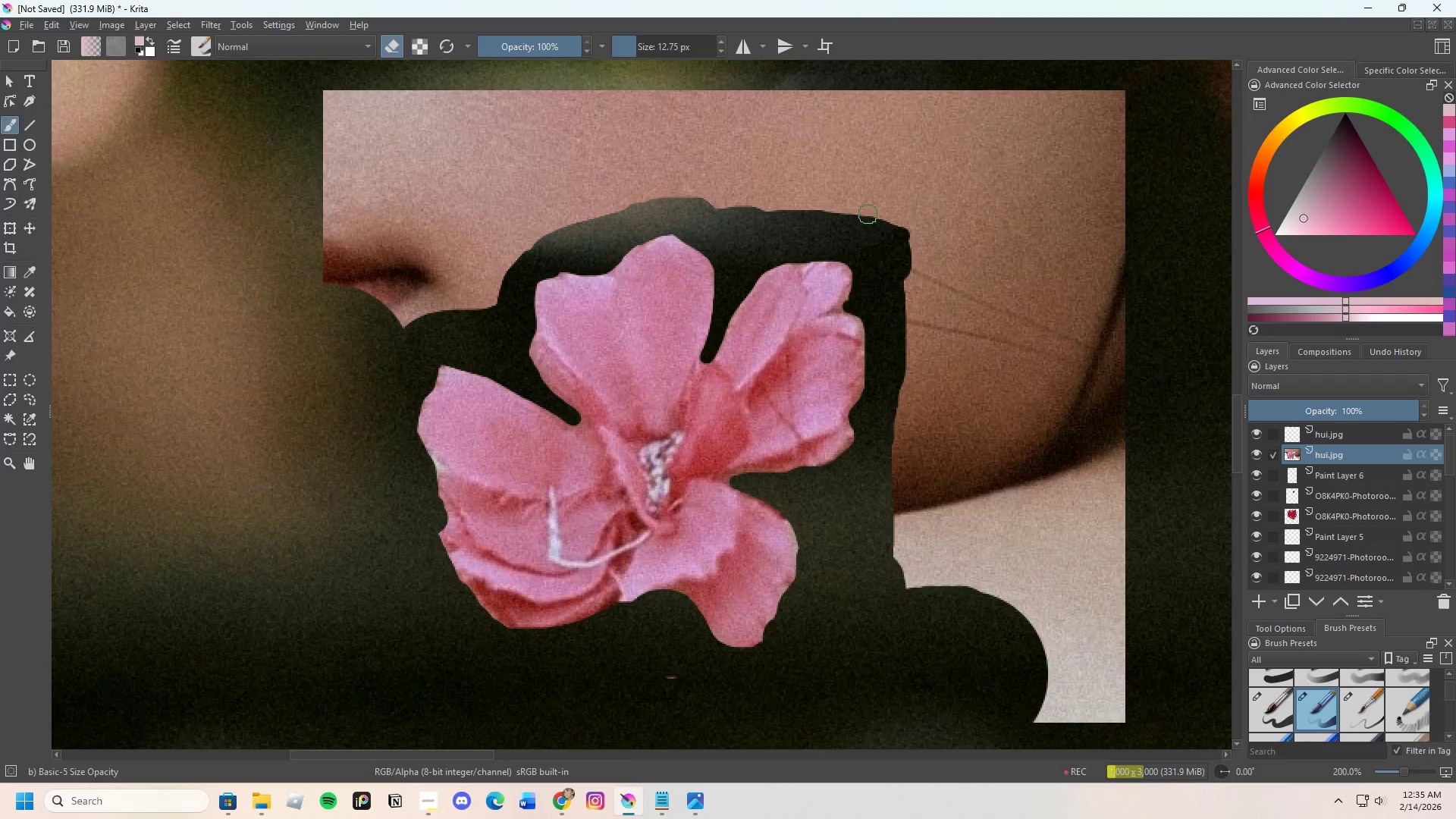 
scroll: coordinate [858, 203], scroll_direction: down, amount: 3.0
 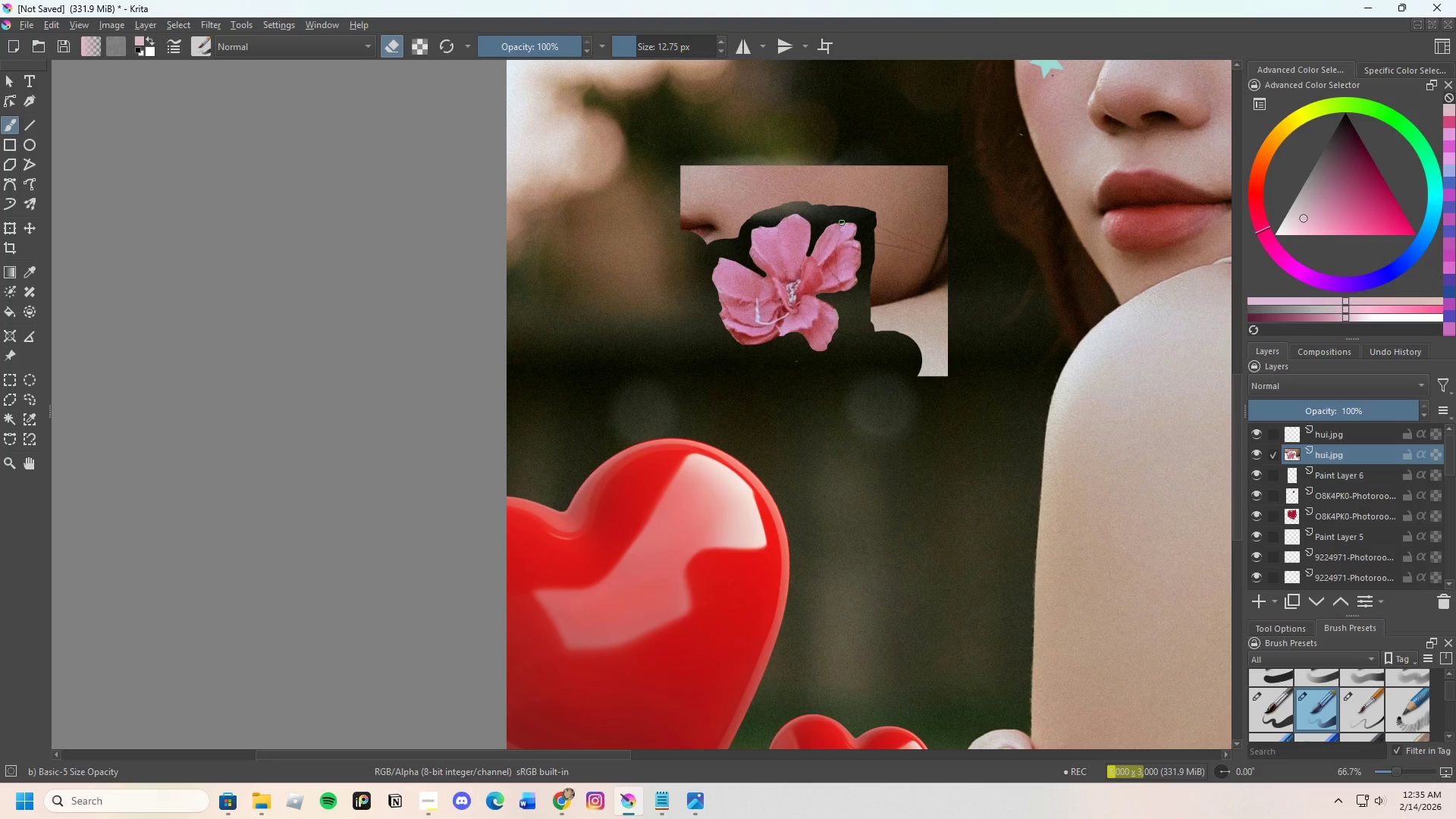 
wait(21.38)
 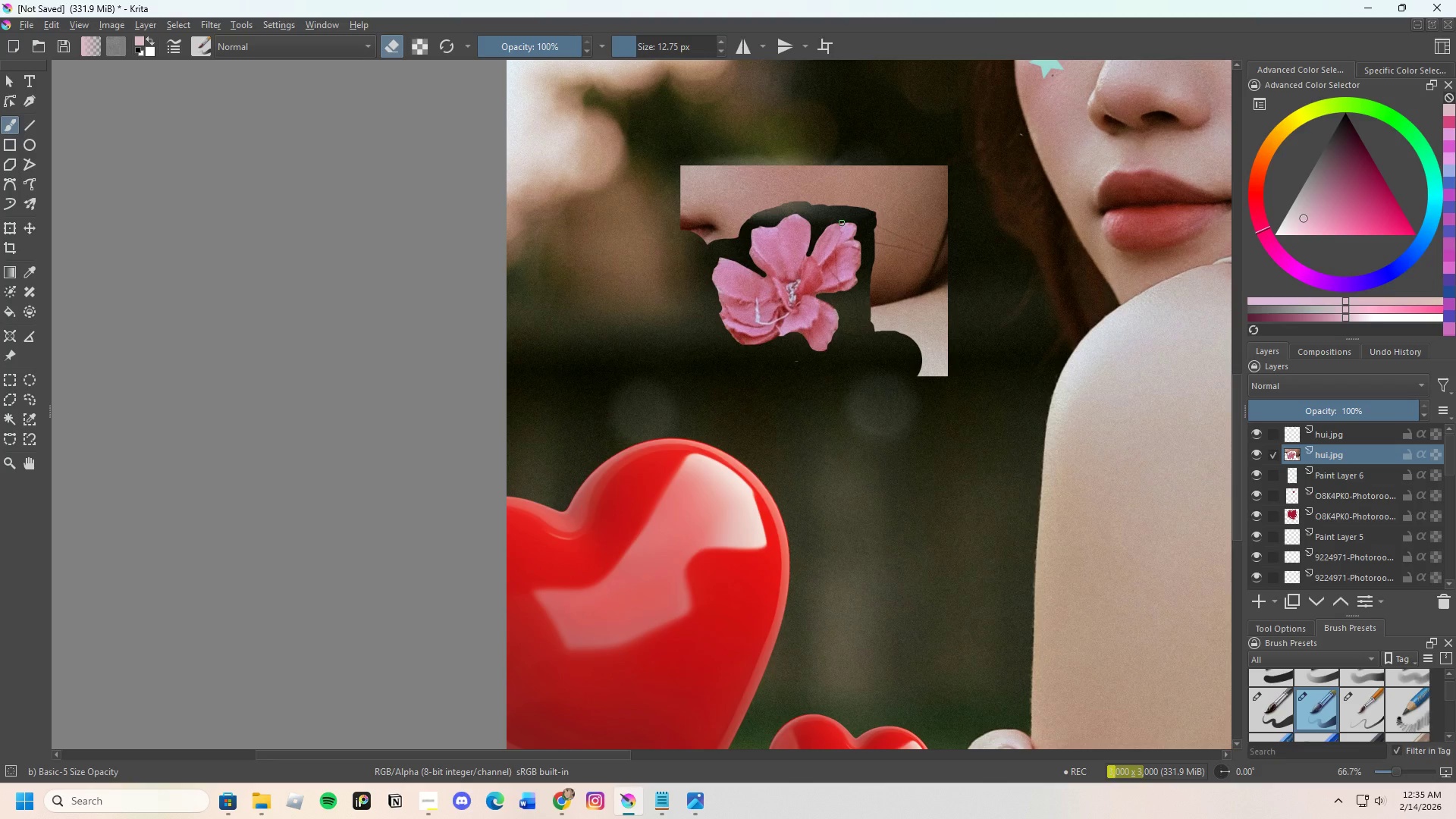 
scroll: coordinate [676, 193], scroll_direction: up, amount: 2.0
 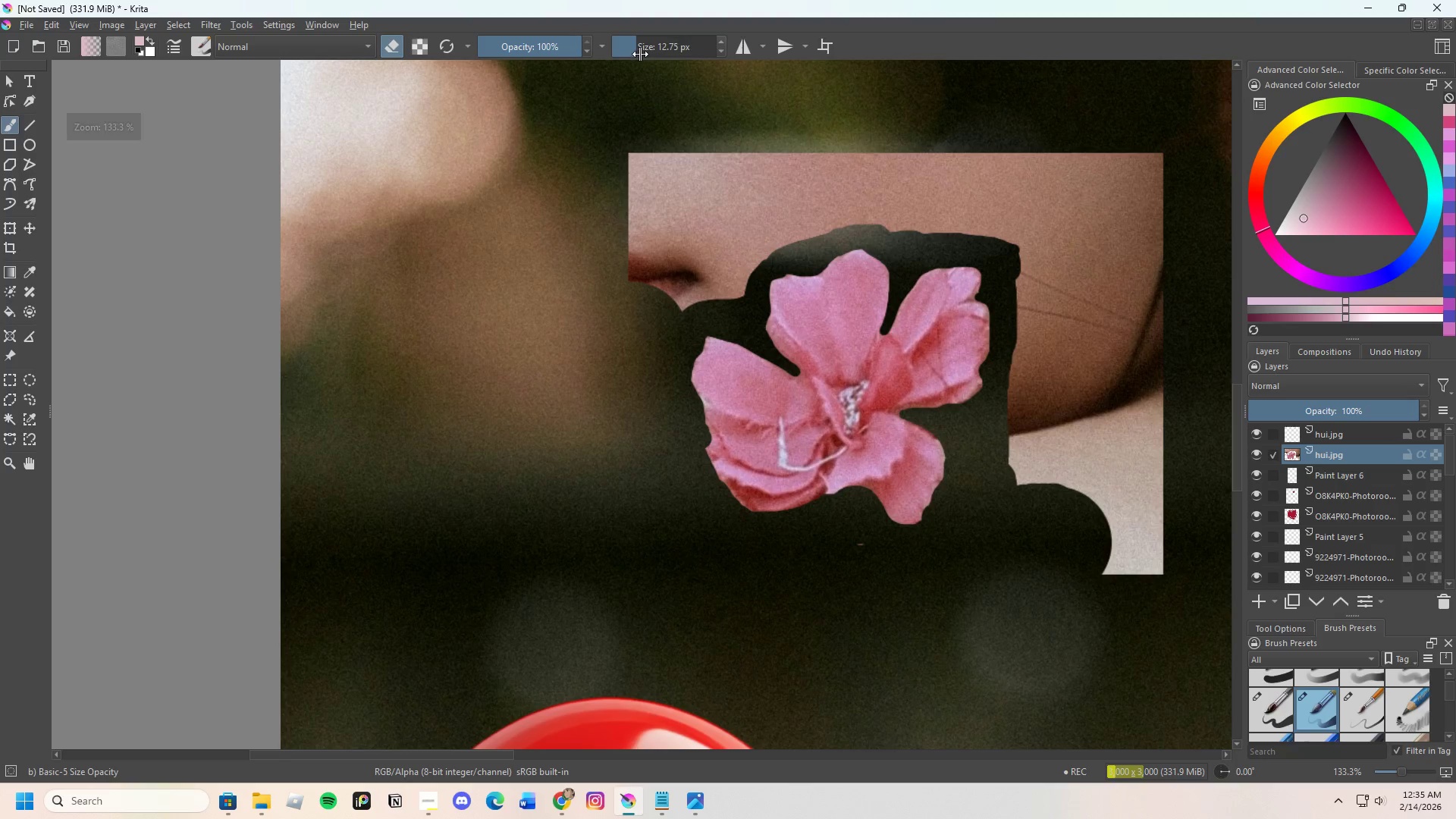 
left_click_drag(start_coordinate=[637, 41], to_coordinate=[645, 39])
 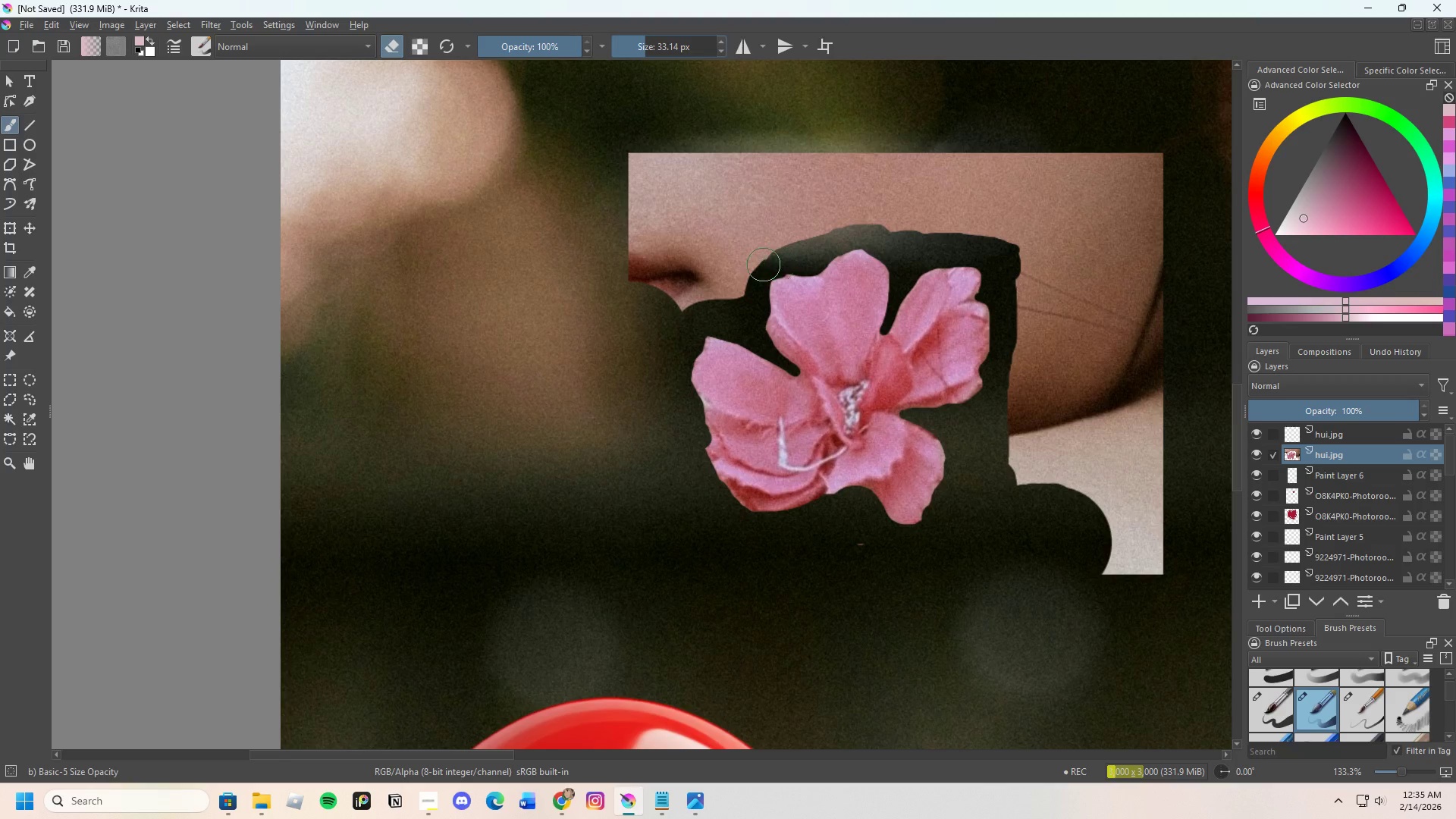 
left_click_drag(start_coordinate=[752, 267], to_coordinate=[680, 187])
 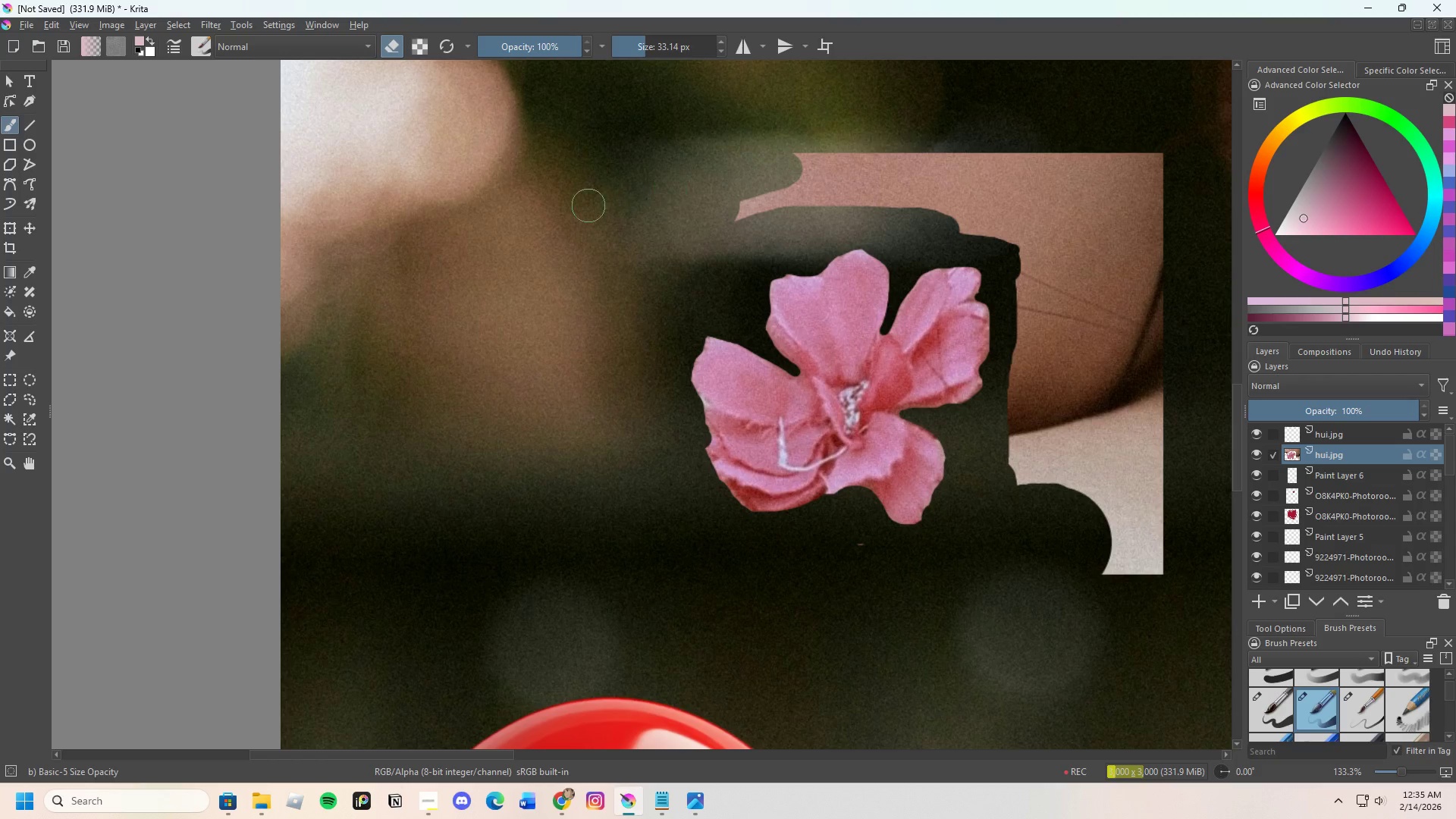 
scroll: coordinate [633, 183], scroll_direction: down, amount: 1.0
 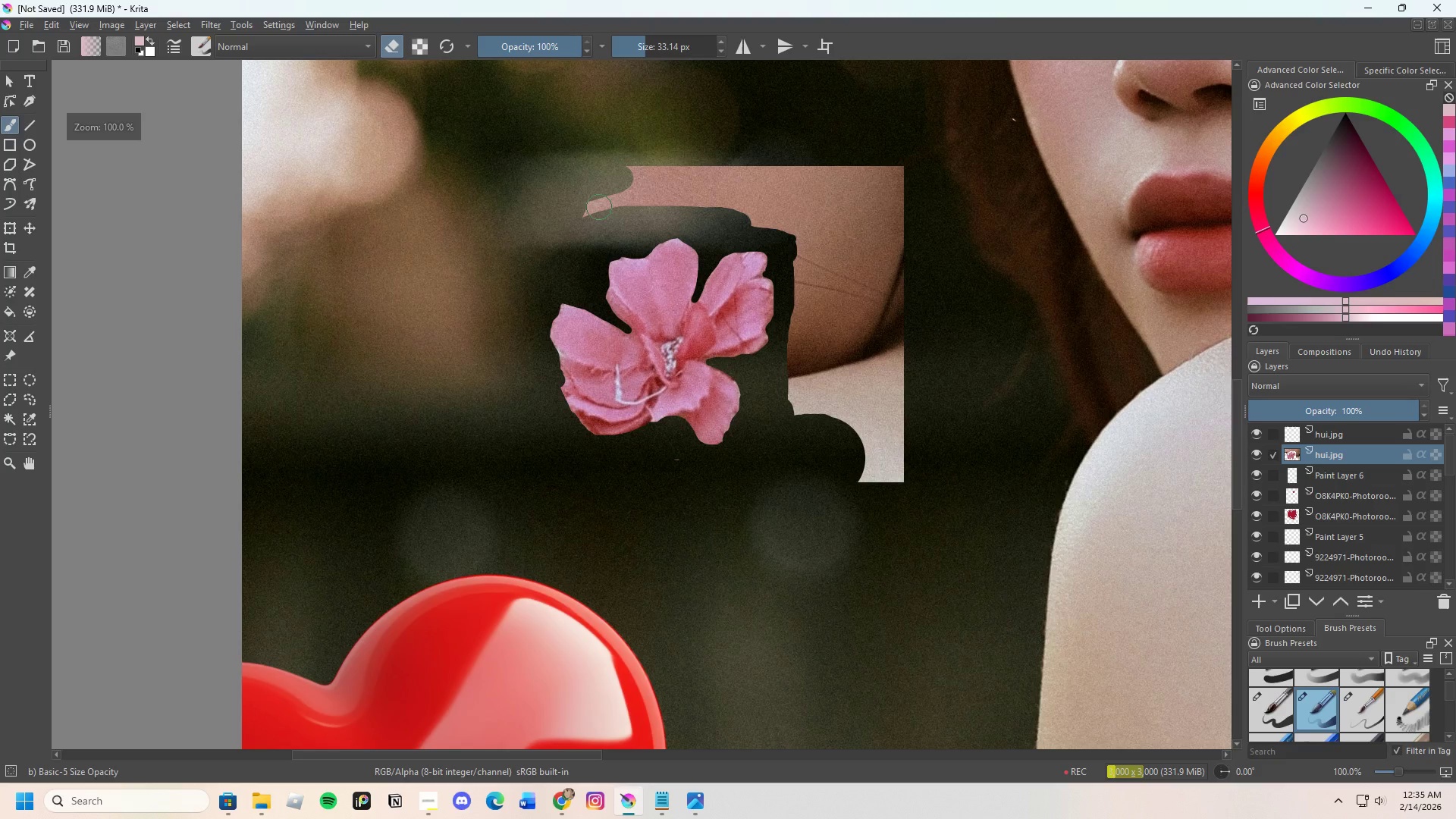 
left_click_drag(start_coordinate=[591, 209], to_coordinate=[817, 155])
 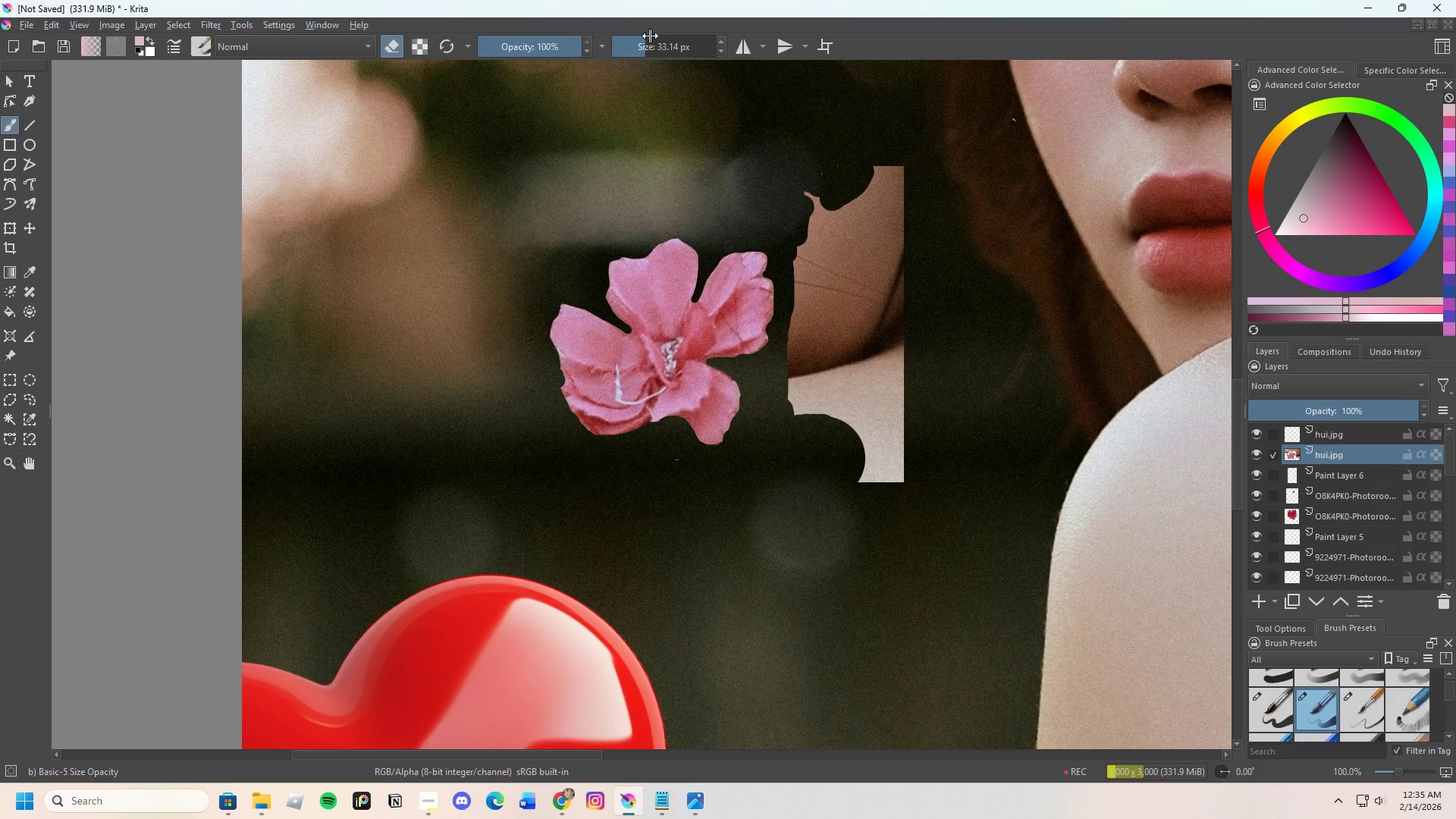 
left_click_drag(start_coordinate=[645, 36], to_coordinate=[655, 36])
 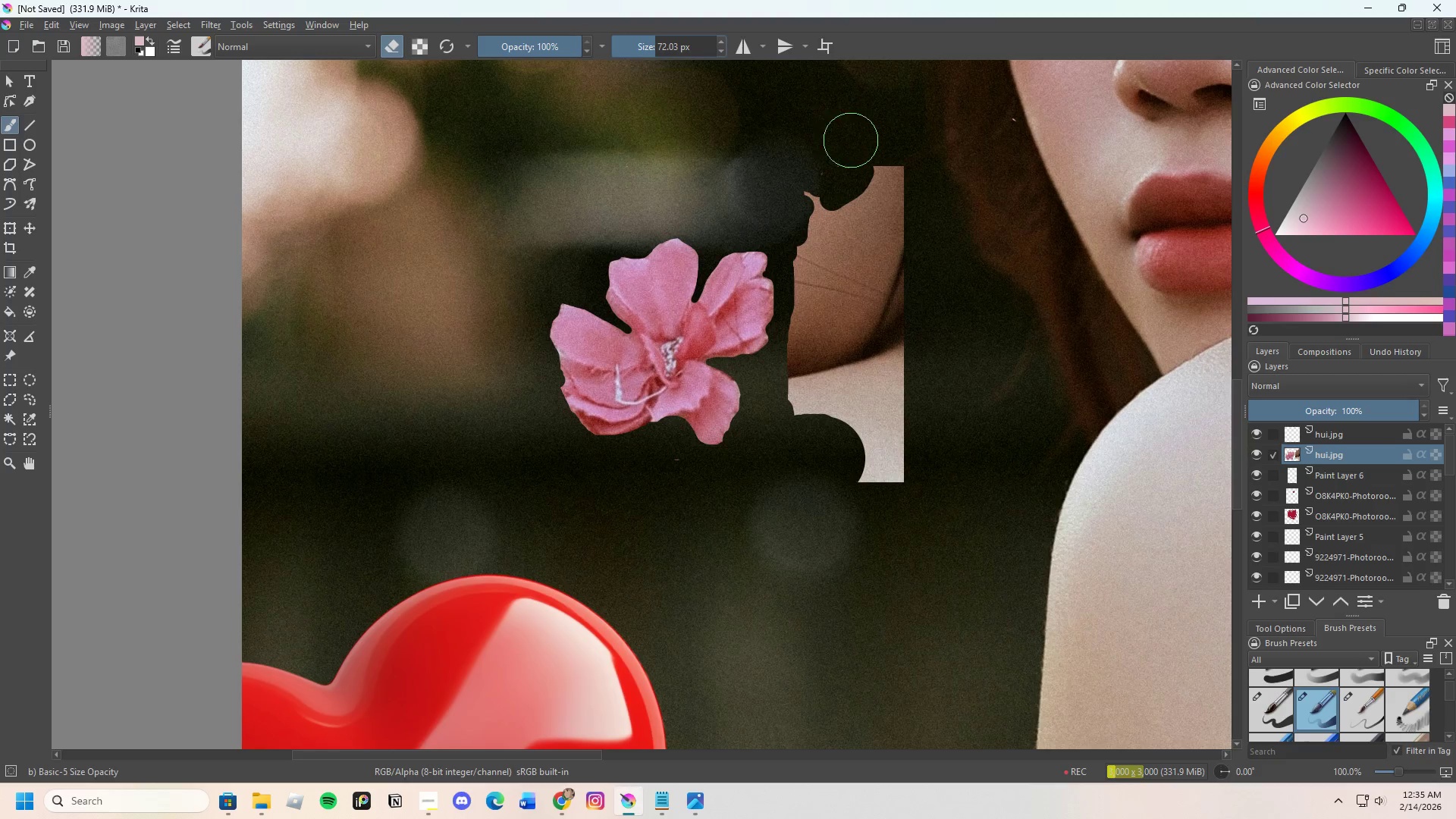 
left_click_drag(start_coordinate=[851, 143], to_coordinate=[1015, 128])
 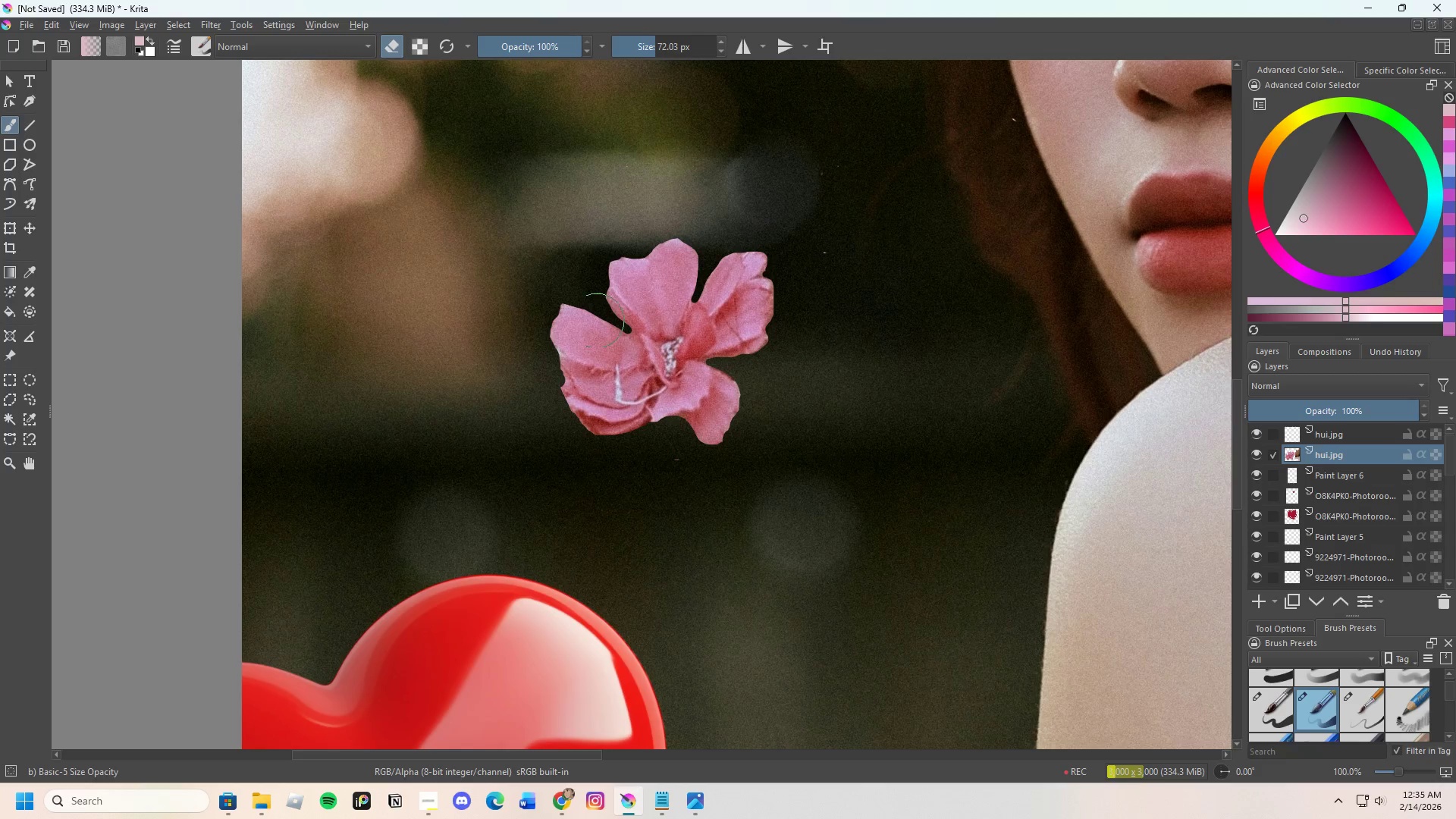 
scroll: coordinate [466, 330], scroll_direction: down, amount: 3.0
 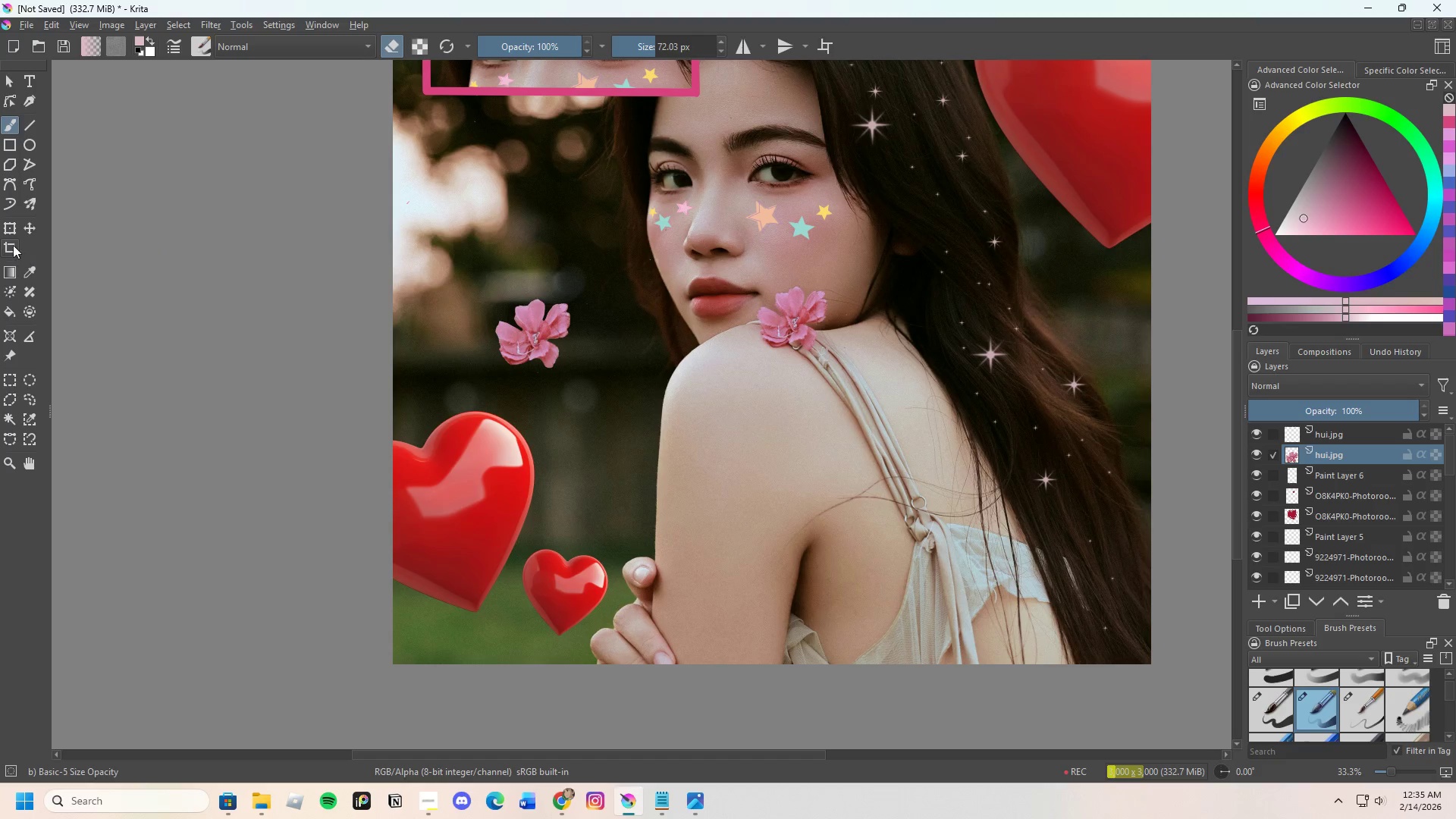 
left_click([11, 230])
 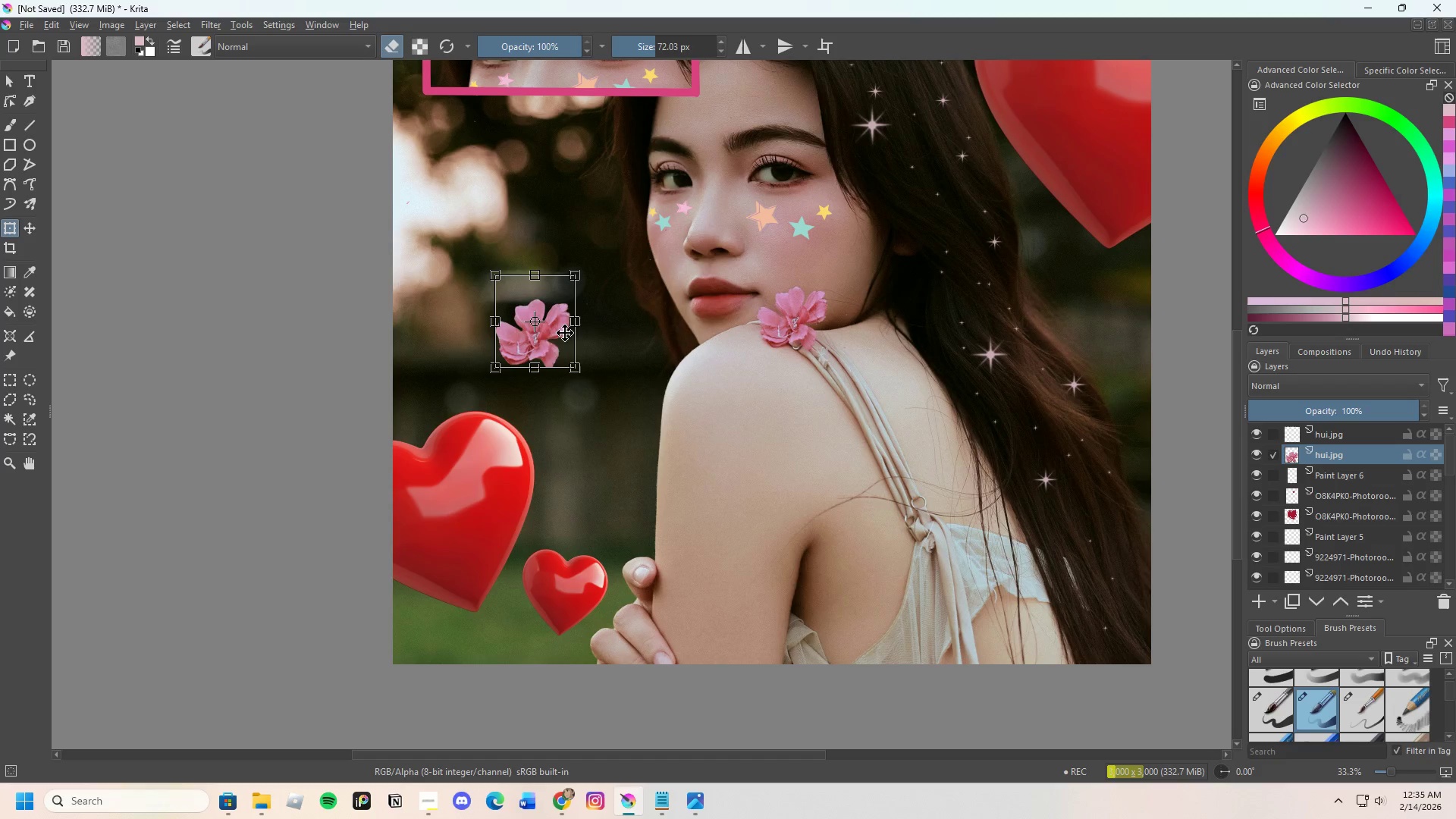 
left_click_drag(start_coordinate=[549, 350], to_coordinate=[890, 191])
 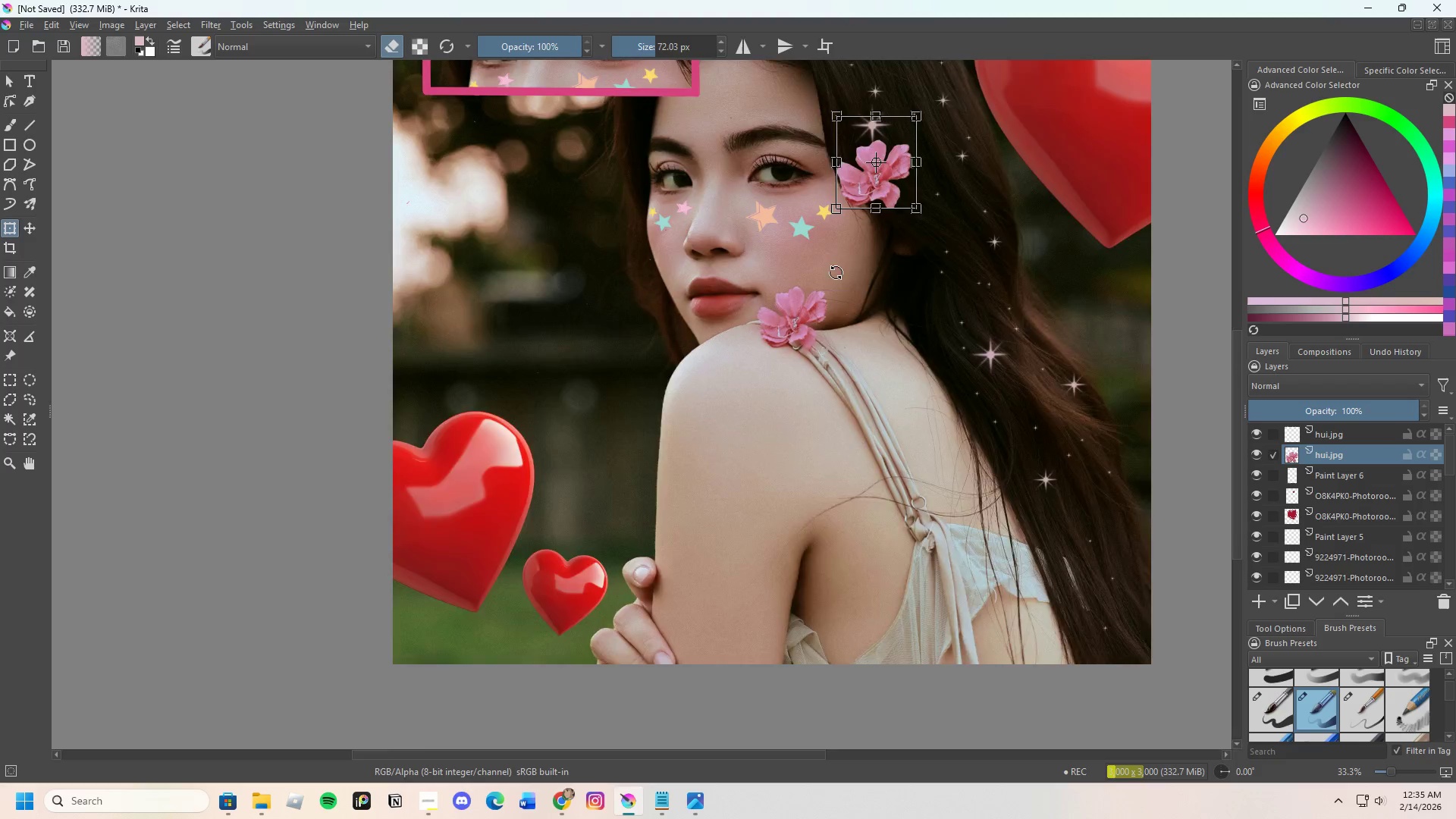 
scroll: coordinate [816, 303], scroll_direction: down, amount: 2.0
 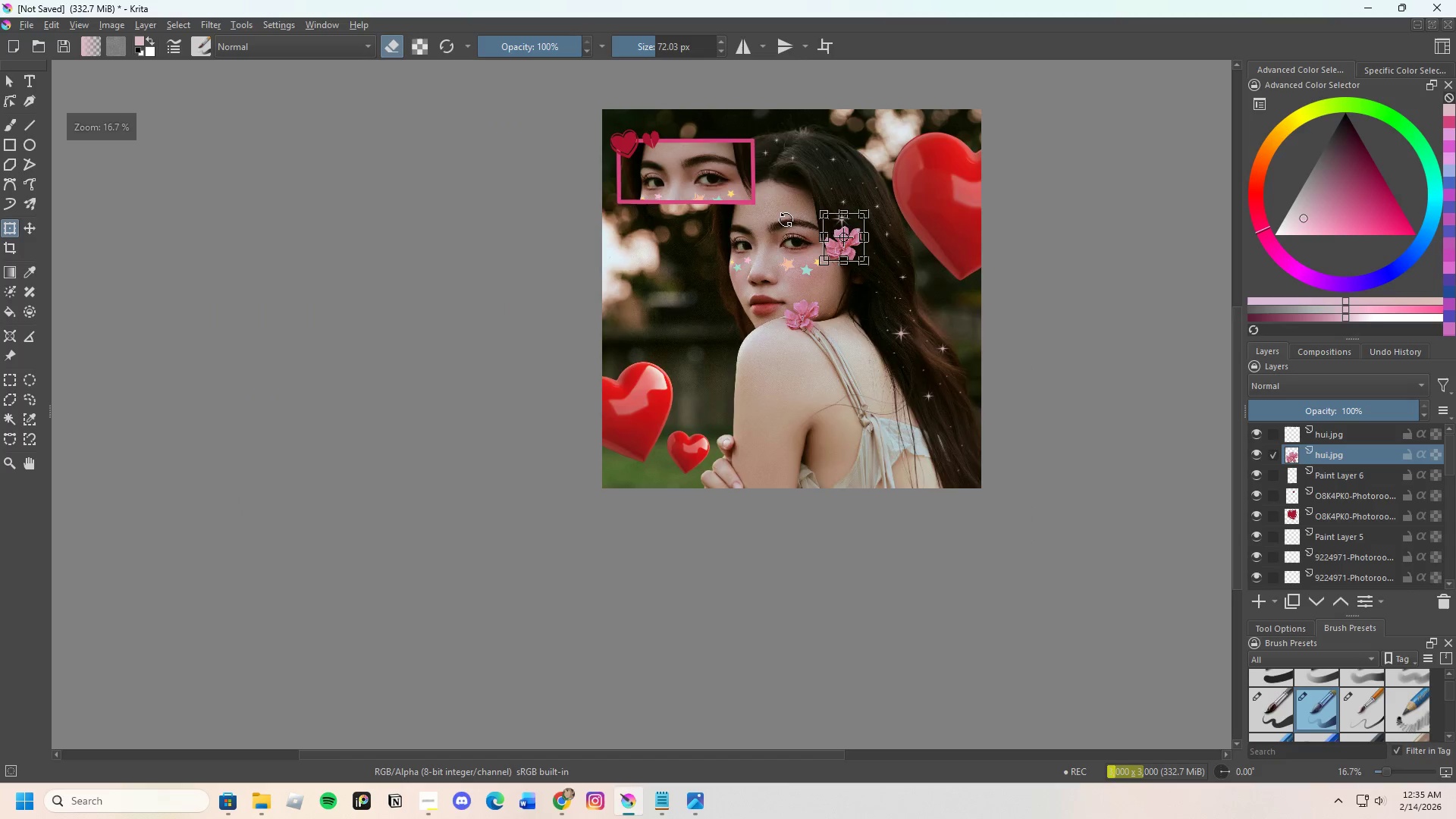 
scroll: coordinate [785, 212], scroll_direction: up, amount: 1.0
 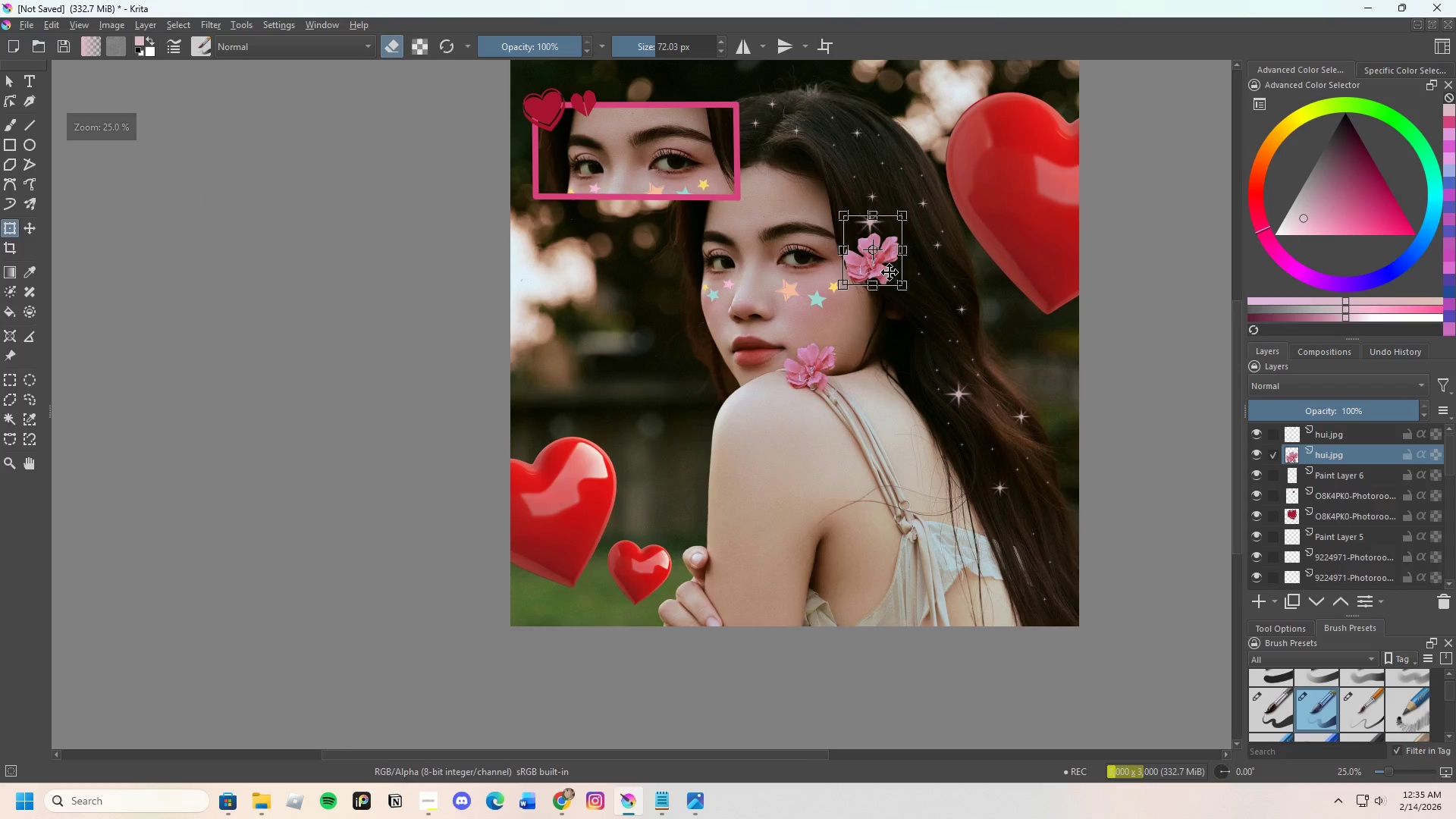 
left_click_drag(start_coordinate=[889, 264], to_coordinate=[888, 208])
 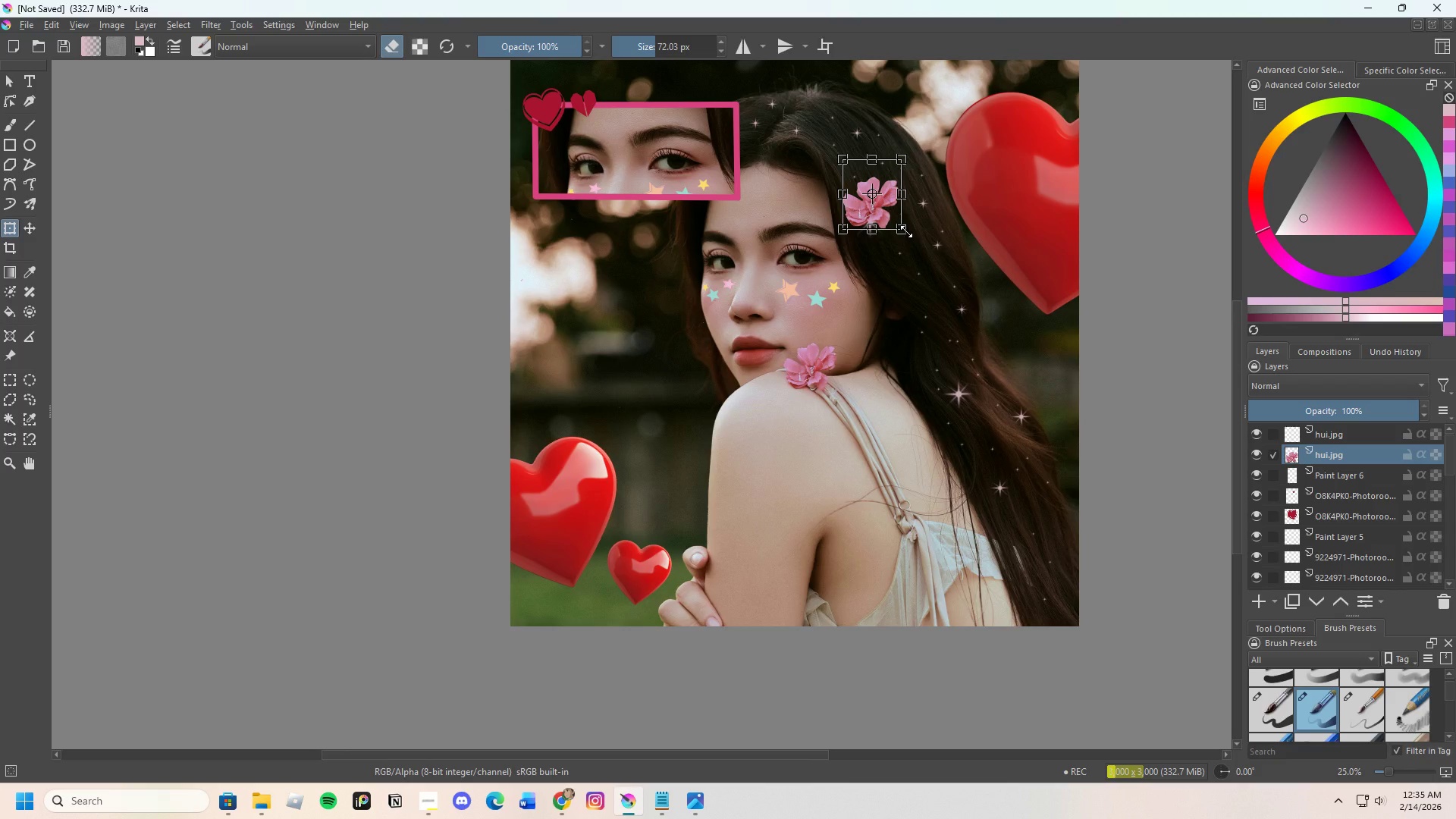 
left_click_drag(start_coordinate=[906, 231], to_coordinate=[937, 265])
 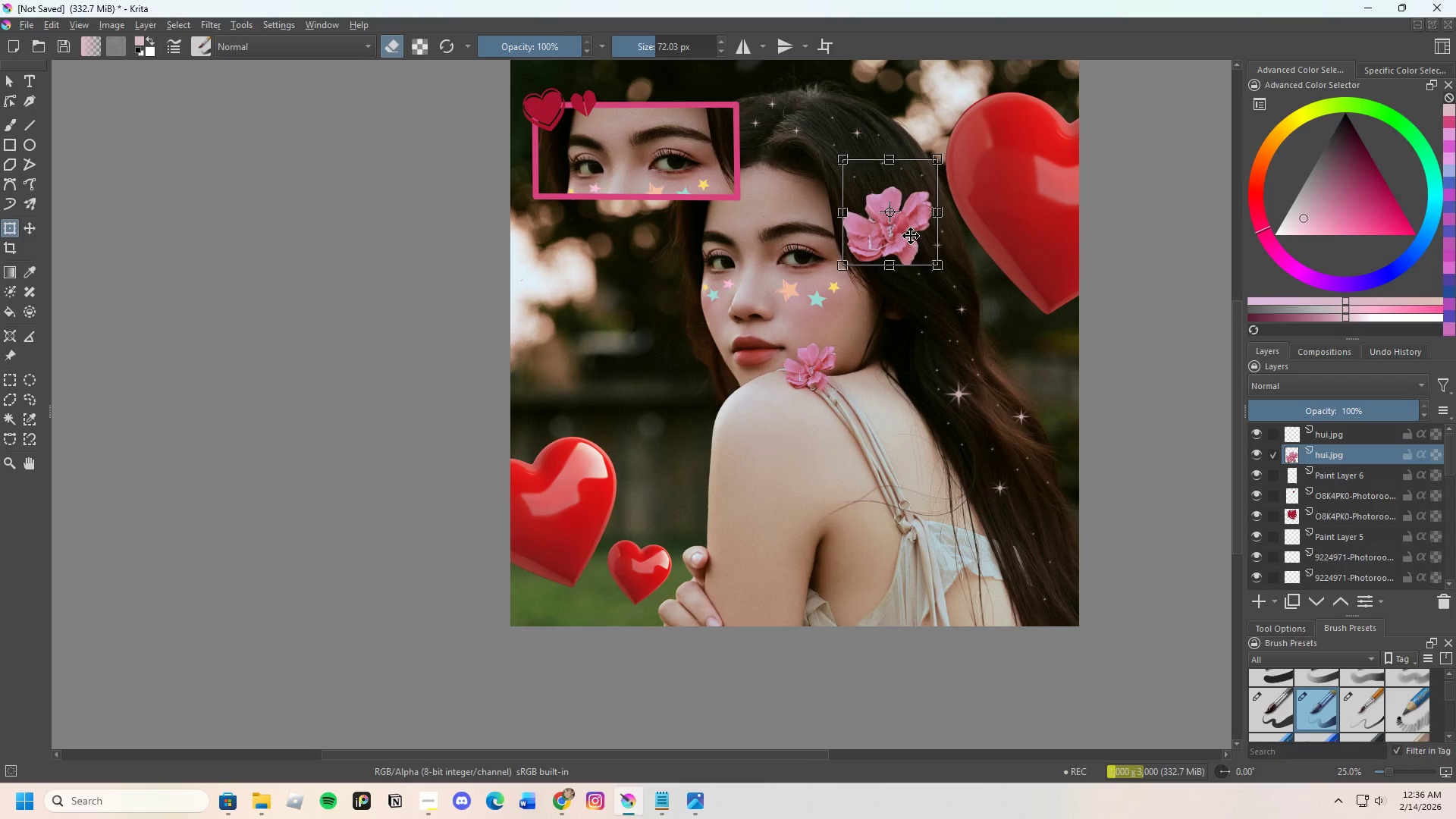 
left_click_drag(start_coordinate=[911, 237], to_coordinate=[893, 201])
 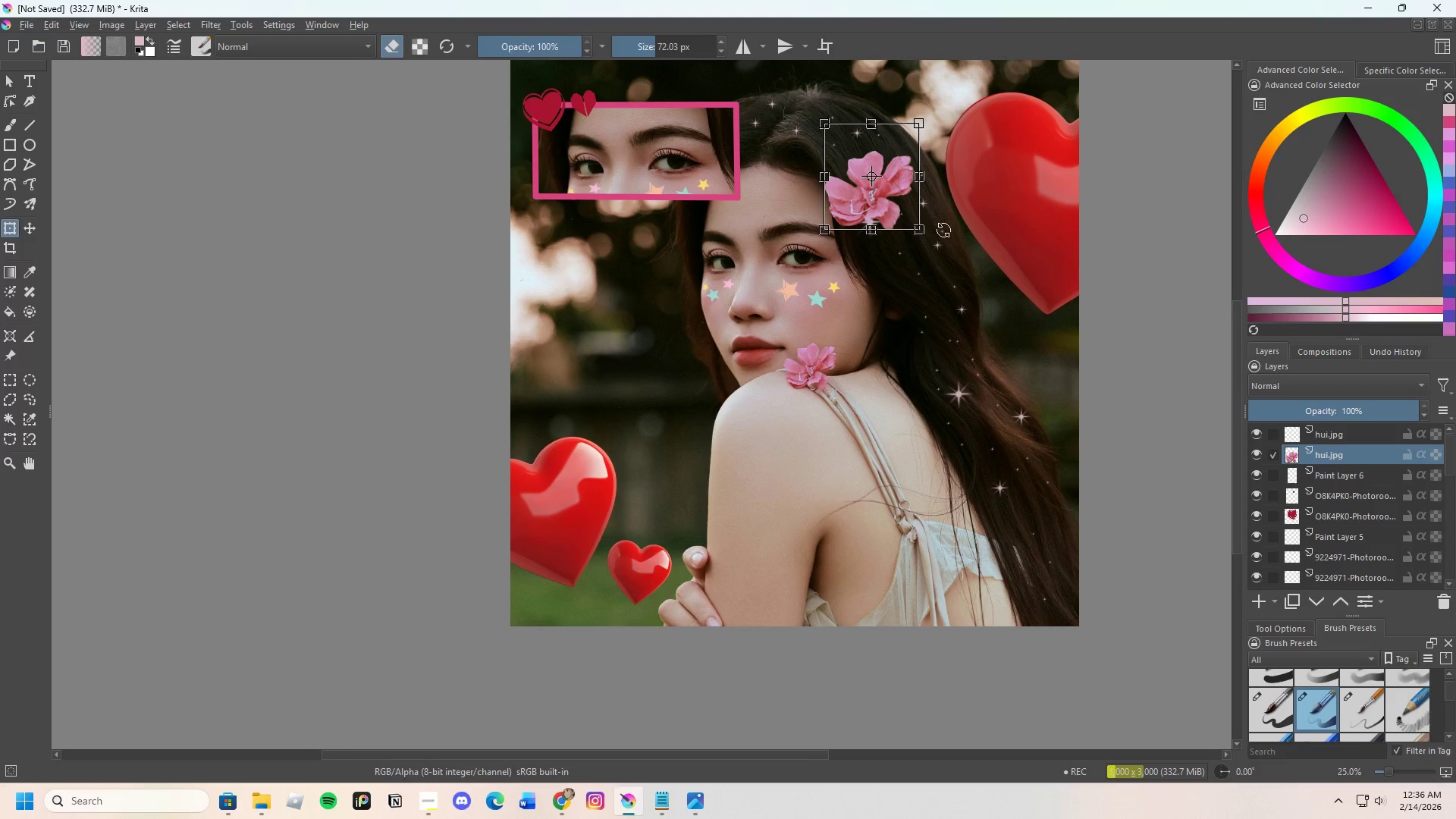 
scroll: coordinate [951, 273], scroll_direction: none, amount: 0.0
 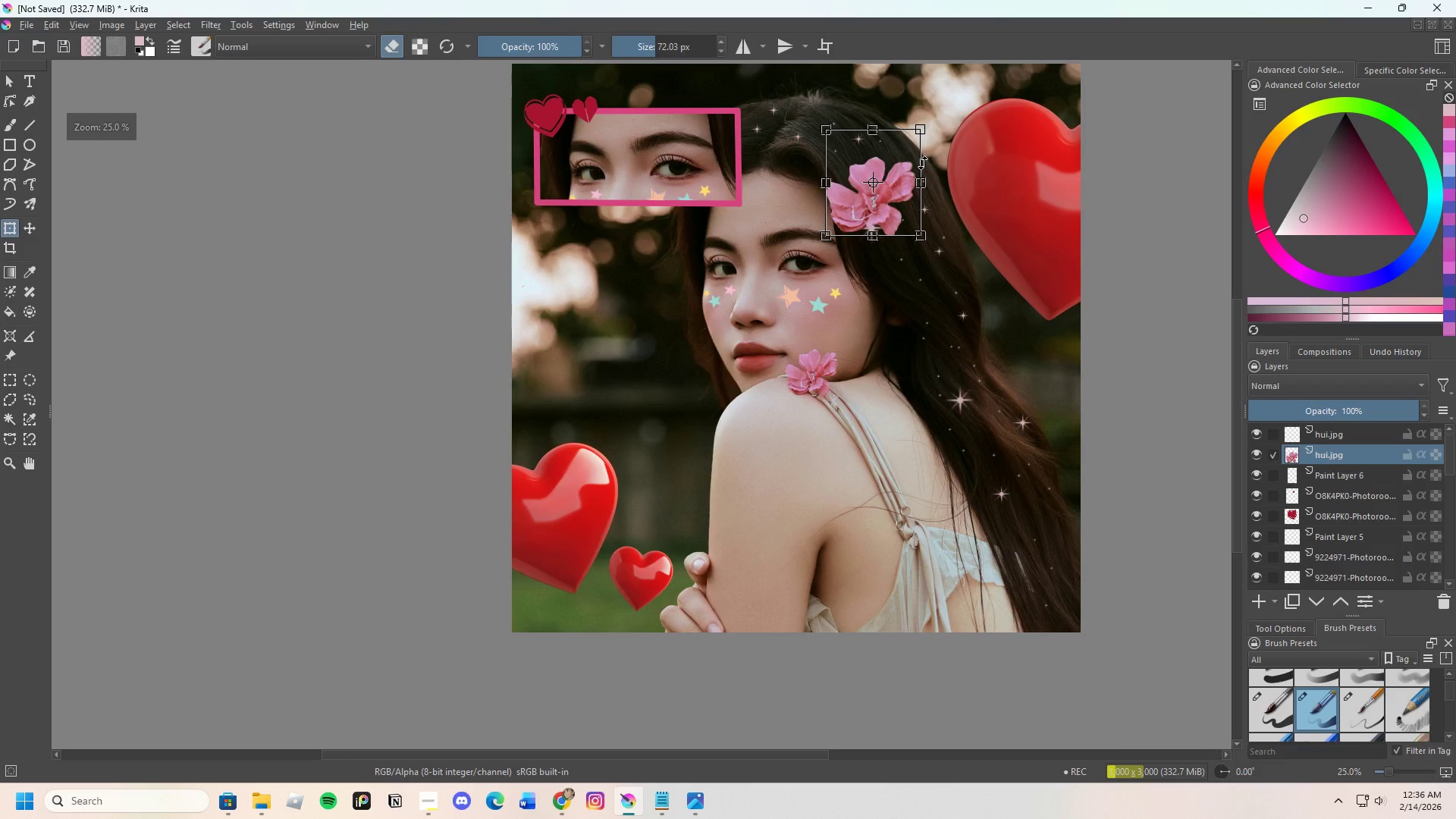 
scroll: coordinate [927, 231], scroll_direction: up, amount: 2.0
 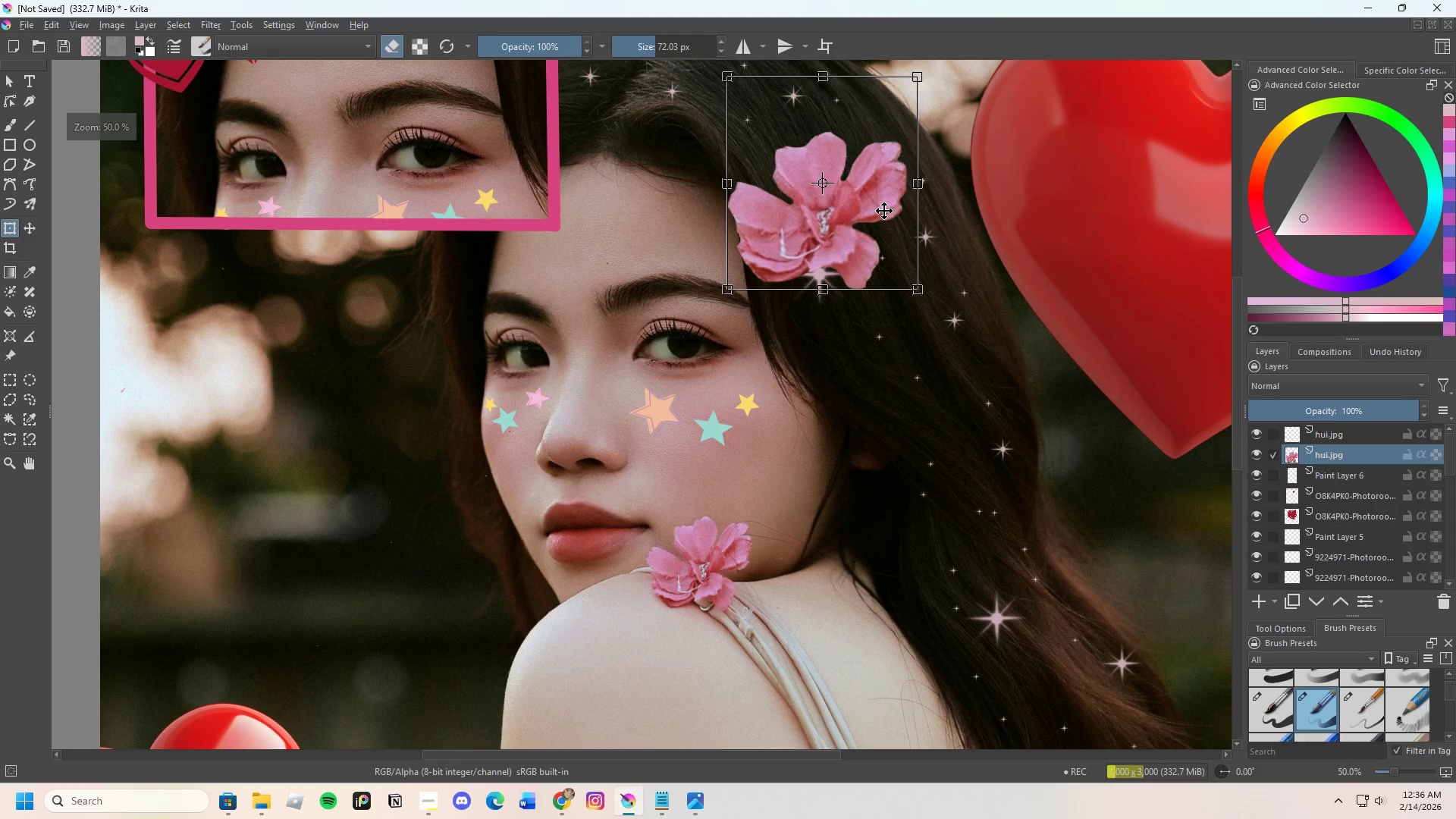 
left_click_drag(start_coordinate=[883, 212], to_coordinate=[899, 196])
 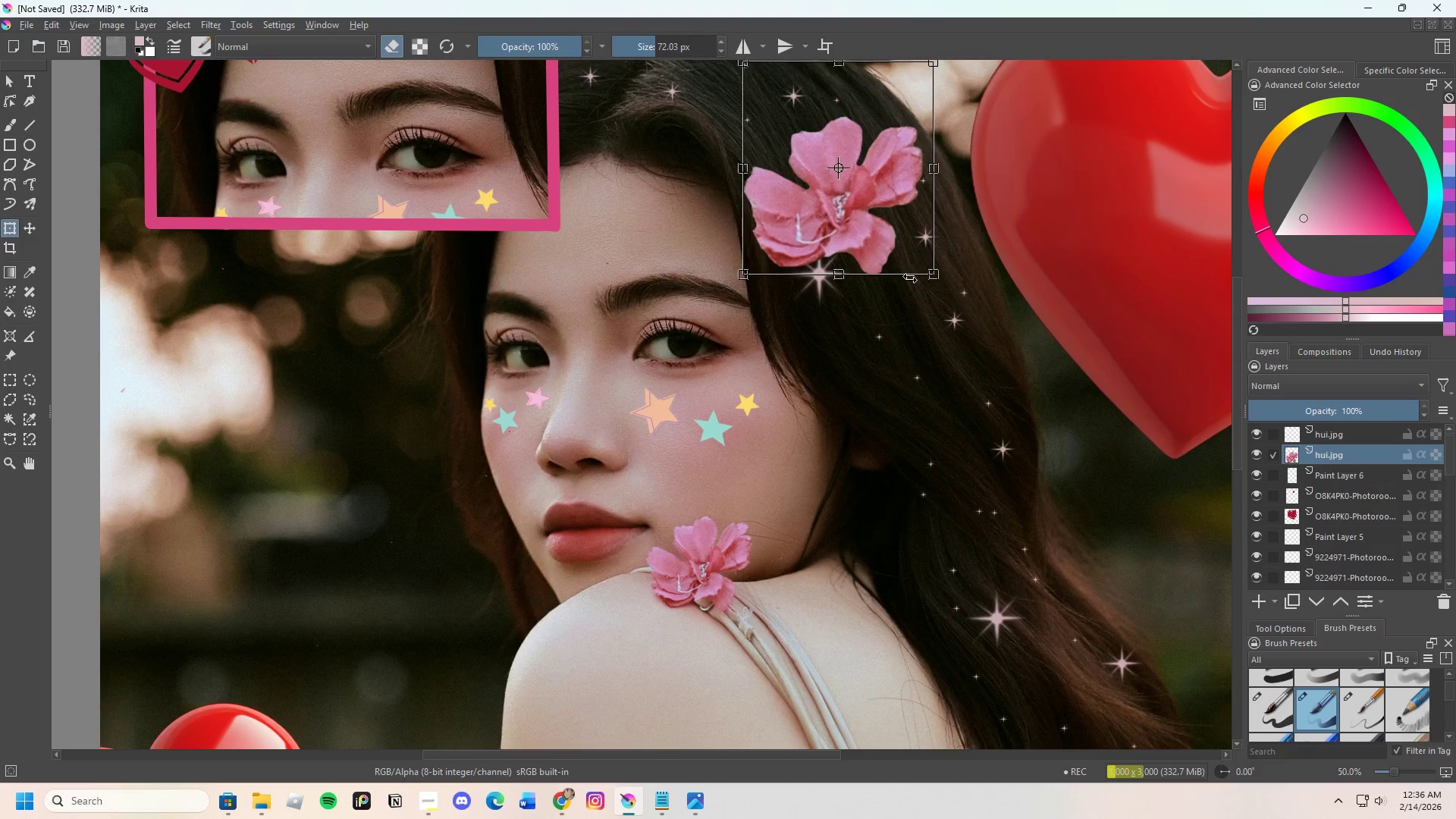 
scroll: coordinate [909, 282], scroll_direction: down, amount: 2.0
 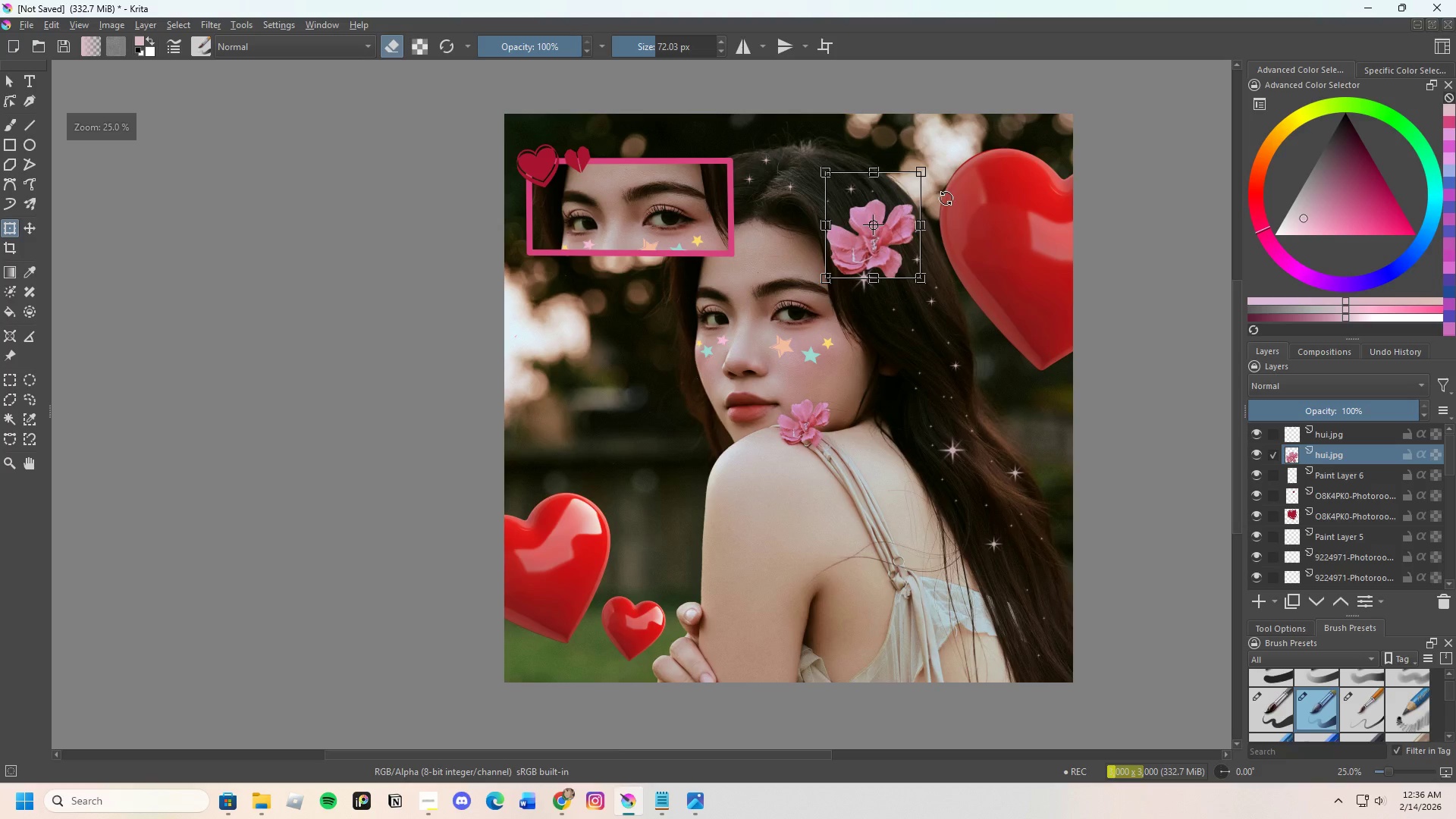 
scroll: coordinate [943, 200], scroll_direction: up, amount: 1.0
 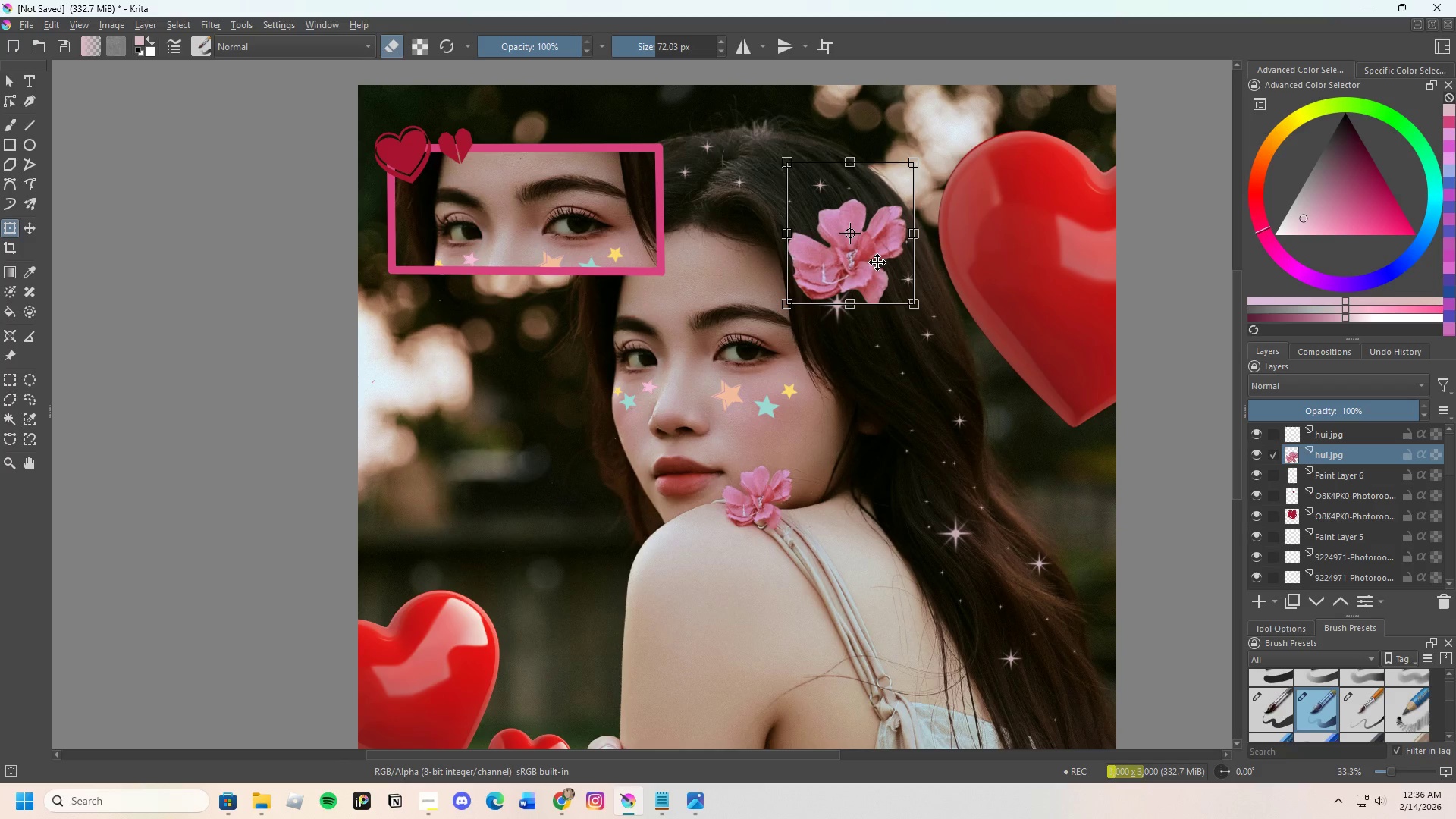 
key(Enter)
 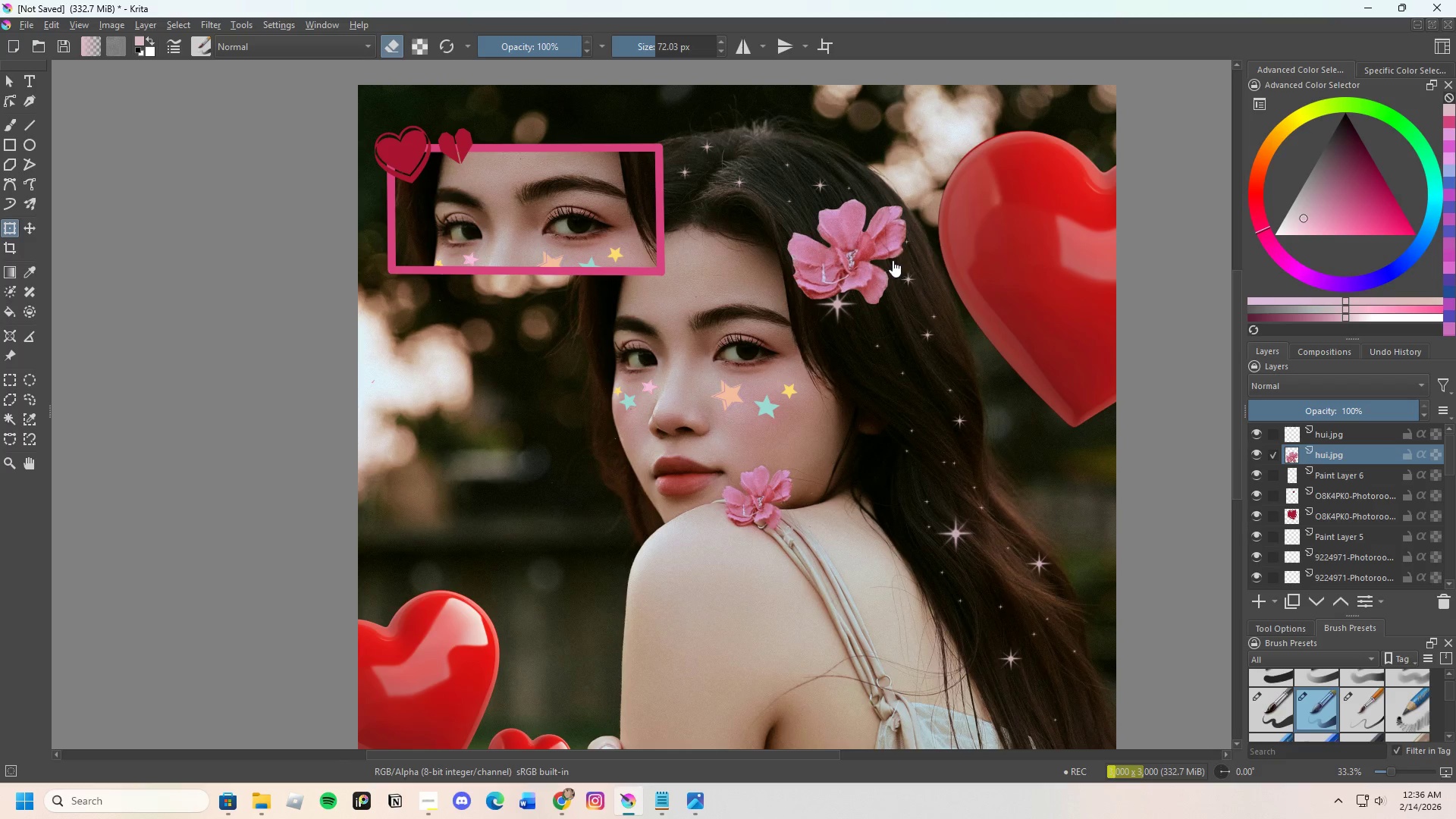 
left_click([876, 257])
 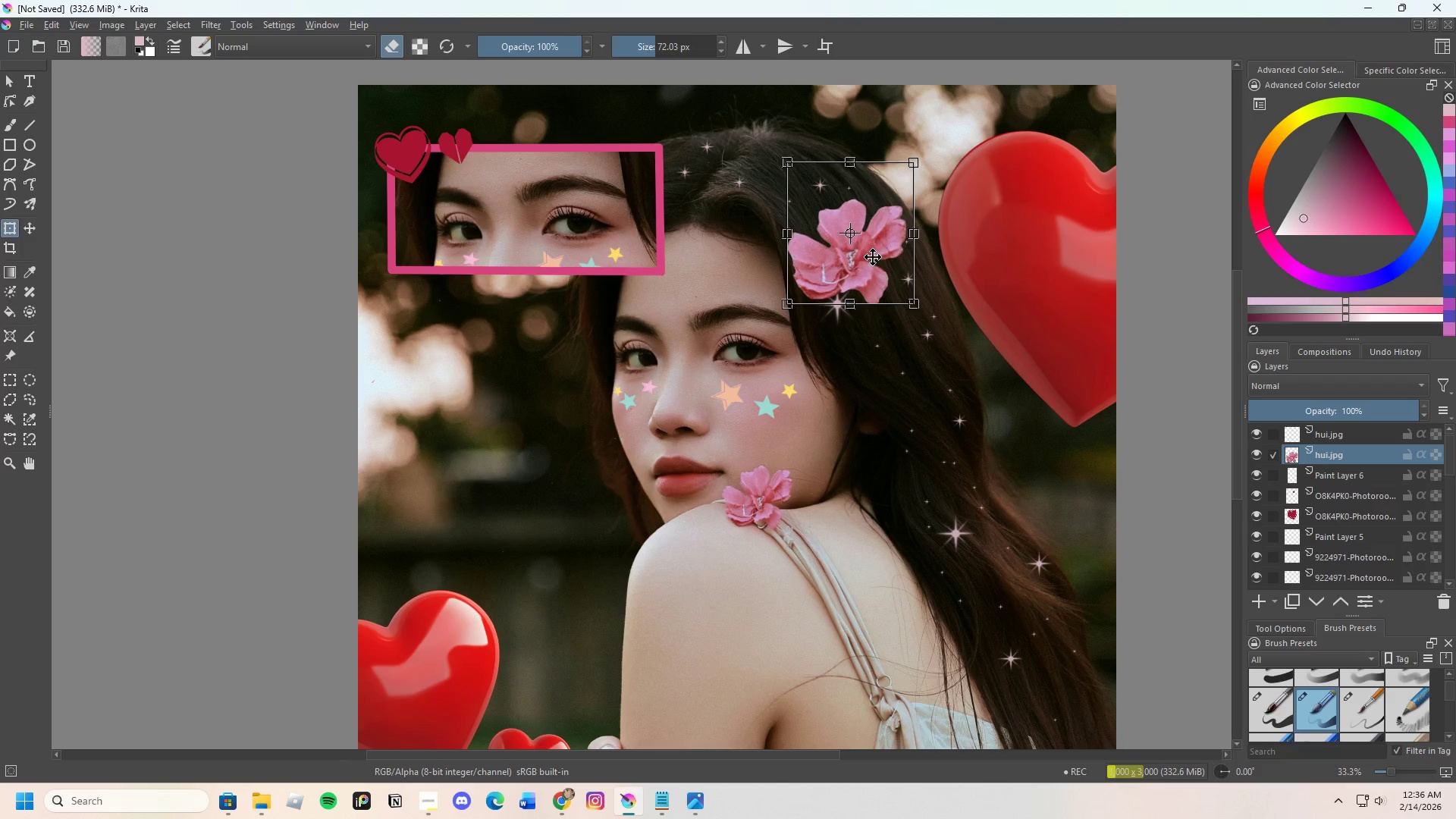 
key(Control+C)
 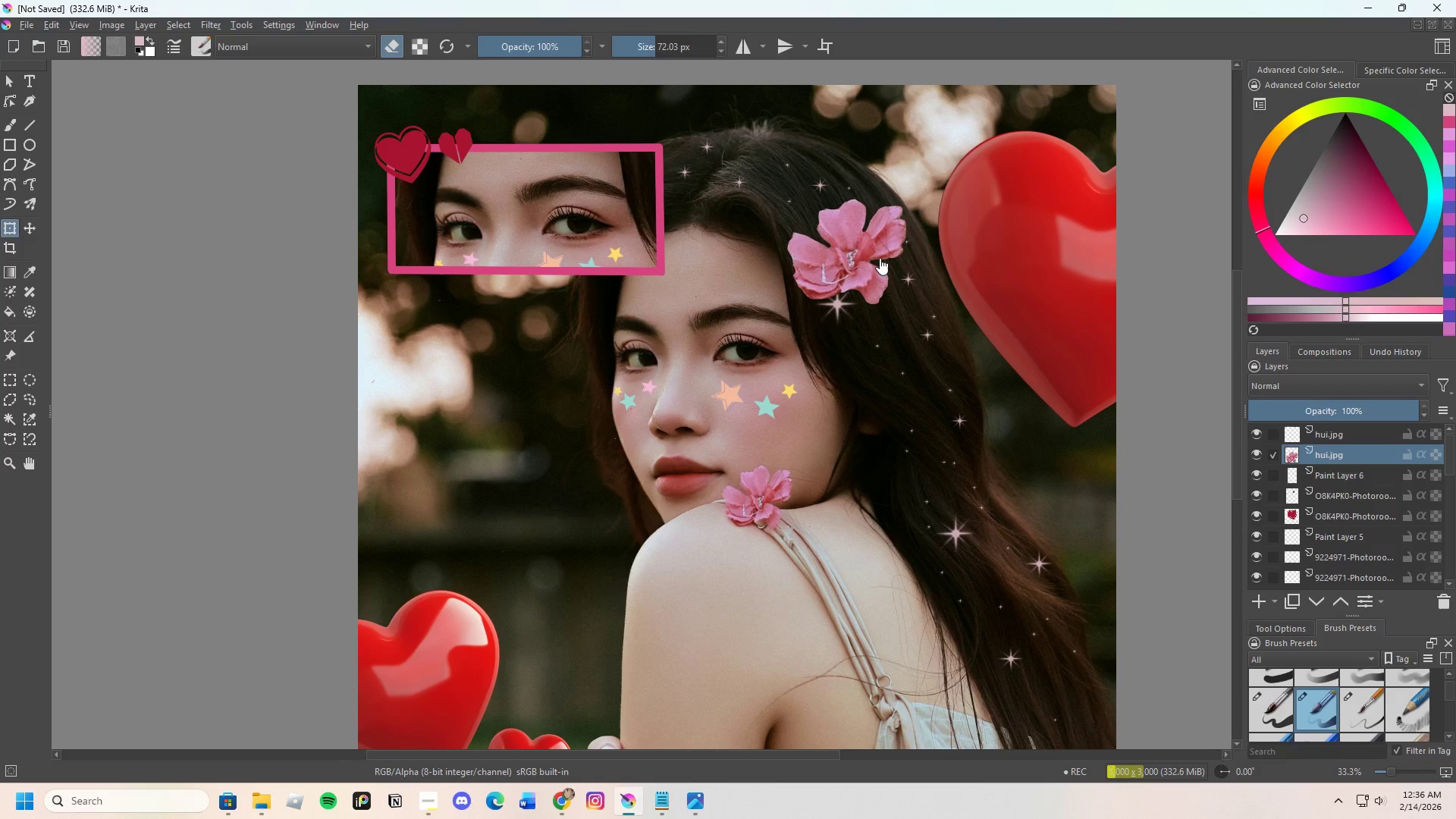 
key(Control+V)
 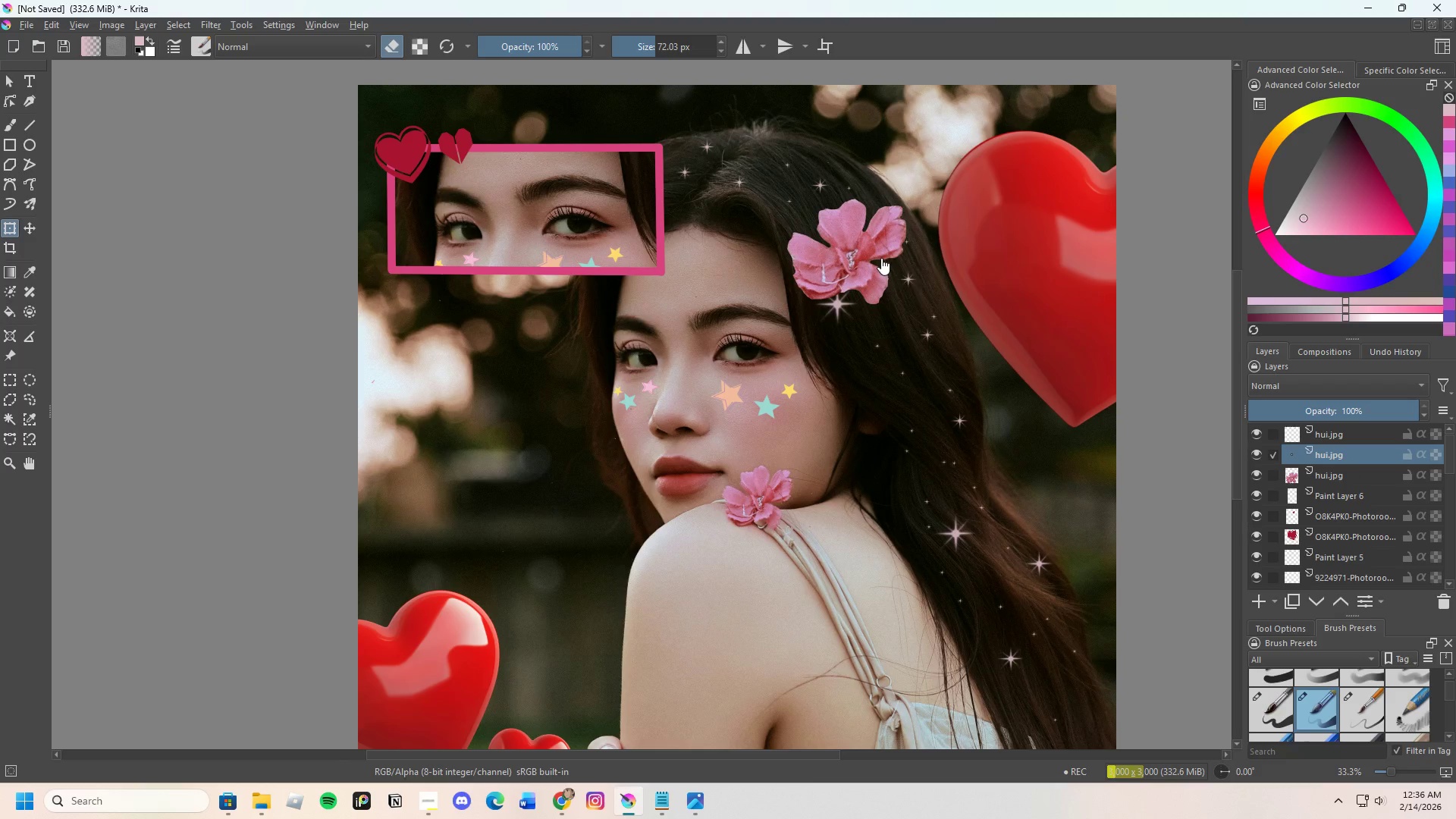 
left_click([880, 259])
 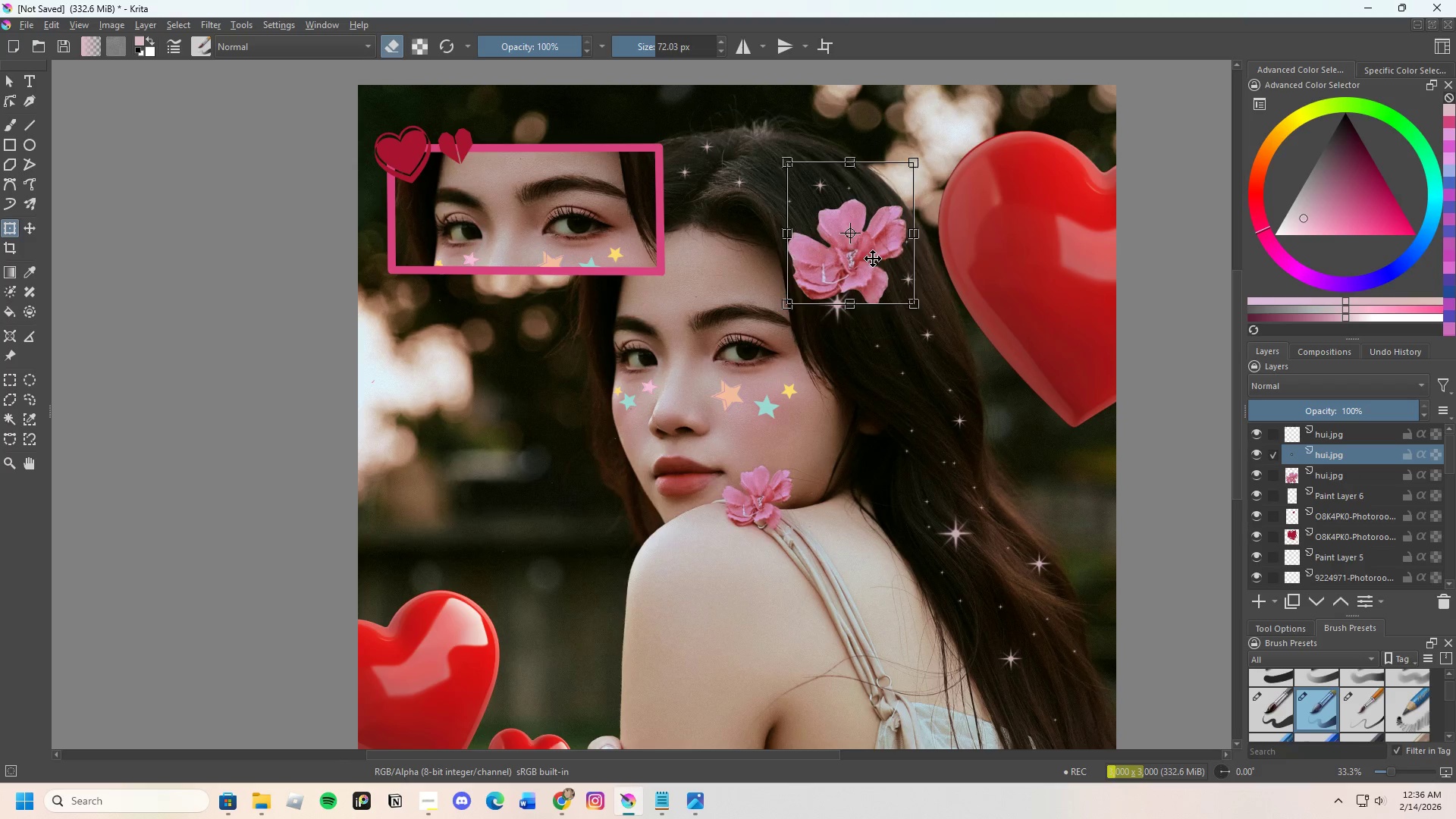 
left_click_drag(start_coordinate=[873, 257], to_coordinate=[945, 356])
 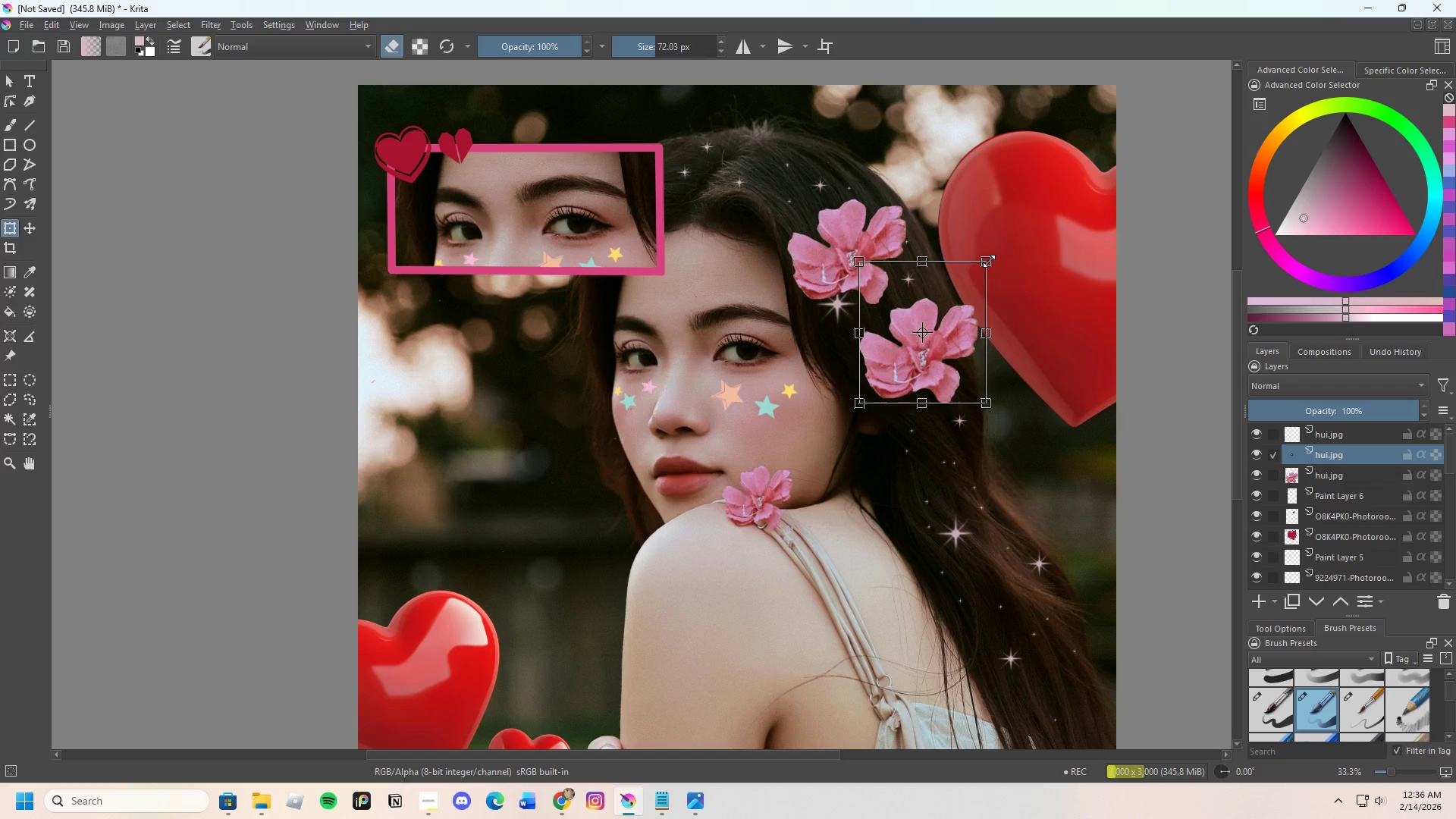 
left_click_drag(start_coordinate=[989, 261], to_coordinate=[910, 348])
 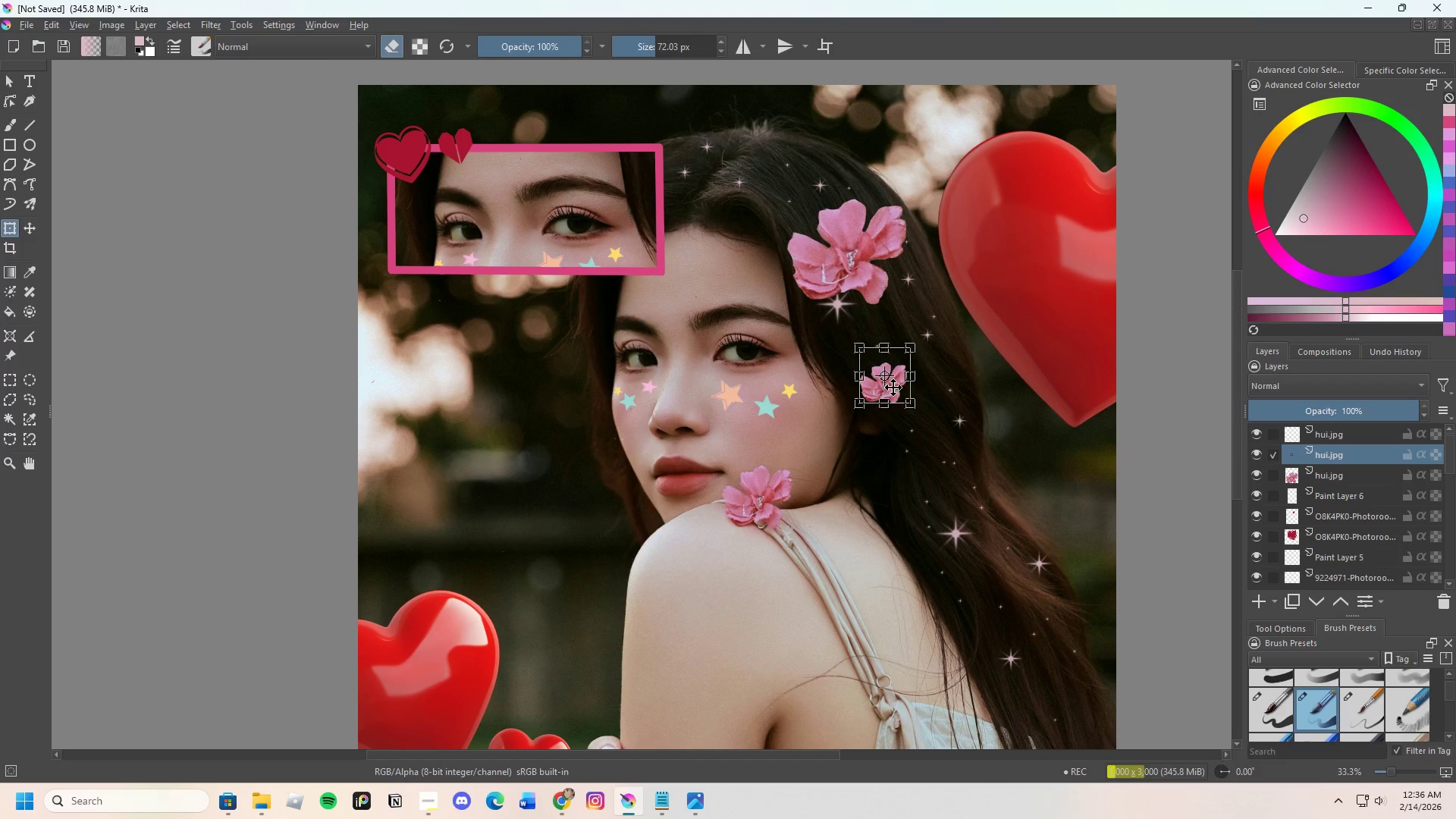 
left_click_drag(start_coordinate=[895, 388], to_coordinate=[934, 381])
 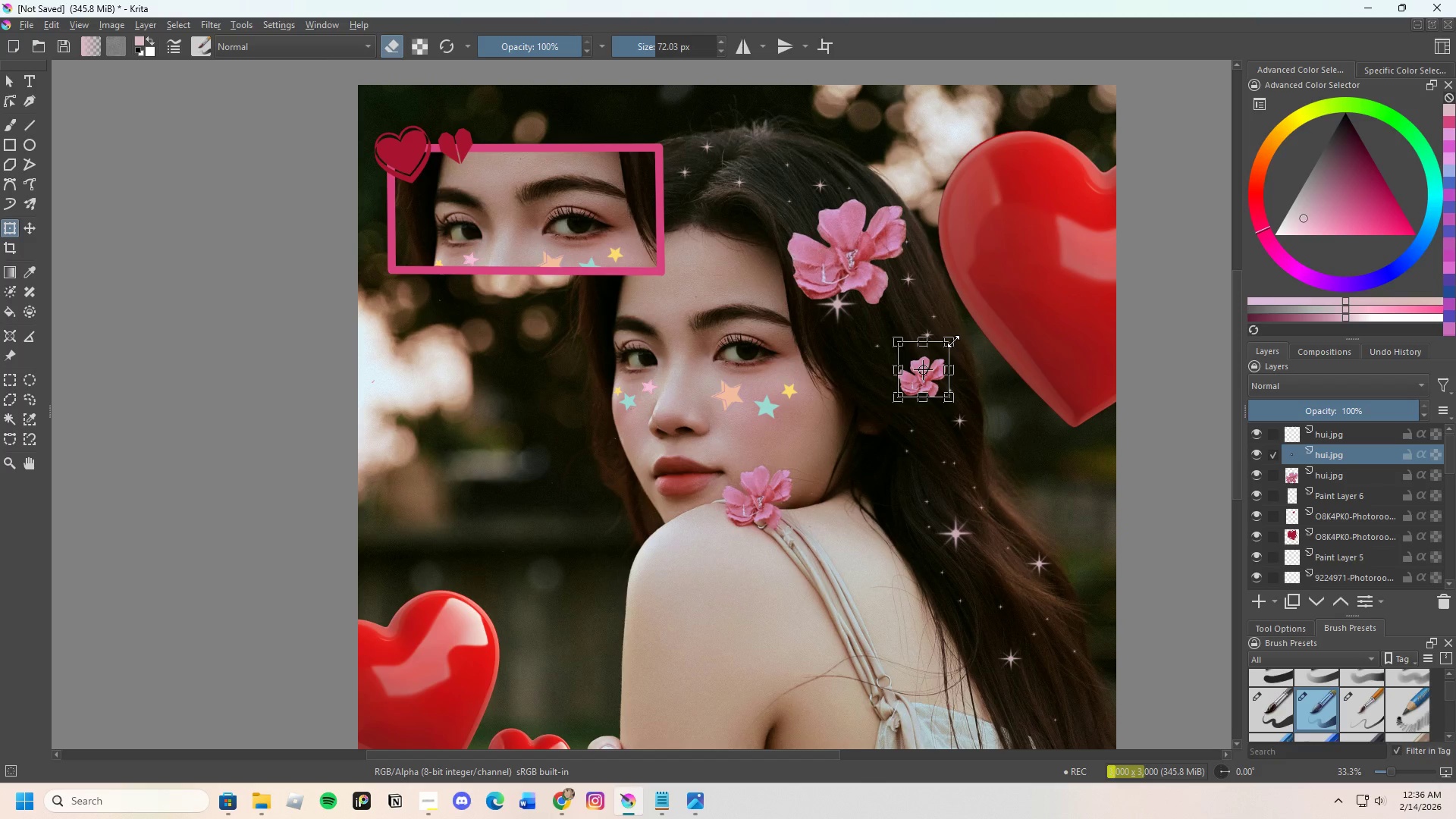 
left_click_drag(start_coordinate=[952, 341], to_coordinate=[936, 355])
 